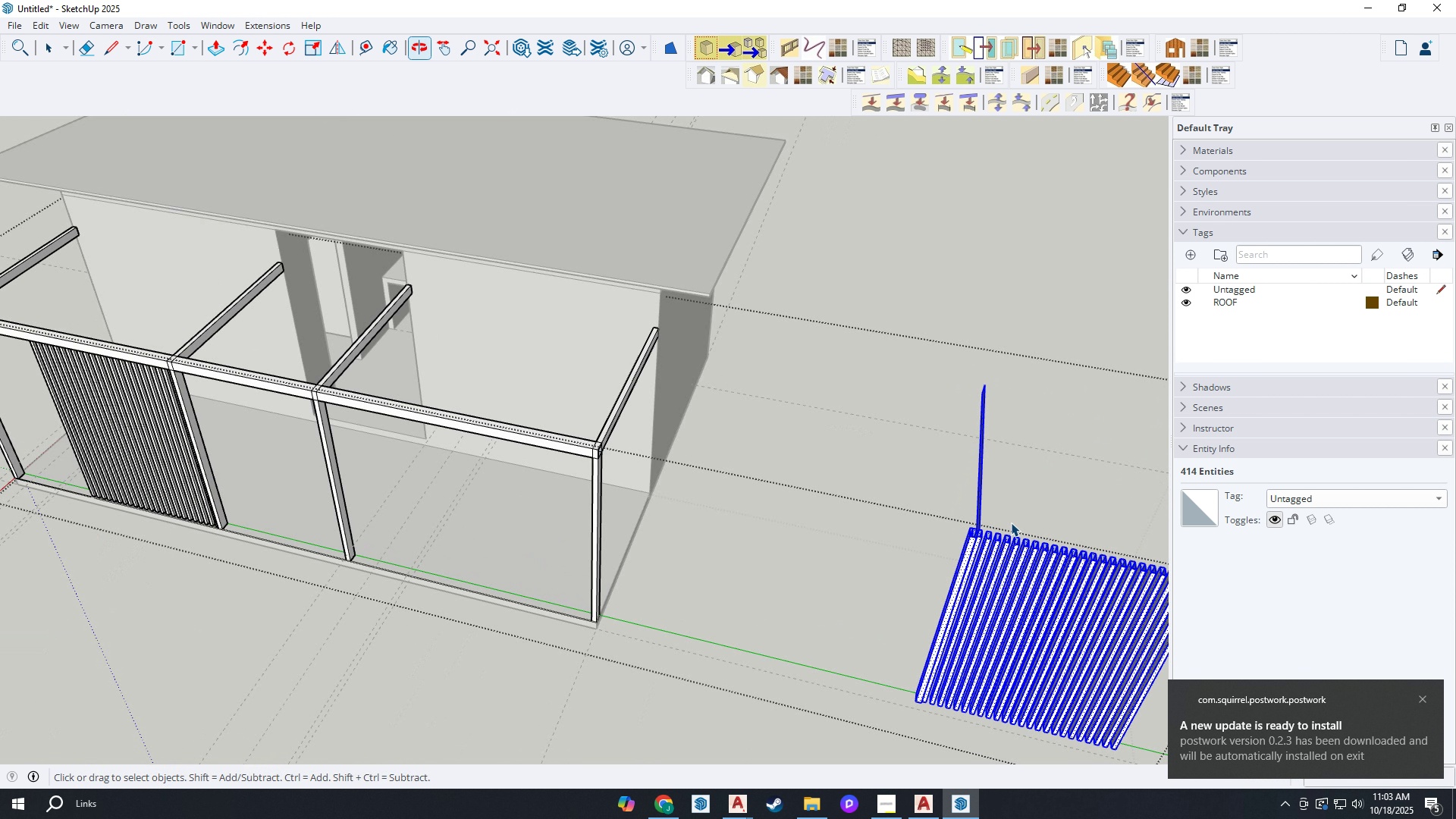 
scroll: coordinate [904, 508], scroll_direction: up, amount: 4.0
 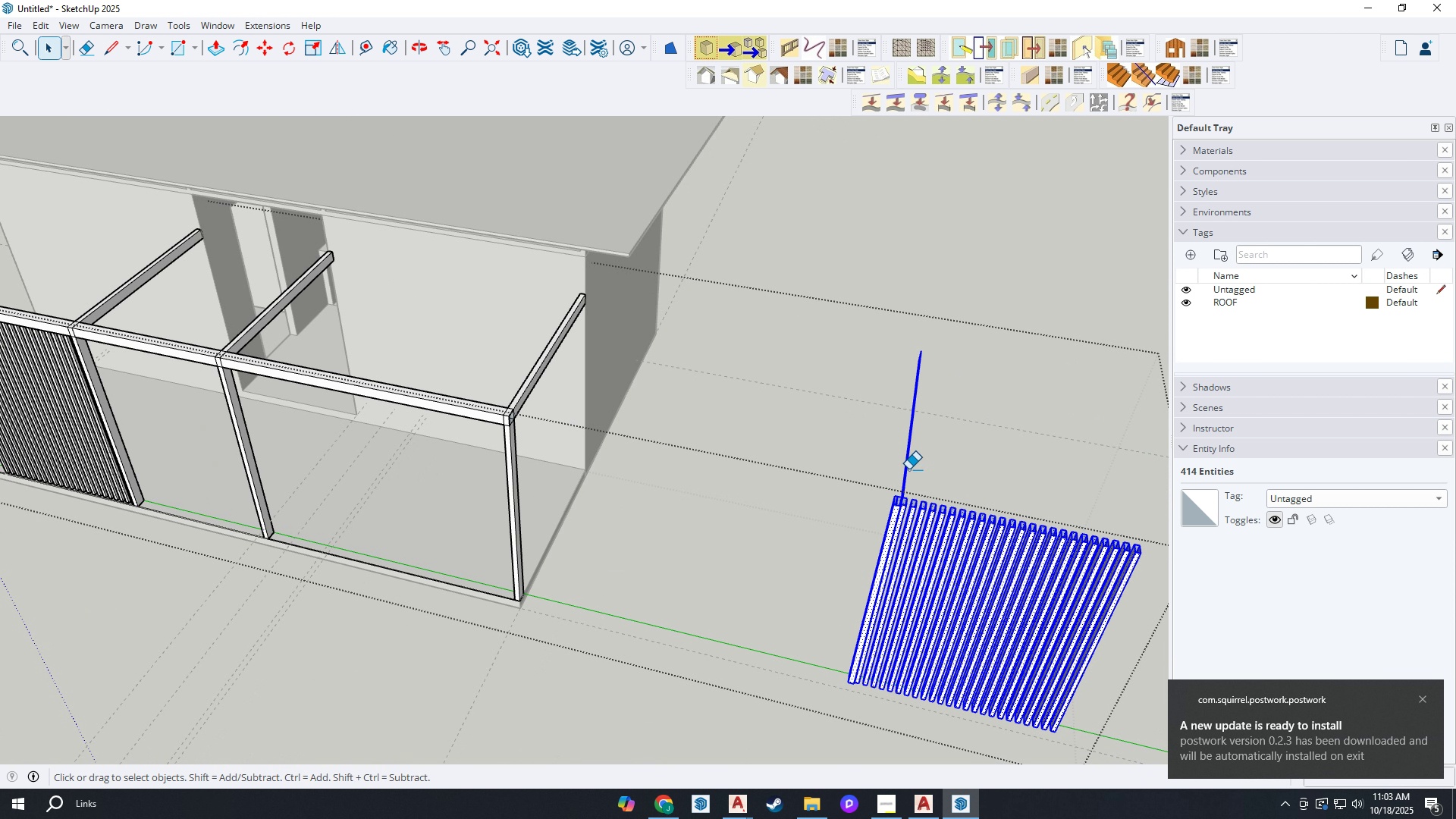 
key(E)
 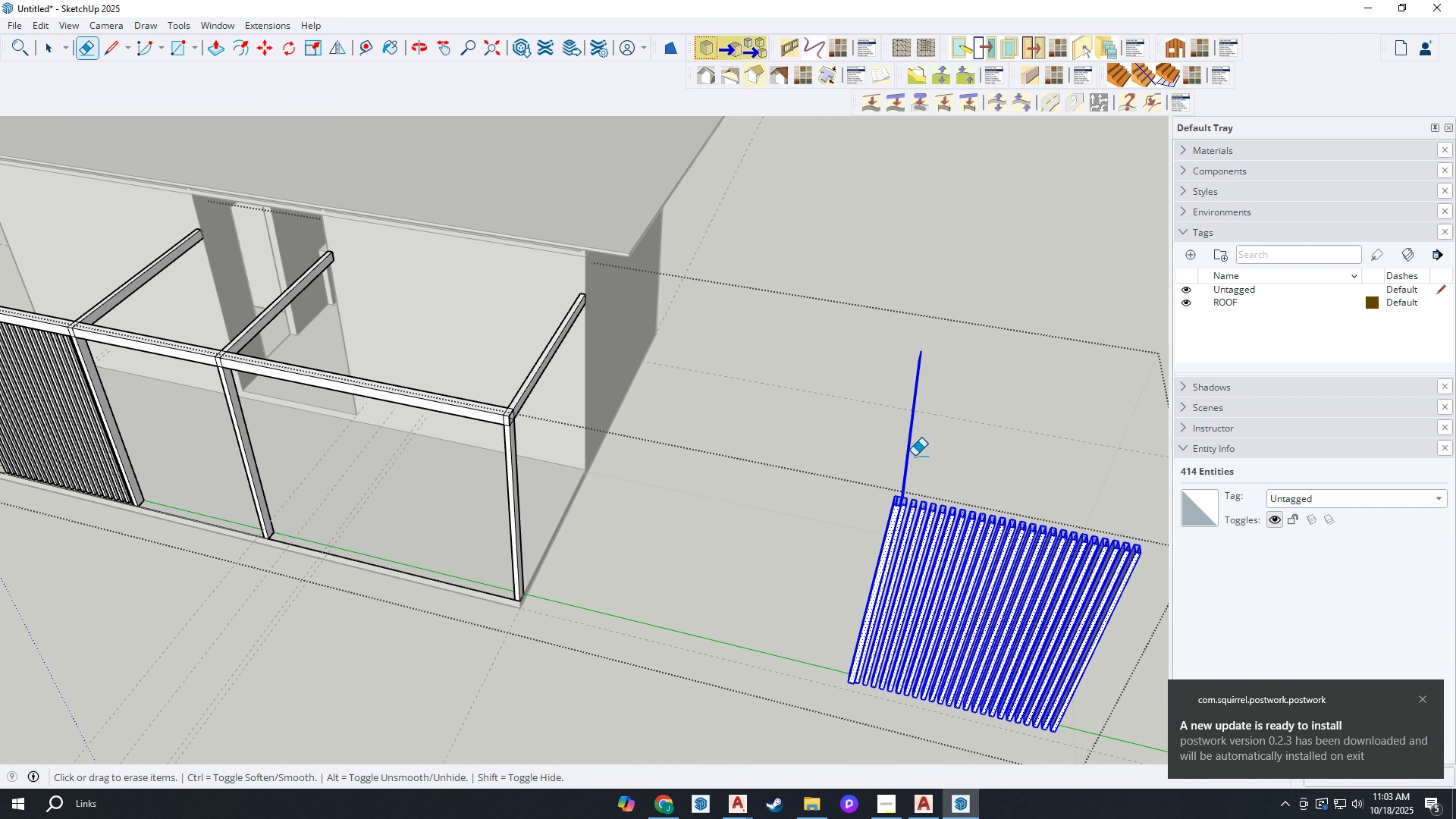 
left_click_drag(start_coordinate=[915, 456], to_coordinate=[896, 447])
 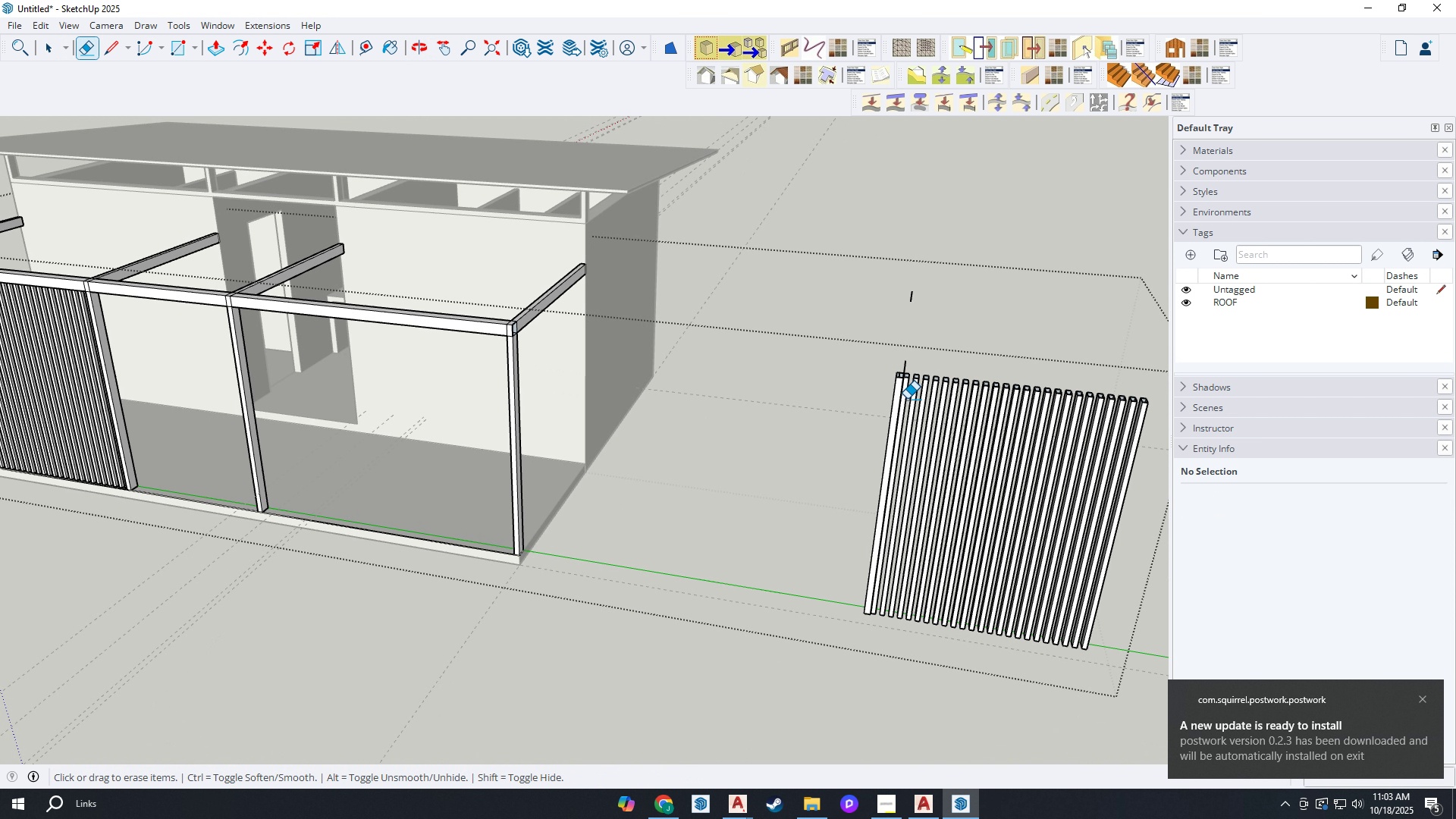 
scroll: coordinate [907, 399], scroll_direction: up, amount: 2.0
 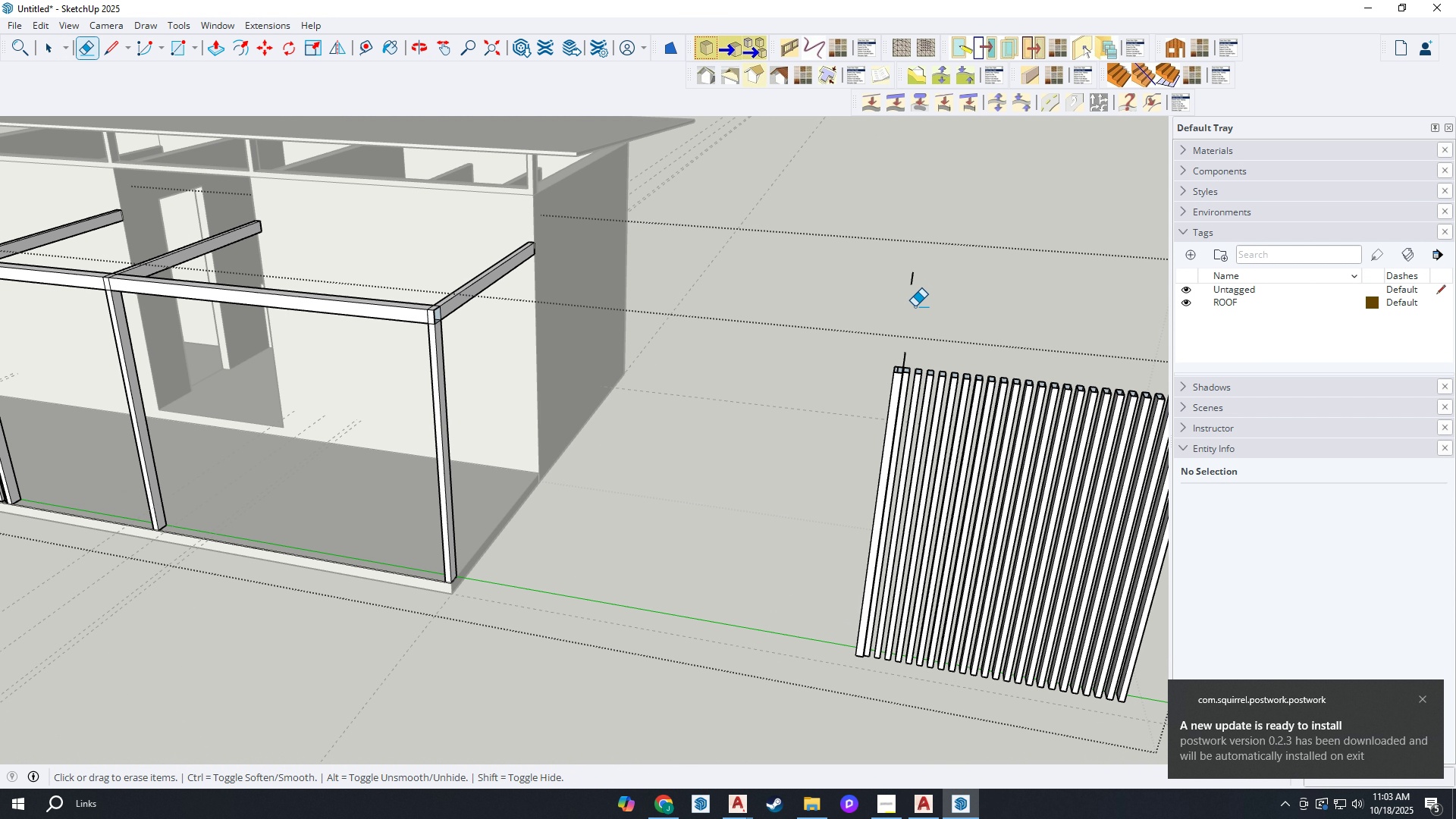 
left_click_drag(start_coordinate=[915, 306], to_coordinate=[896, 254])
 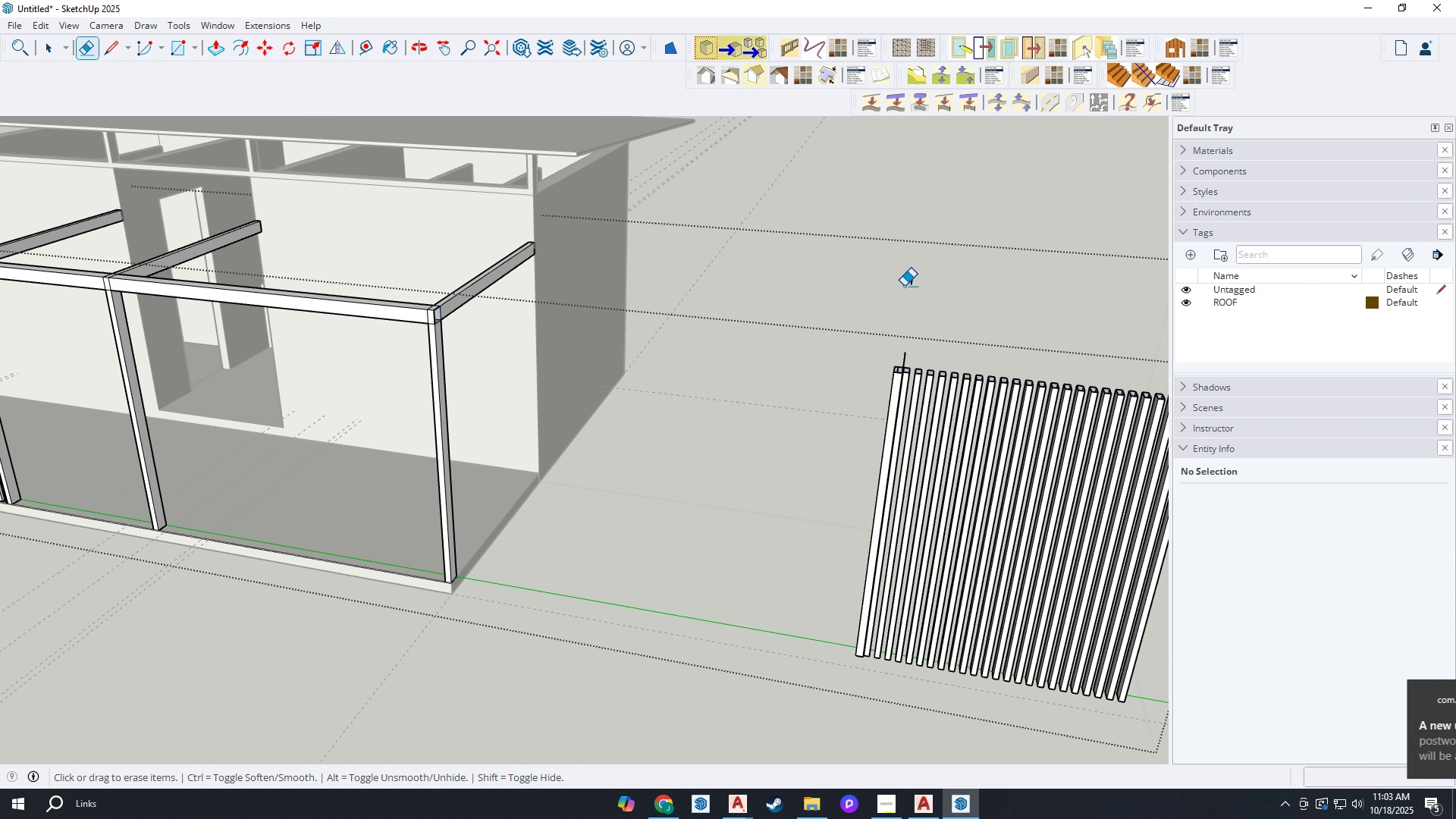 
left_click_drag(start_coordinate=[902, 288], to_coordinate=[915, 276])
 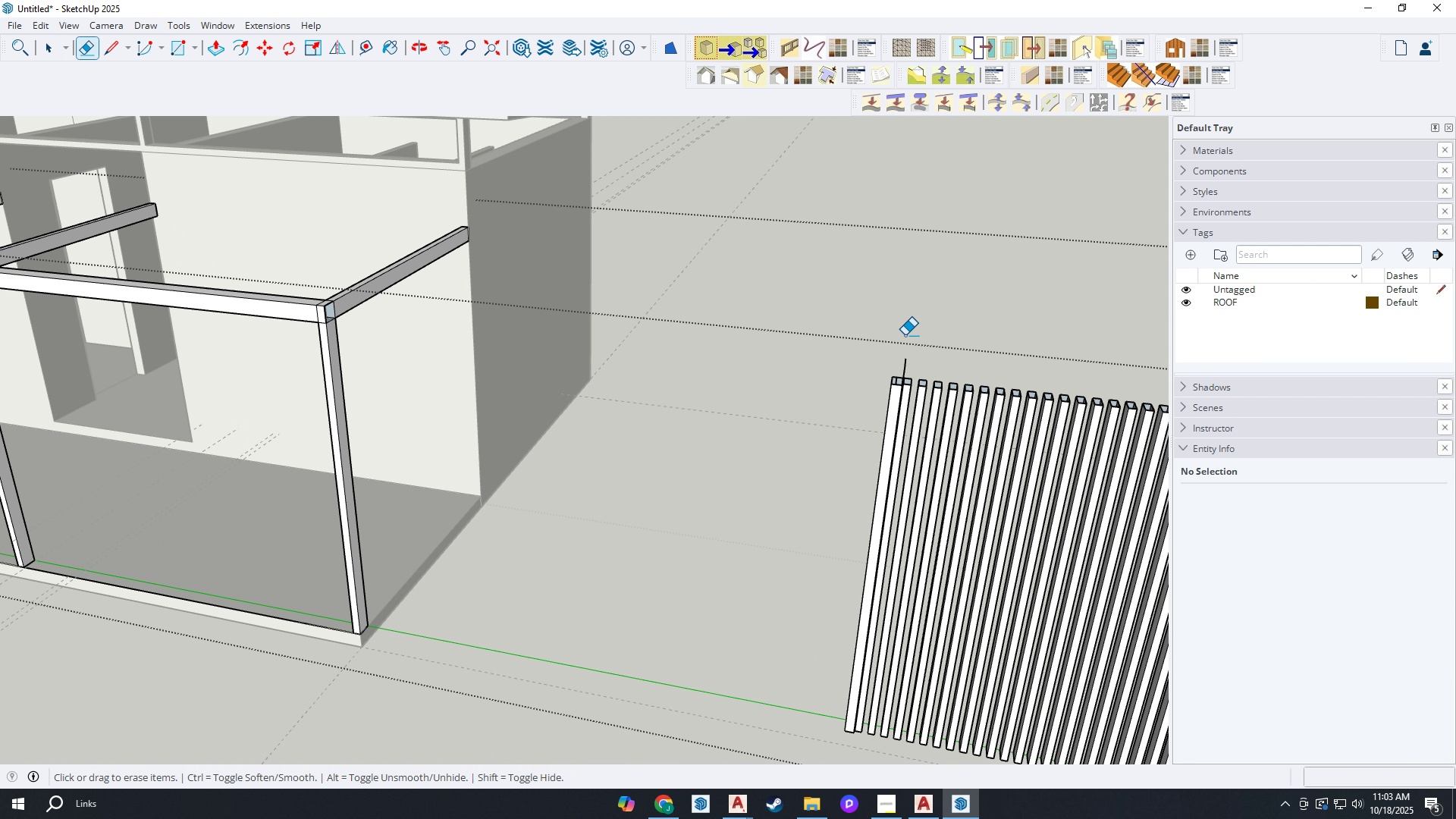 
scroll: coordinate [905, 369], scroll_direction: up, amount: 4.0
 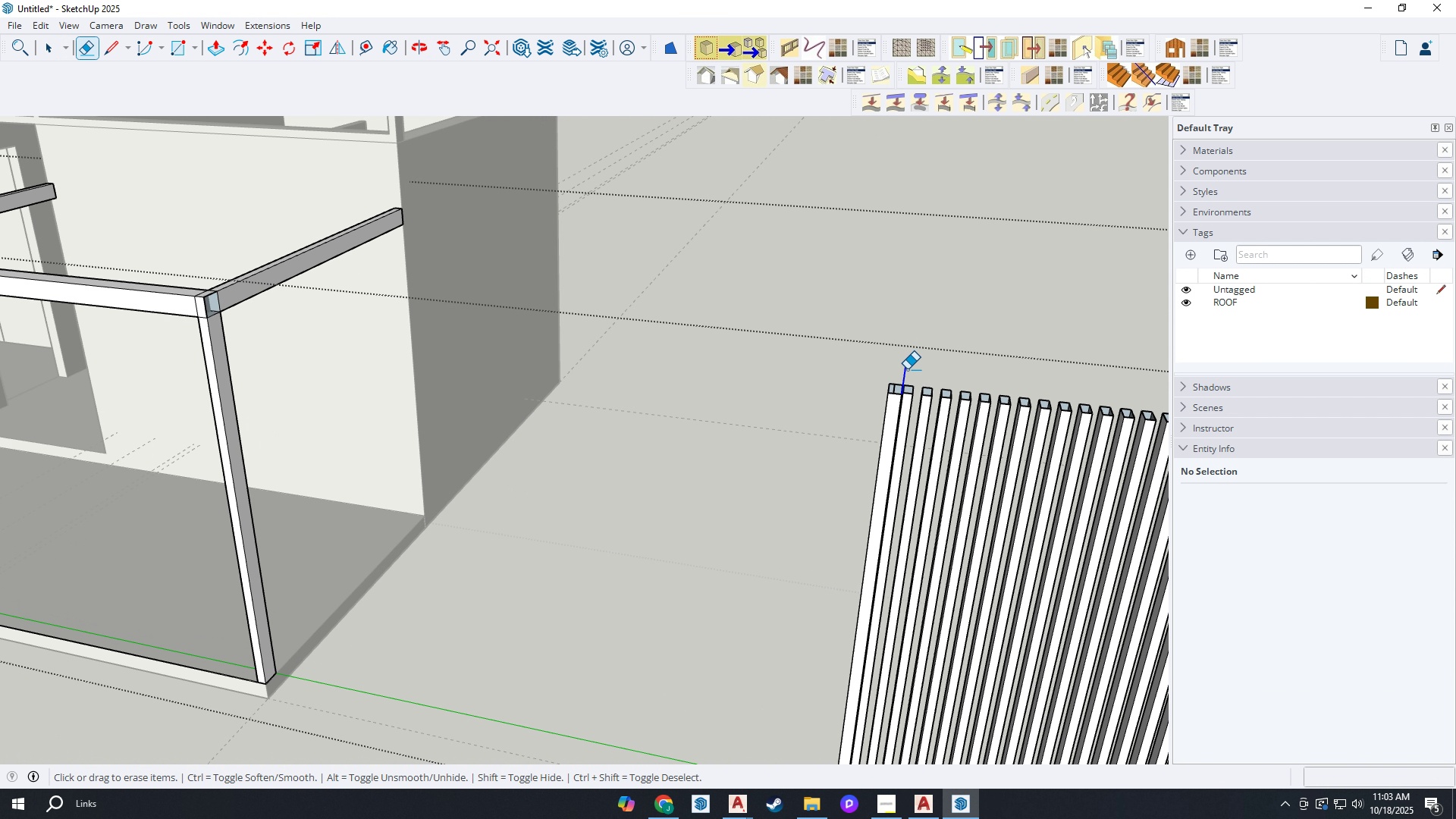 
left_click_drag(start_coordinate=[905, 369], to_coordinate=[902, 364])
 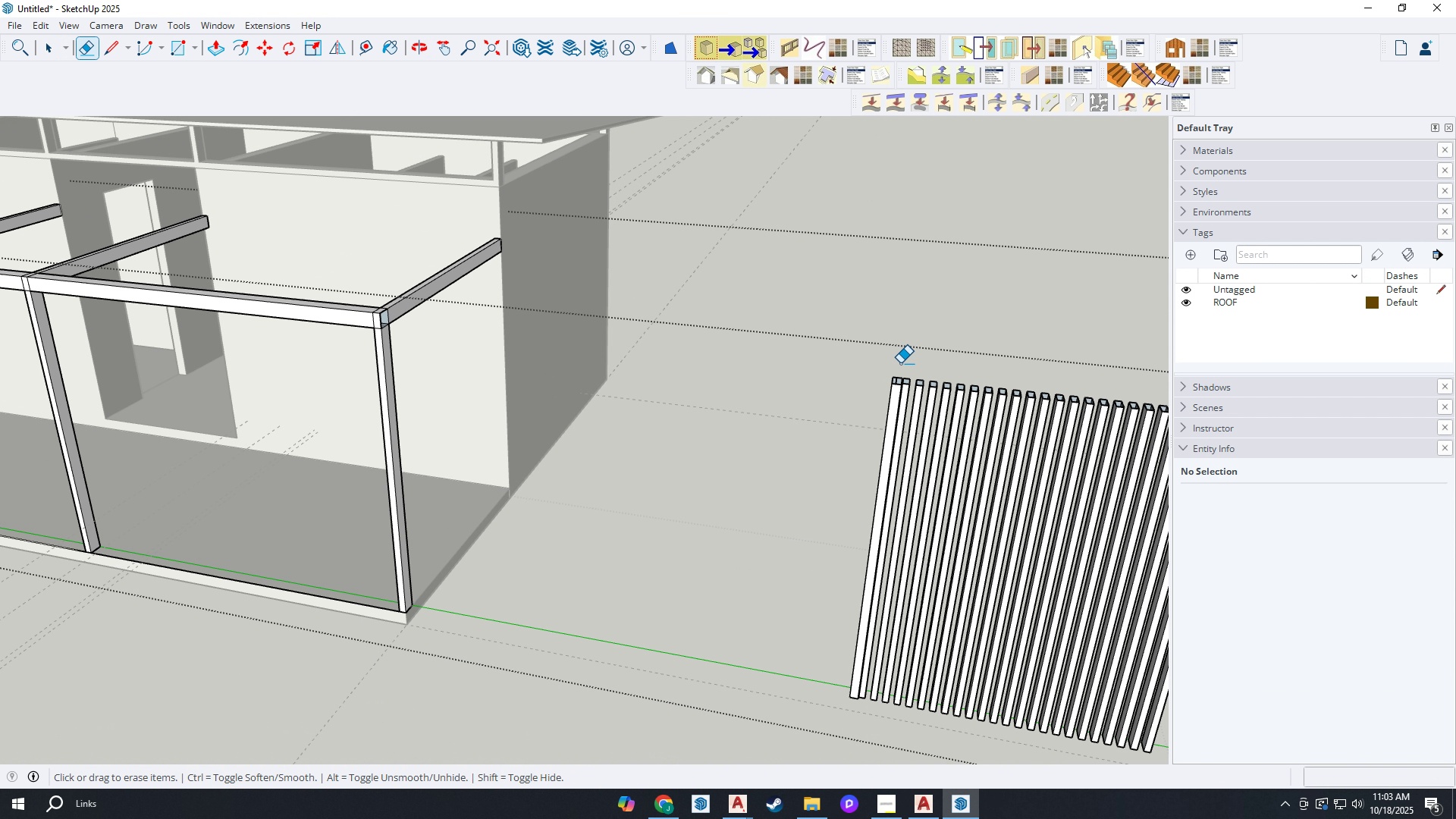 
scroll: coordinate [743, 350], scroll_direction: down, amount: 7.0
 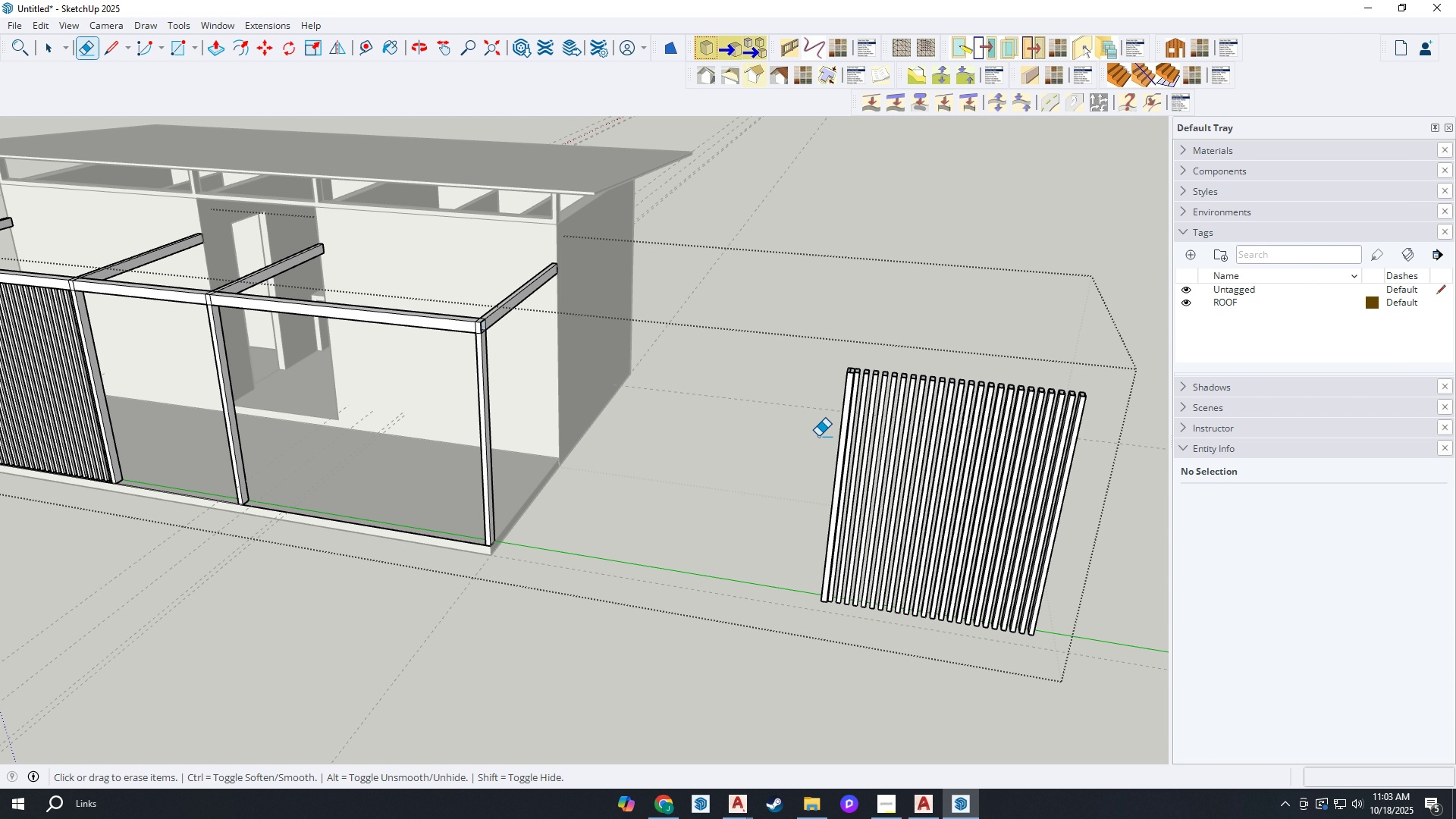 
key(Space)
 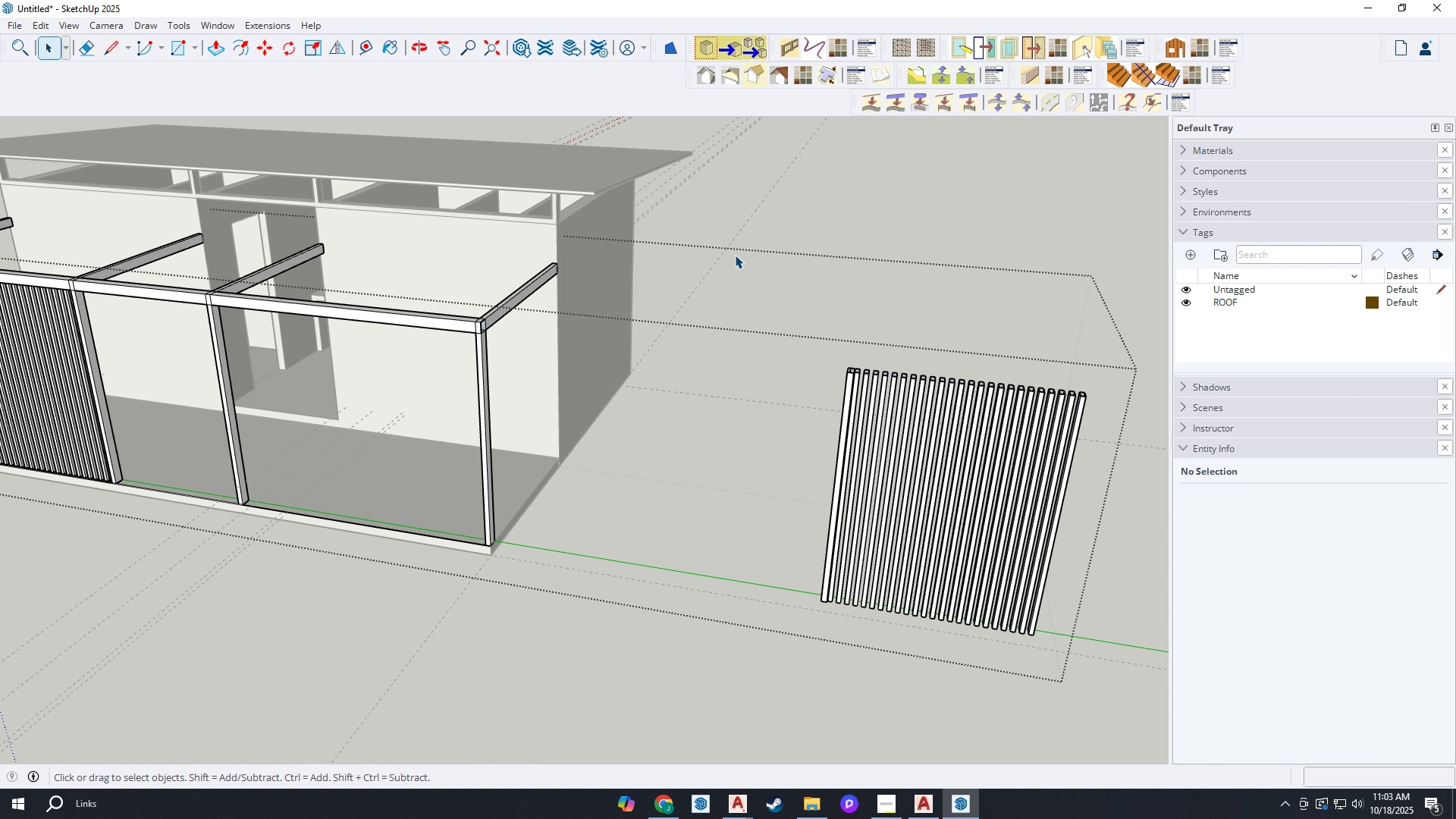 
left_click_drag(start_coordinate=[735, 258], to_coordinate=[1149, 693])
 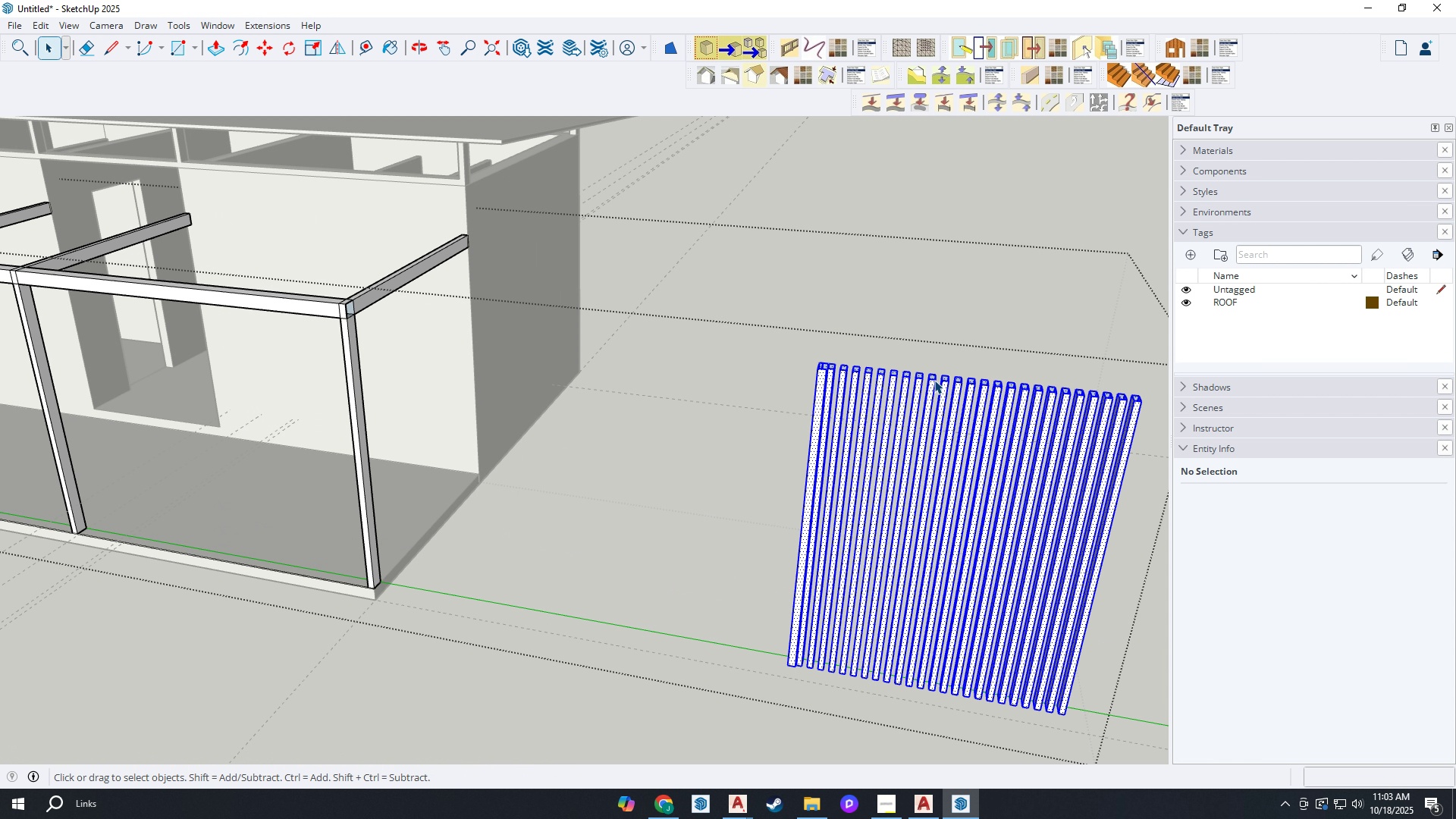 
scroll: coordinate [792, 418], scroll_direction: up, amount: 15.0
 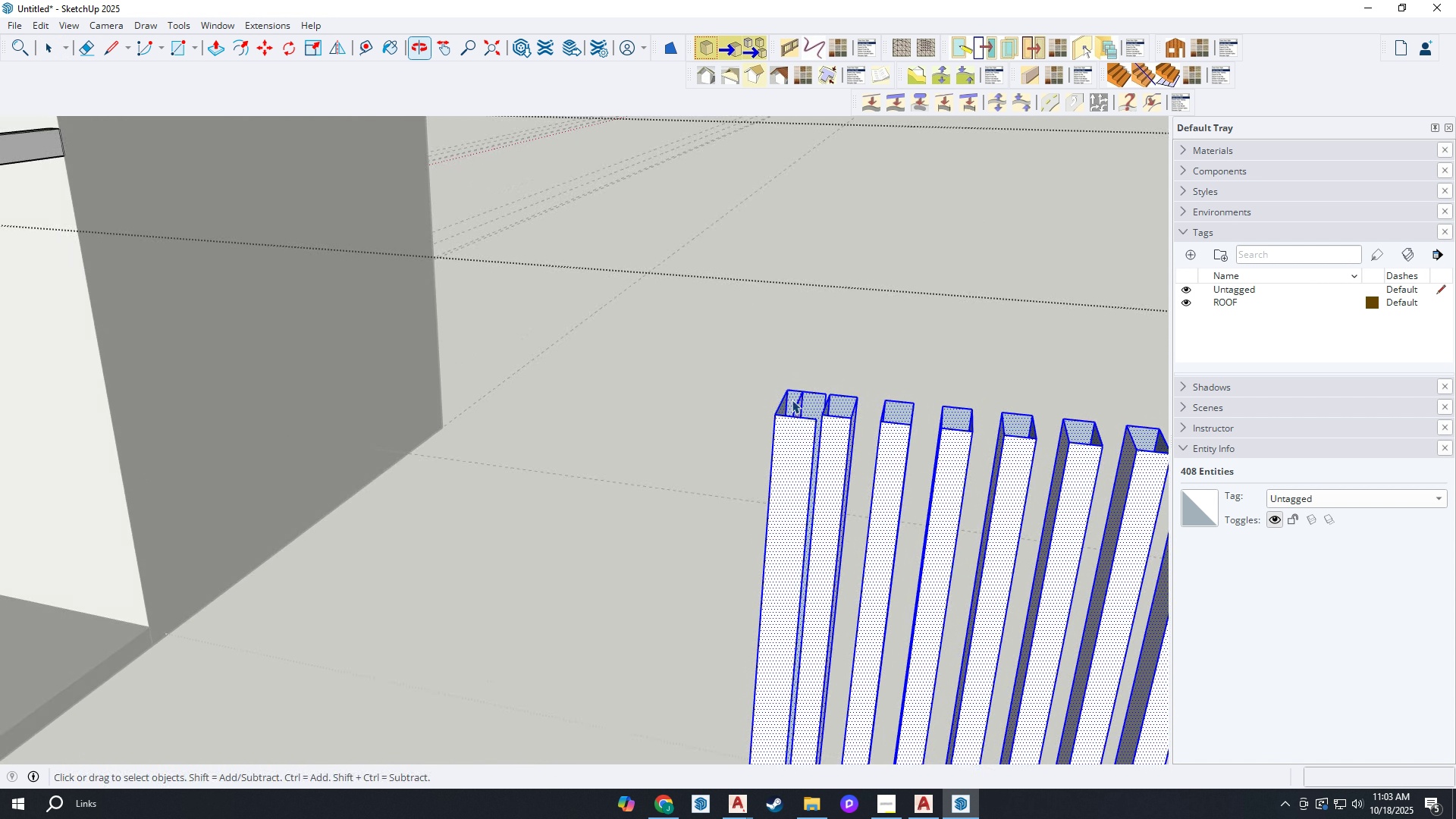 
hold_key(key=ControlLeft, duration=1.8)
hold_key(key=ShiftLeft, duration=1.5)
left_click_drag(start_coordinate=[805, 423], to_coordinate=[752, 333])
 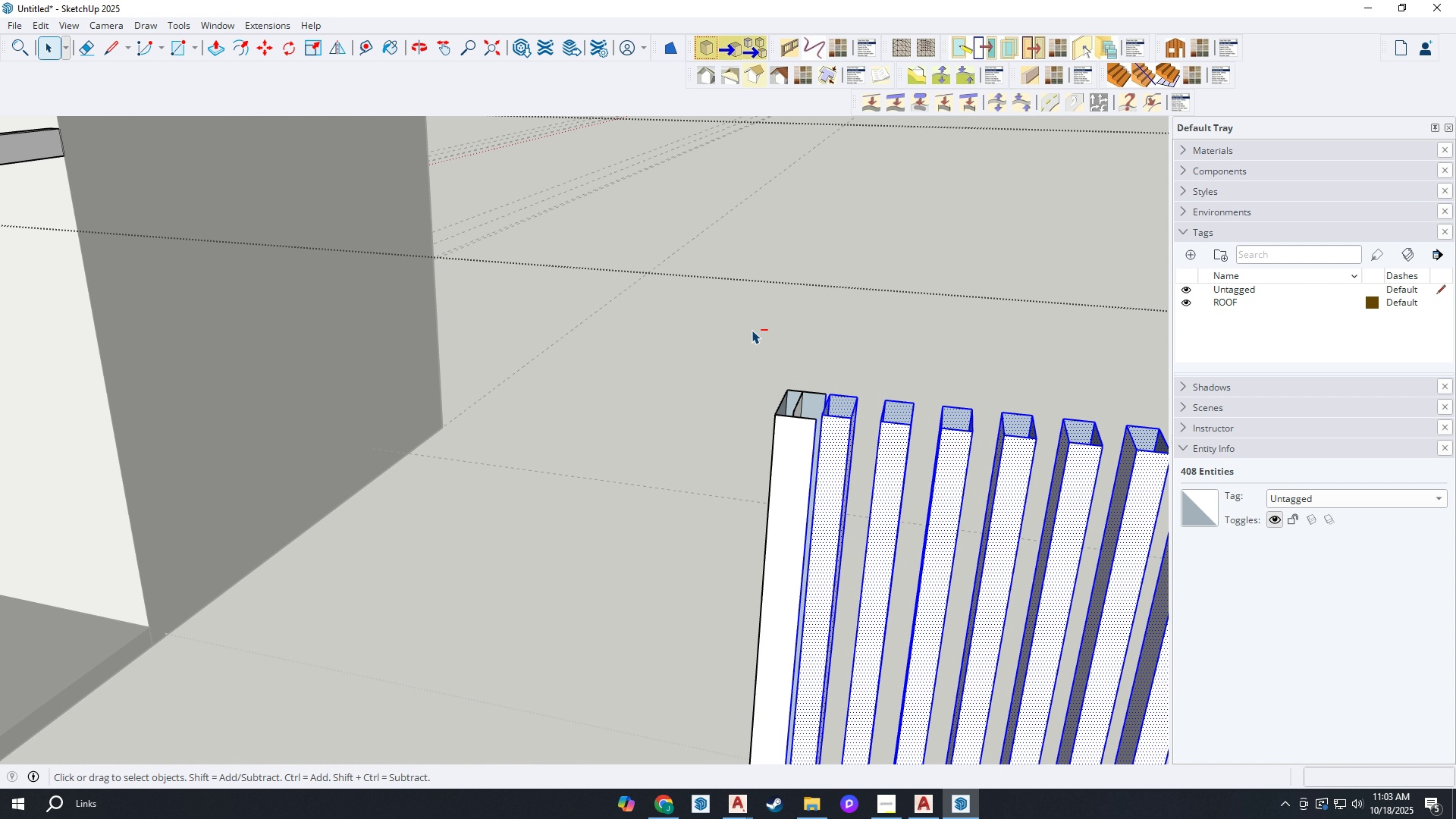 
key(Control+Shift+ShiftLeft)
 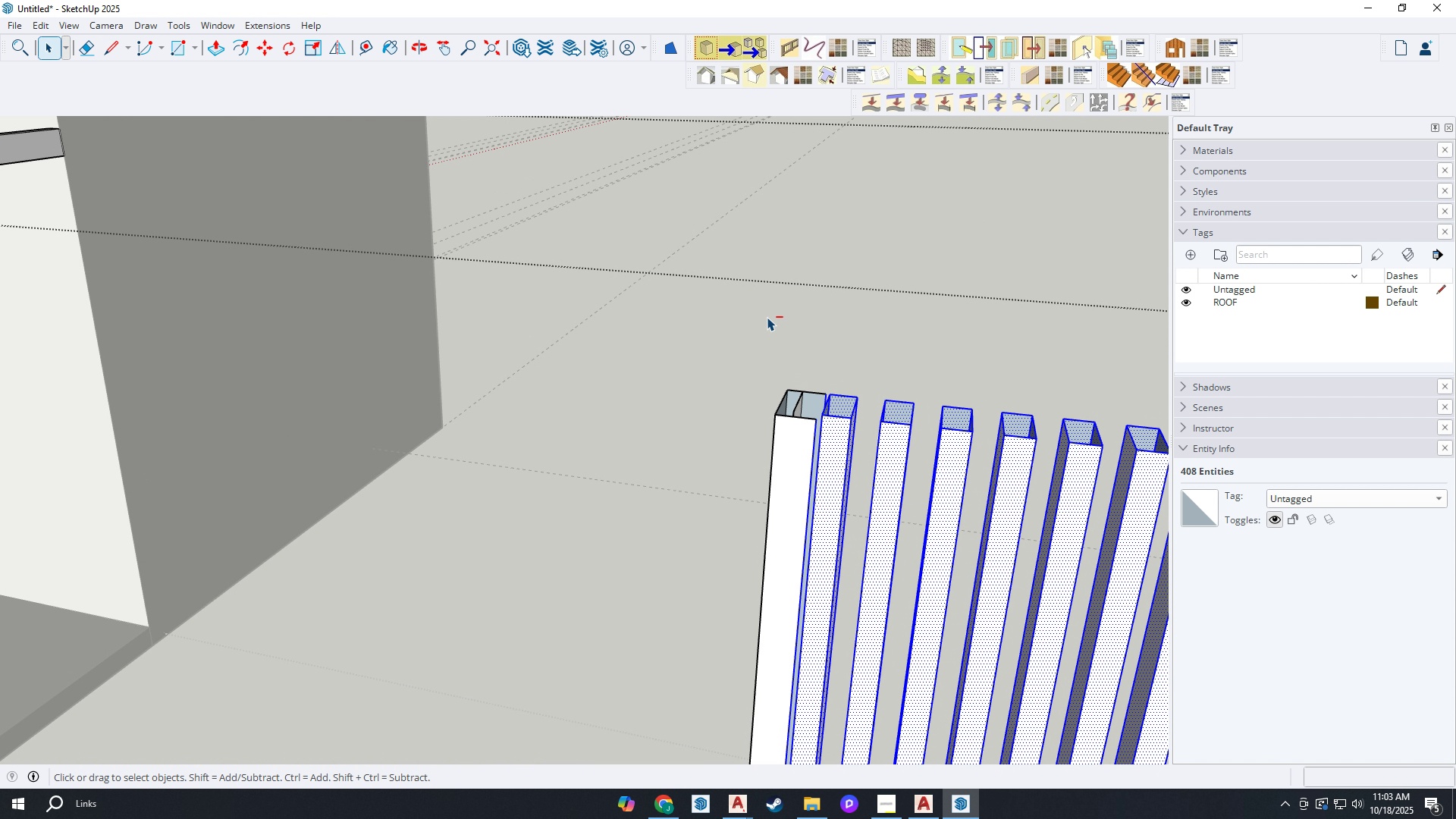 
key(Control+Shift+ShiftLeft)
 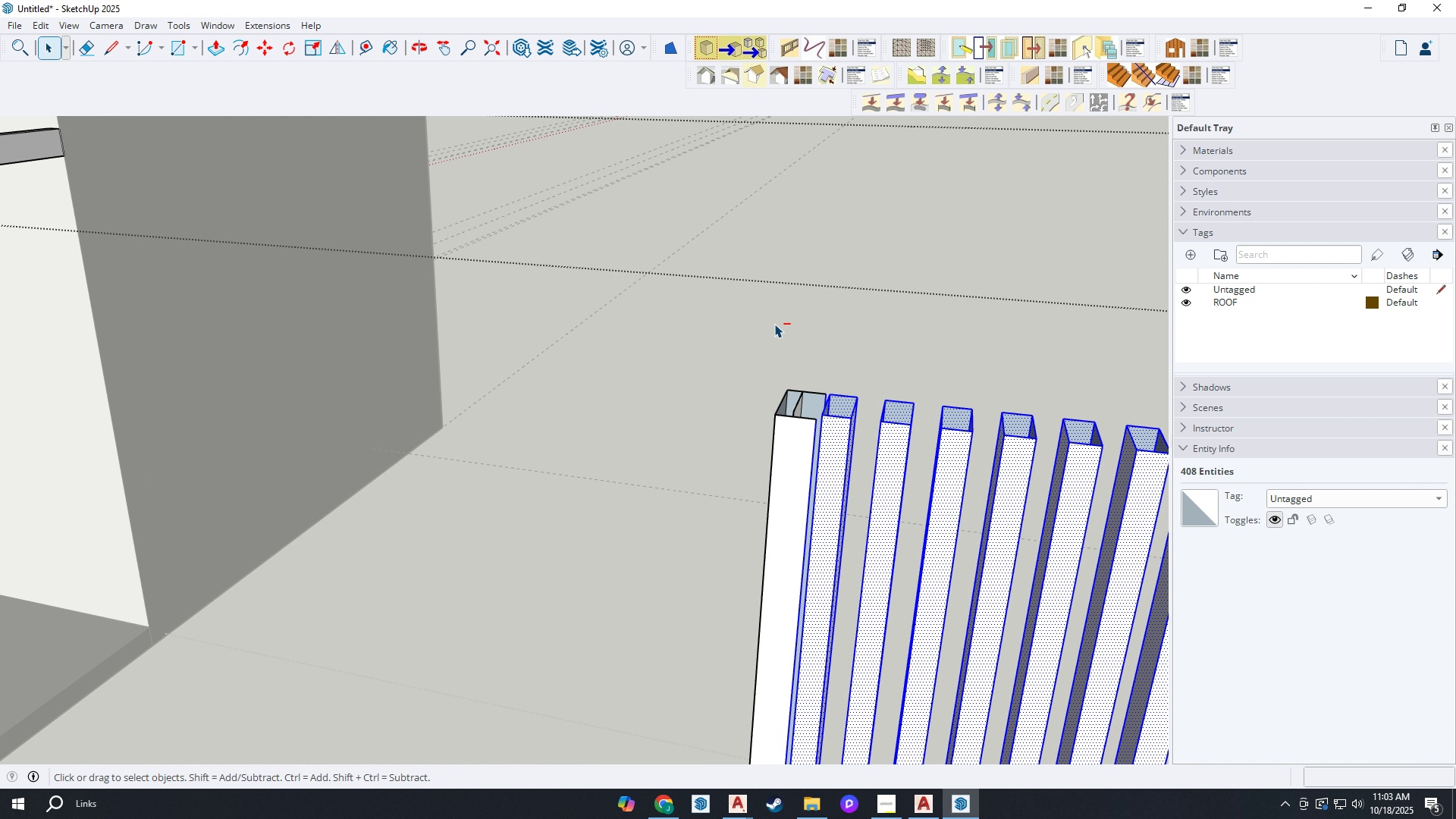 
key(Control+Shift+ShiftLeft)
 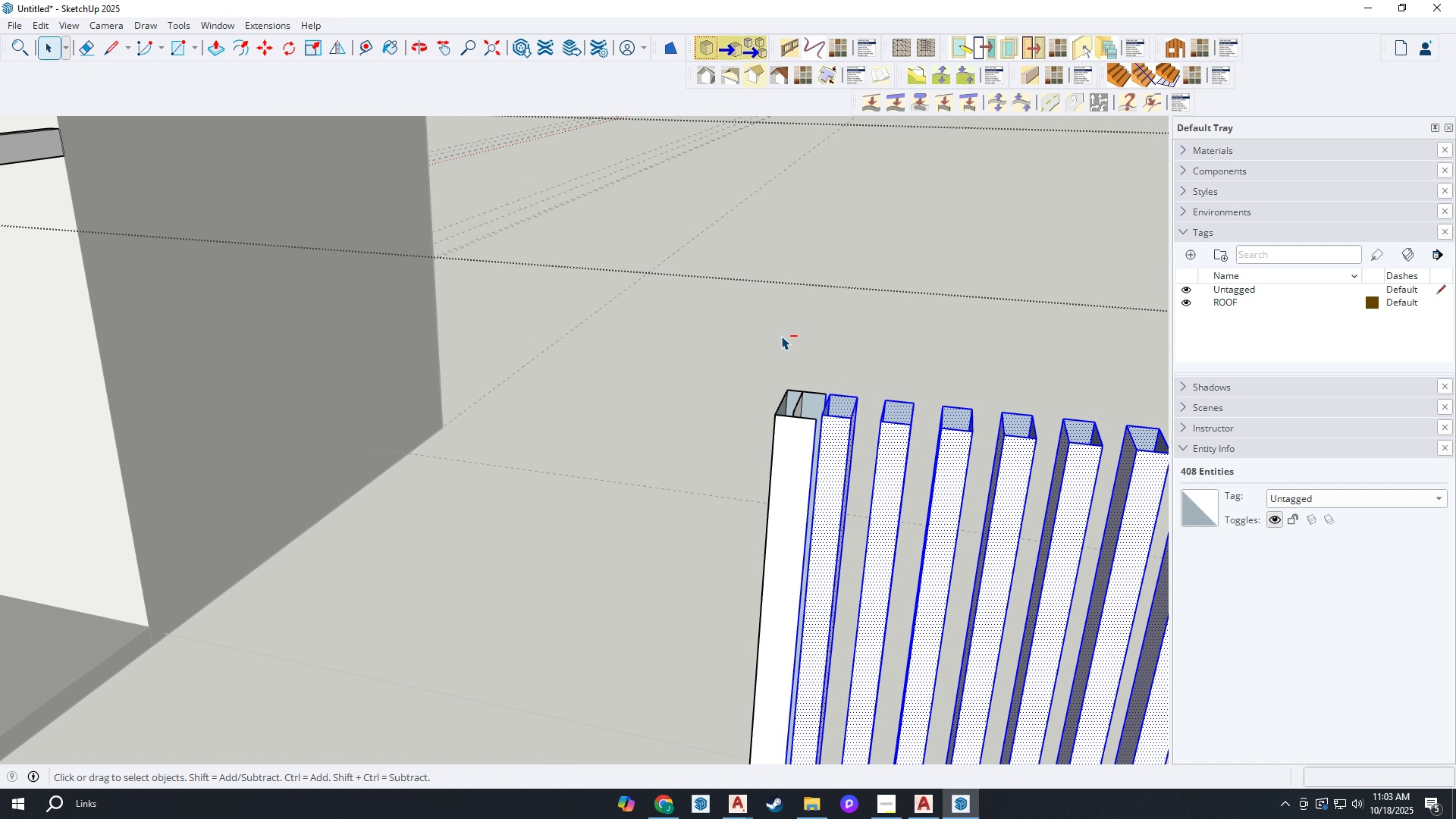 
key(Control+Shift+ShiftLeft)
 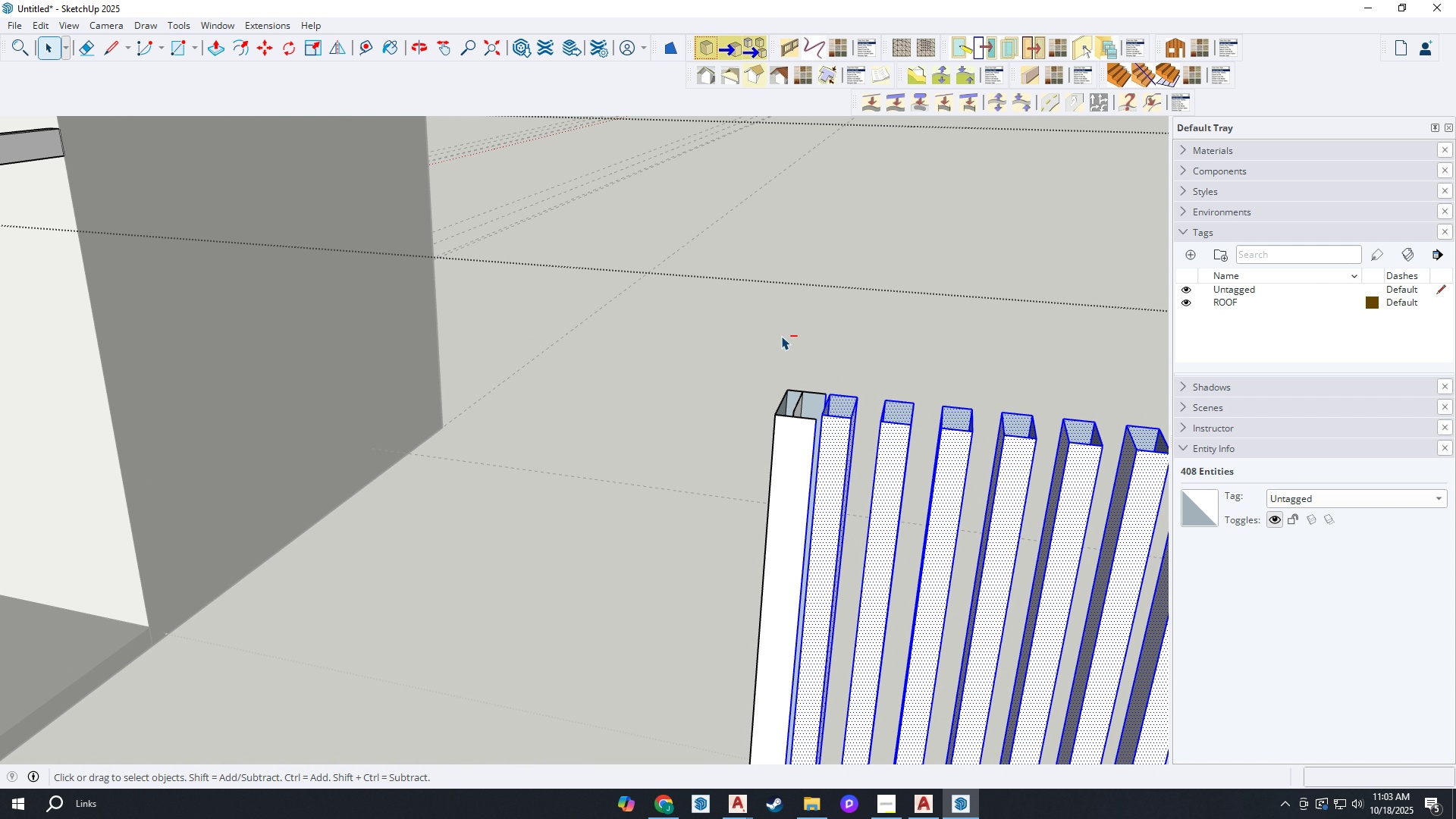 
key(Control+Shift+ShiftLeft)
 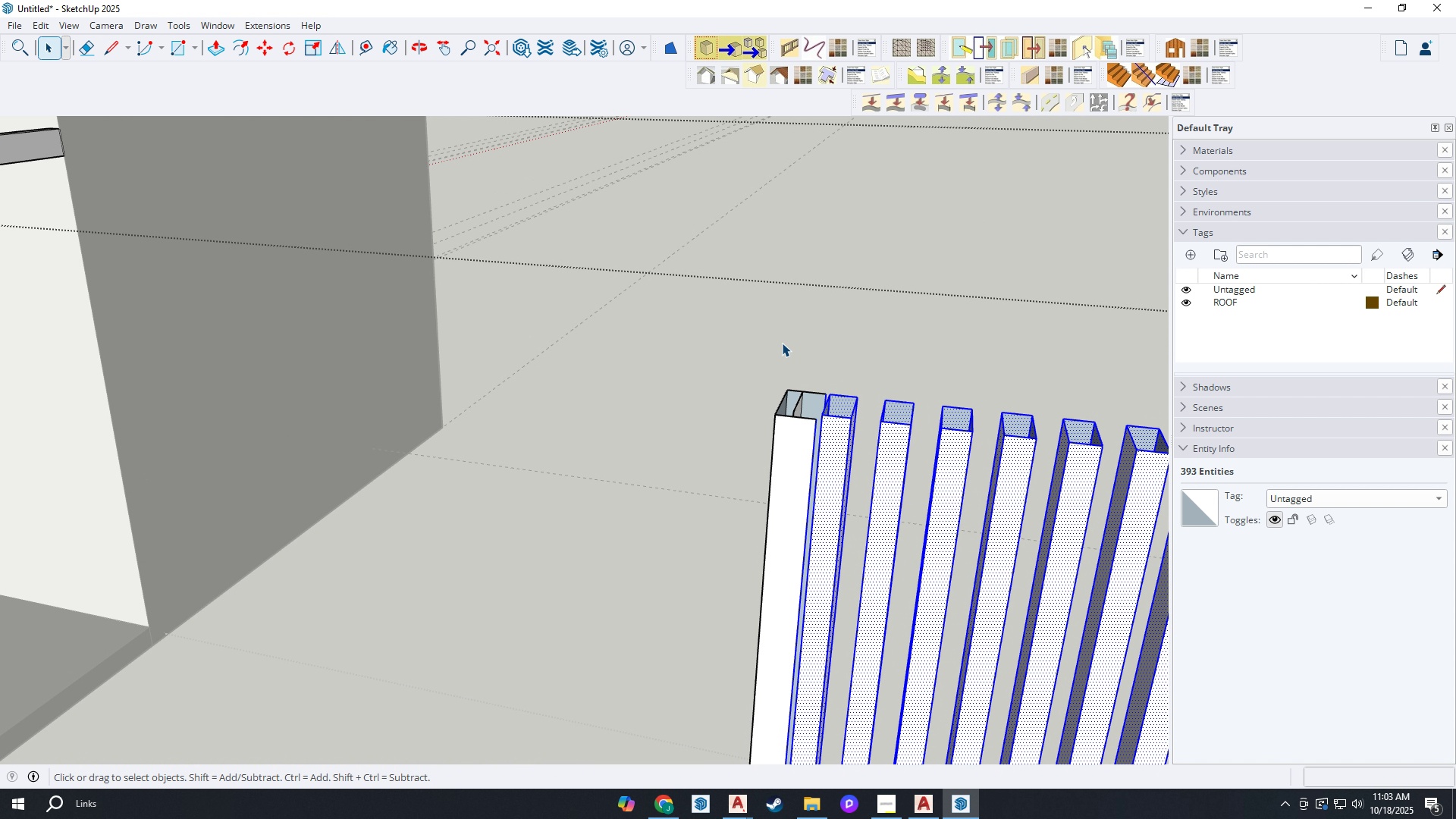 
key(Control+Shift+ShiftLeft)
 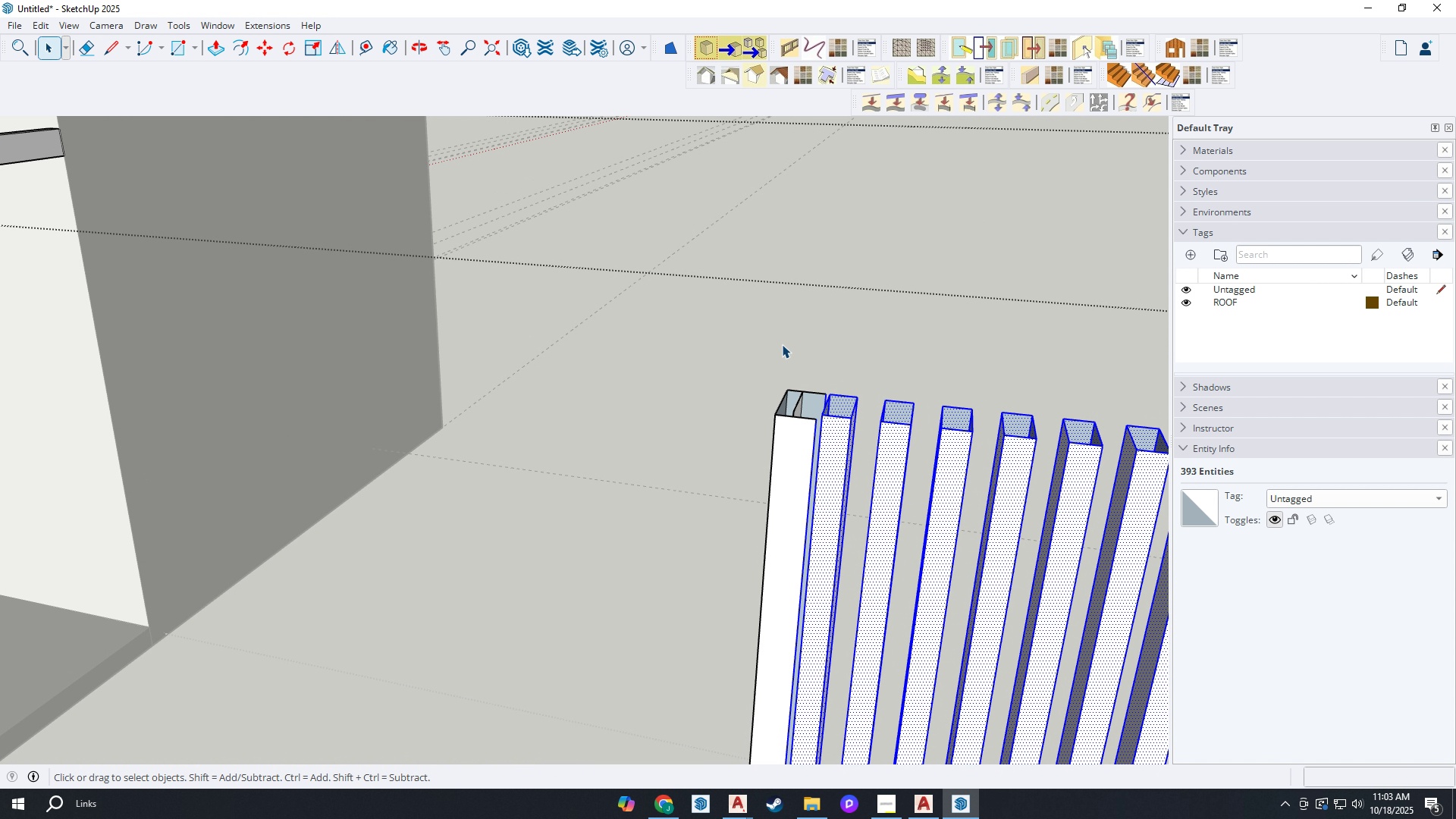 
key(Control+Shift+ShiftLeft)
 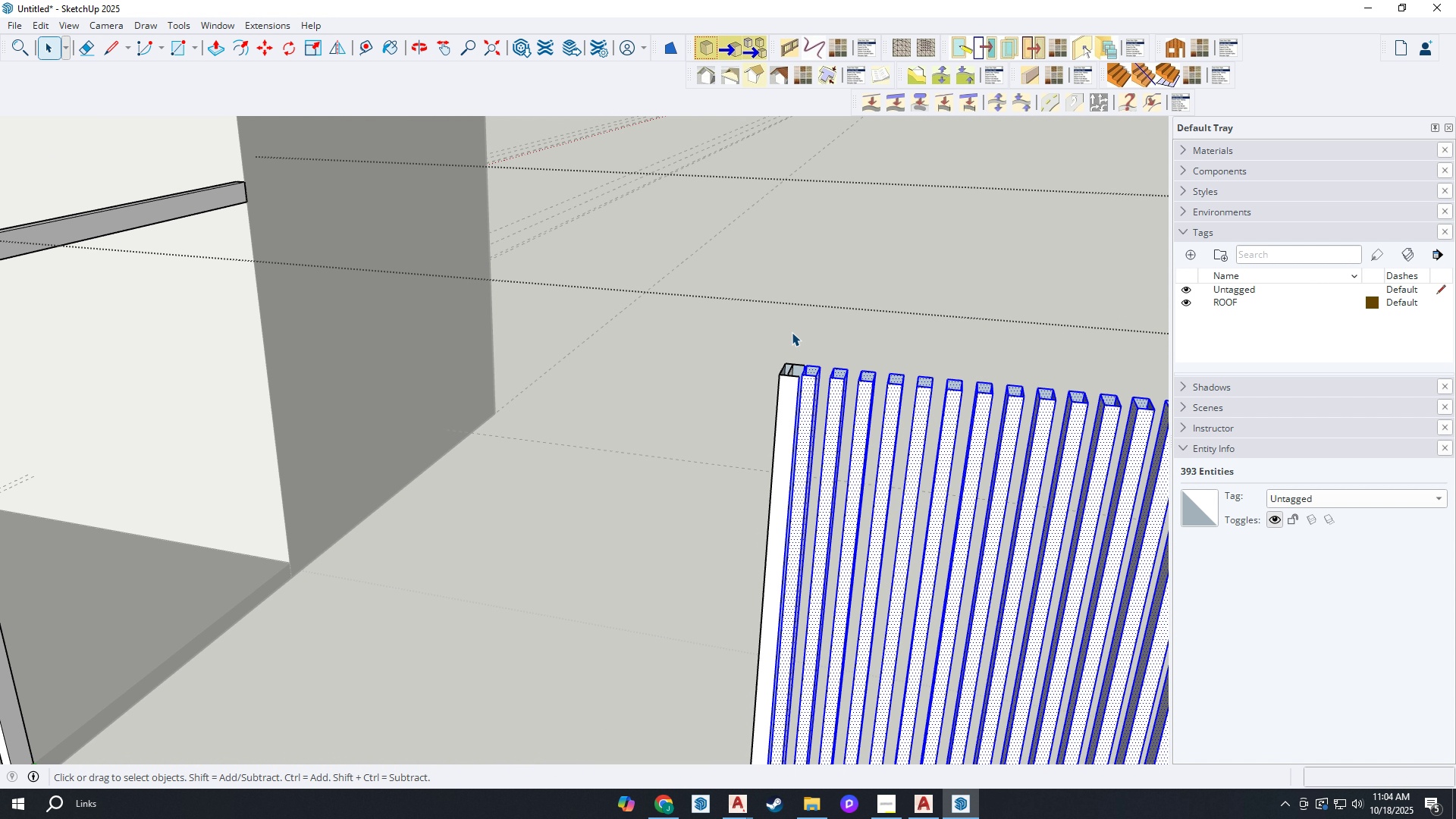 
scroll: coordinate [780, 560], scroll_direction: down, amount: 2.0
 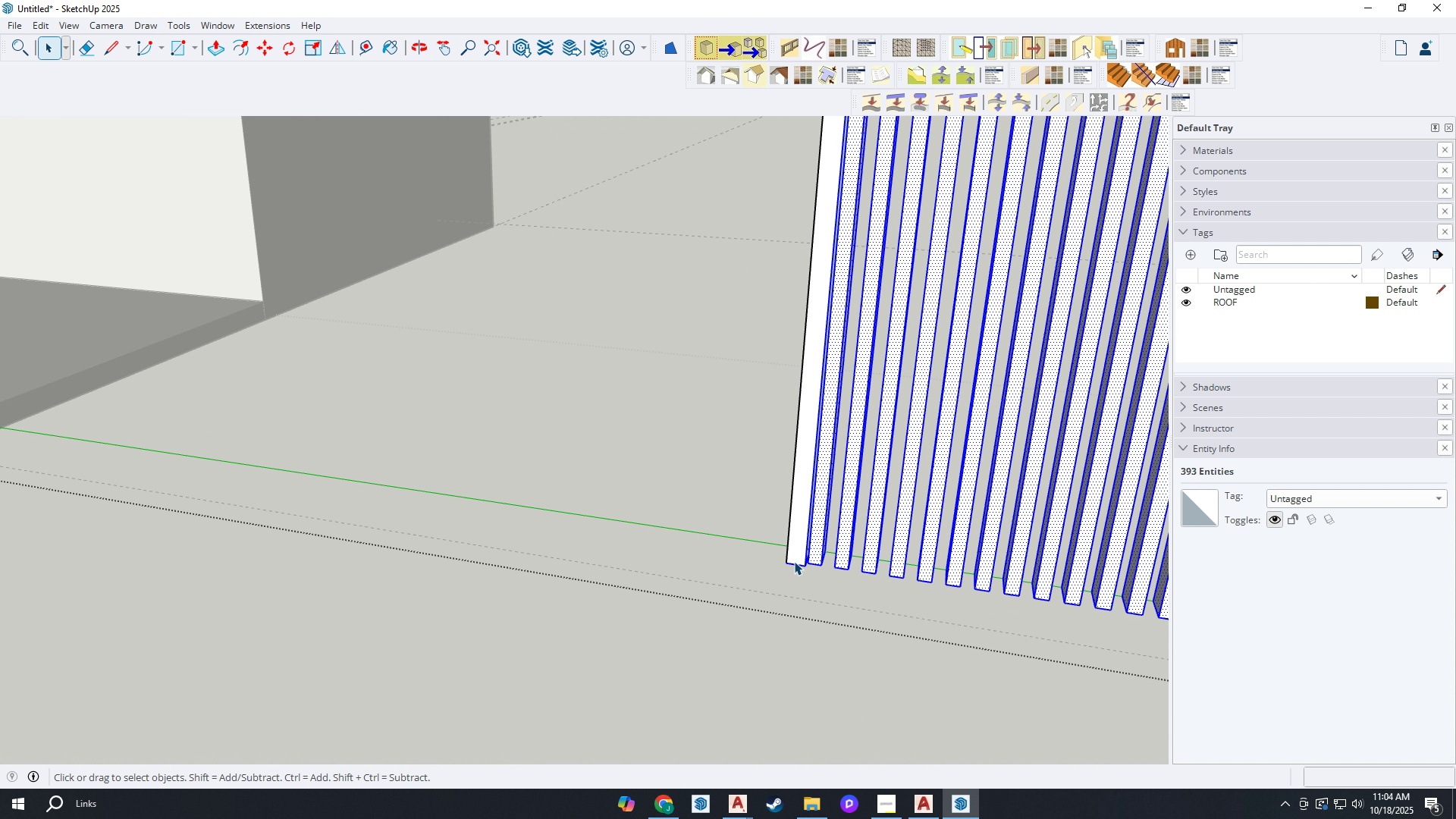 
key(M)
 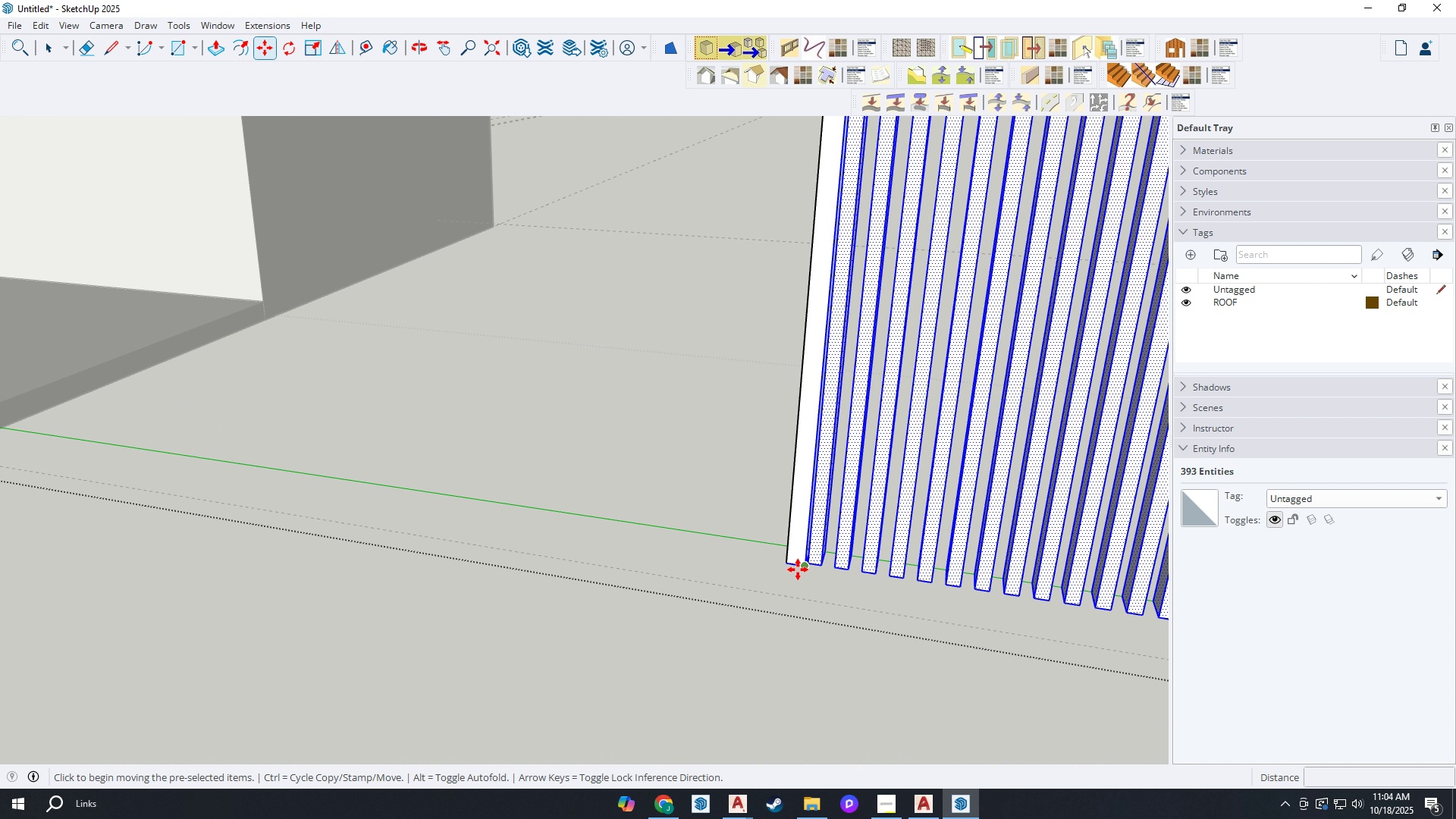 
key(Control+ControlLeft)
 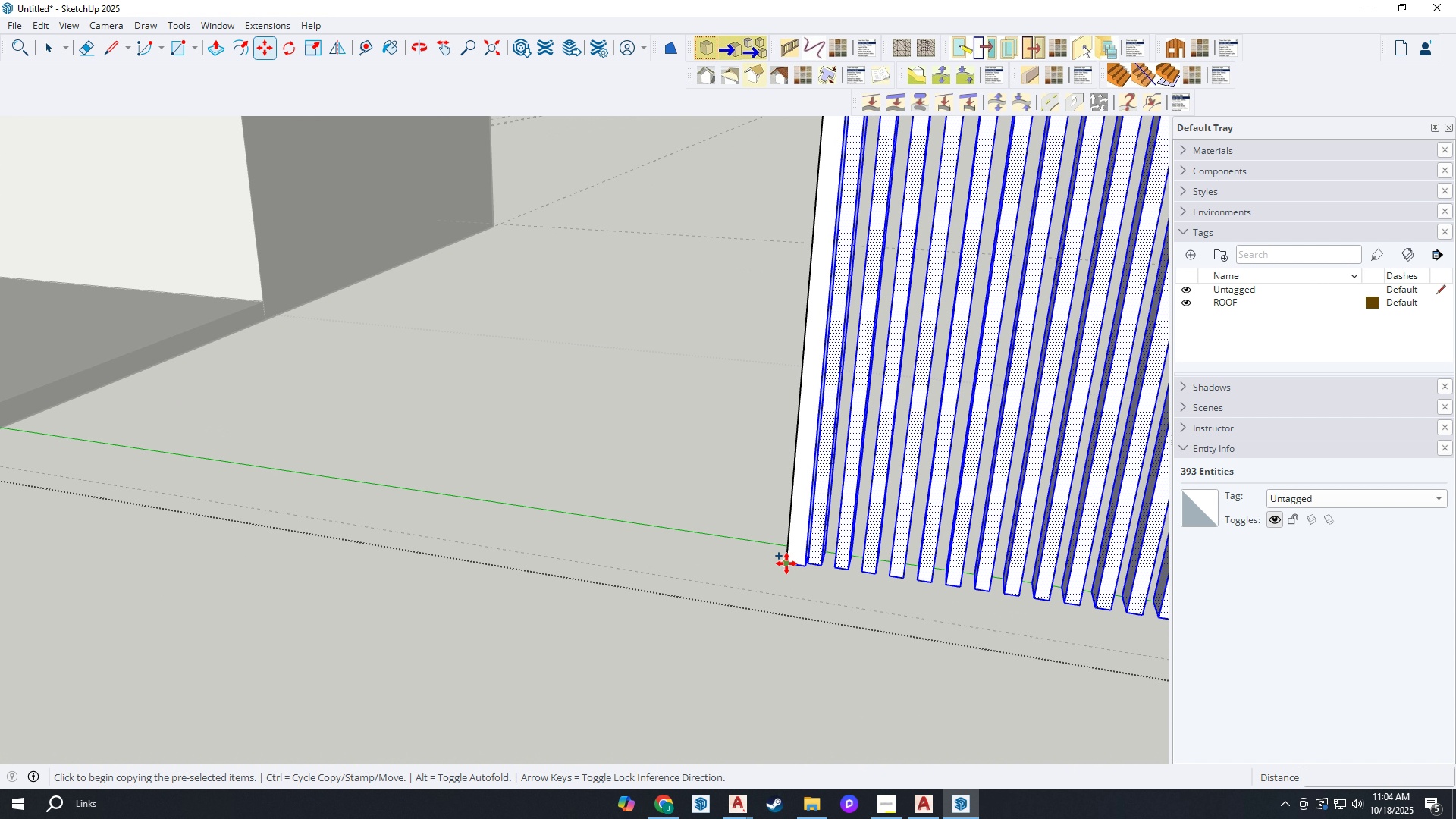 
left_click([786, 563])
 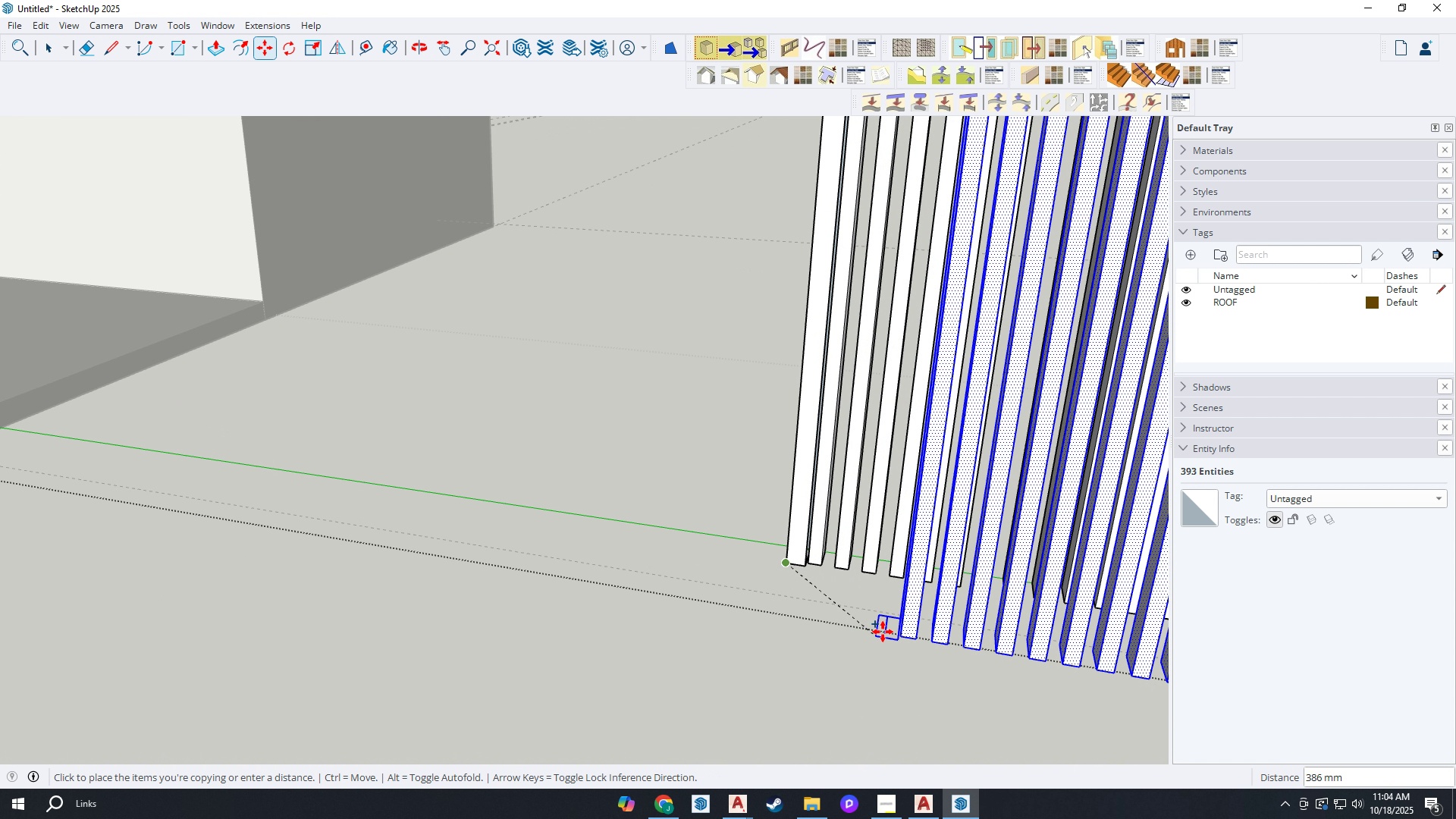 
scroll: coordinate [340, 548], scroll_direction: up, amount: 2.0
 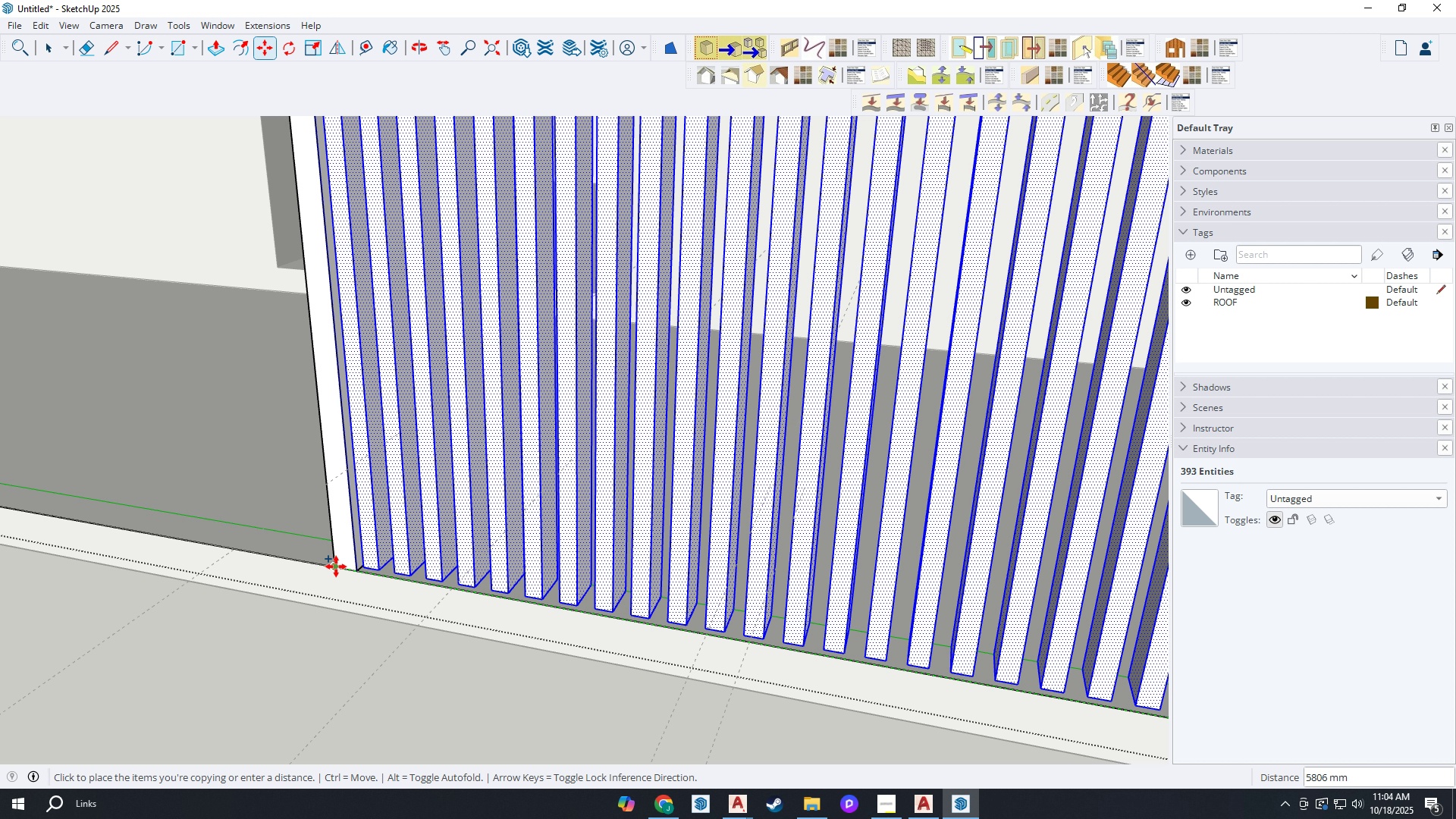 
left_click([336, 566])
 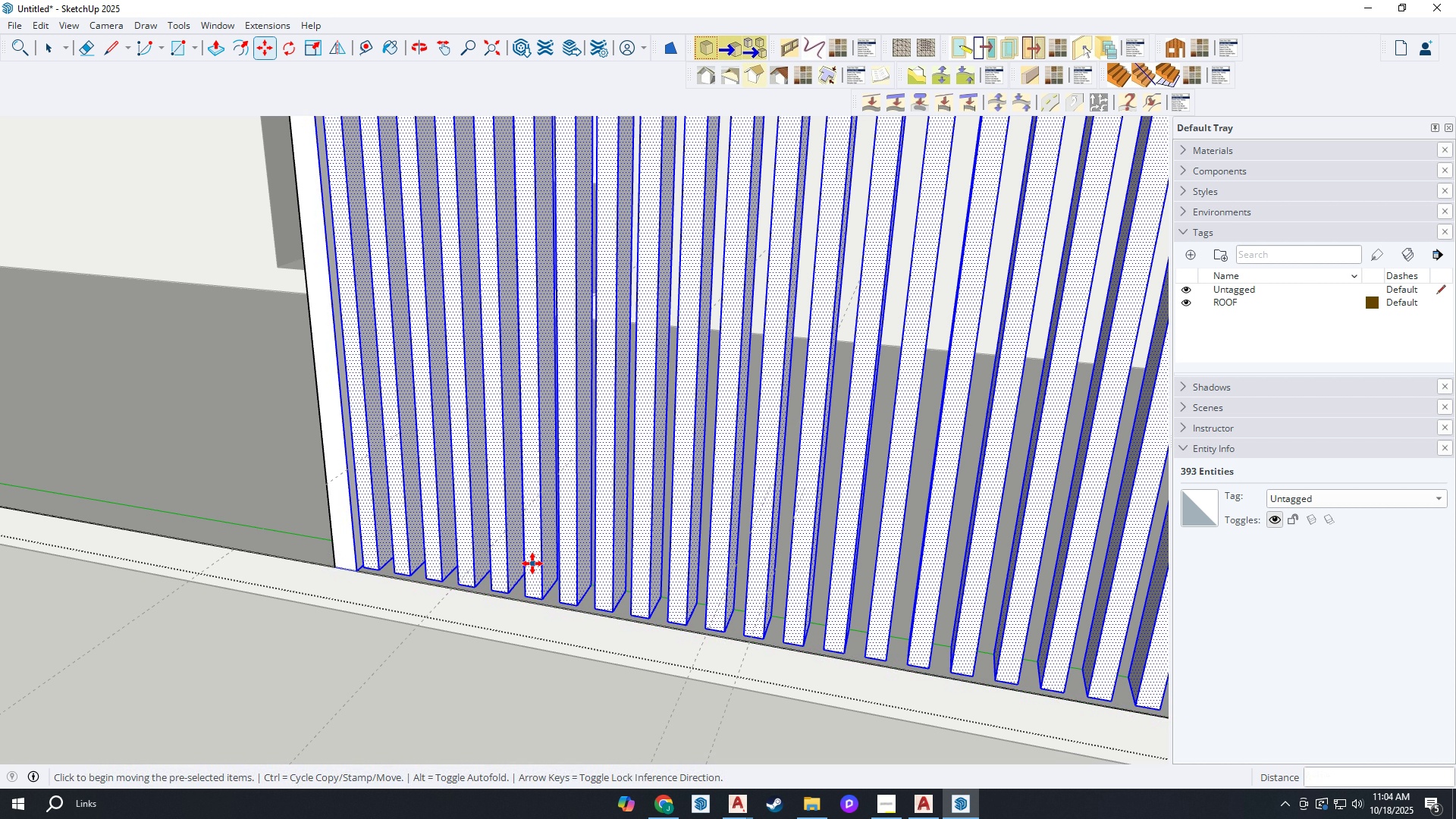 
scroll: coordinate [466, 535], scroll_direction: down, amount: 25.0
 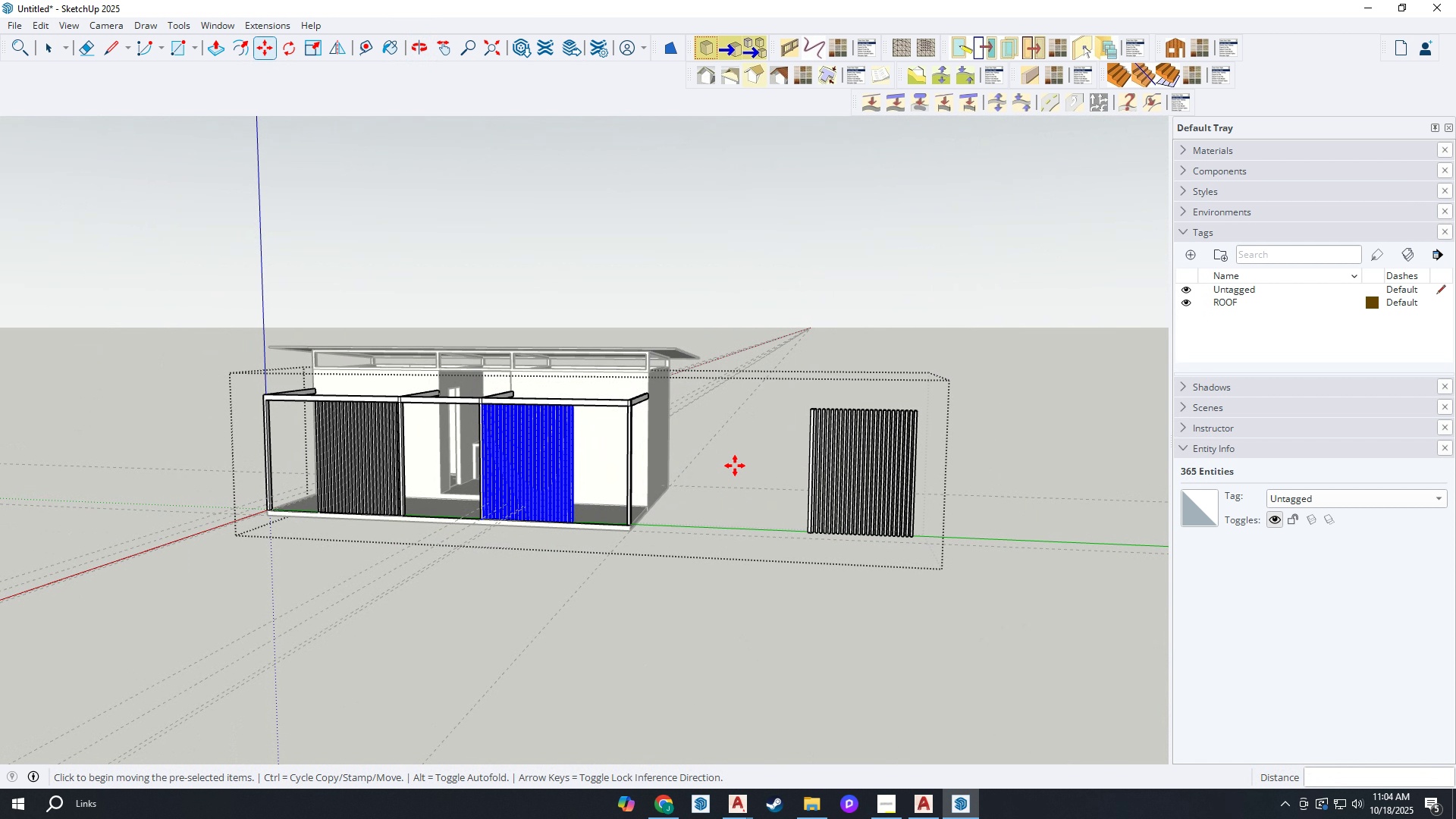 
key(Space)
 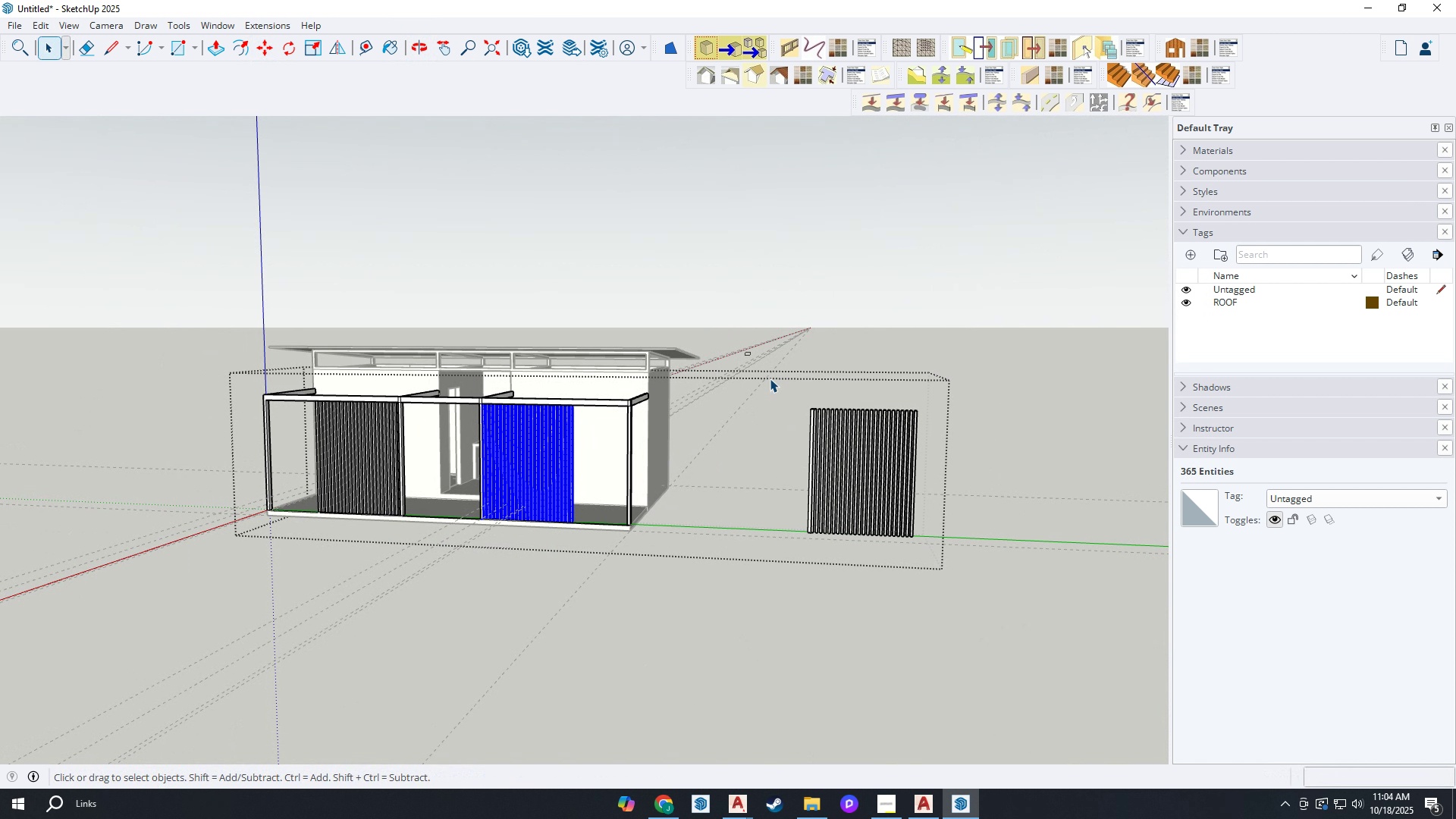 
left_click_drag(start_coordinate=[745, 353], to_coordinate=[1018, 695])
 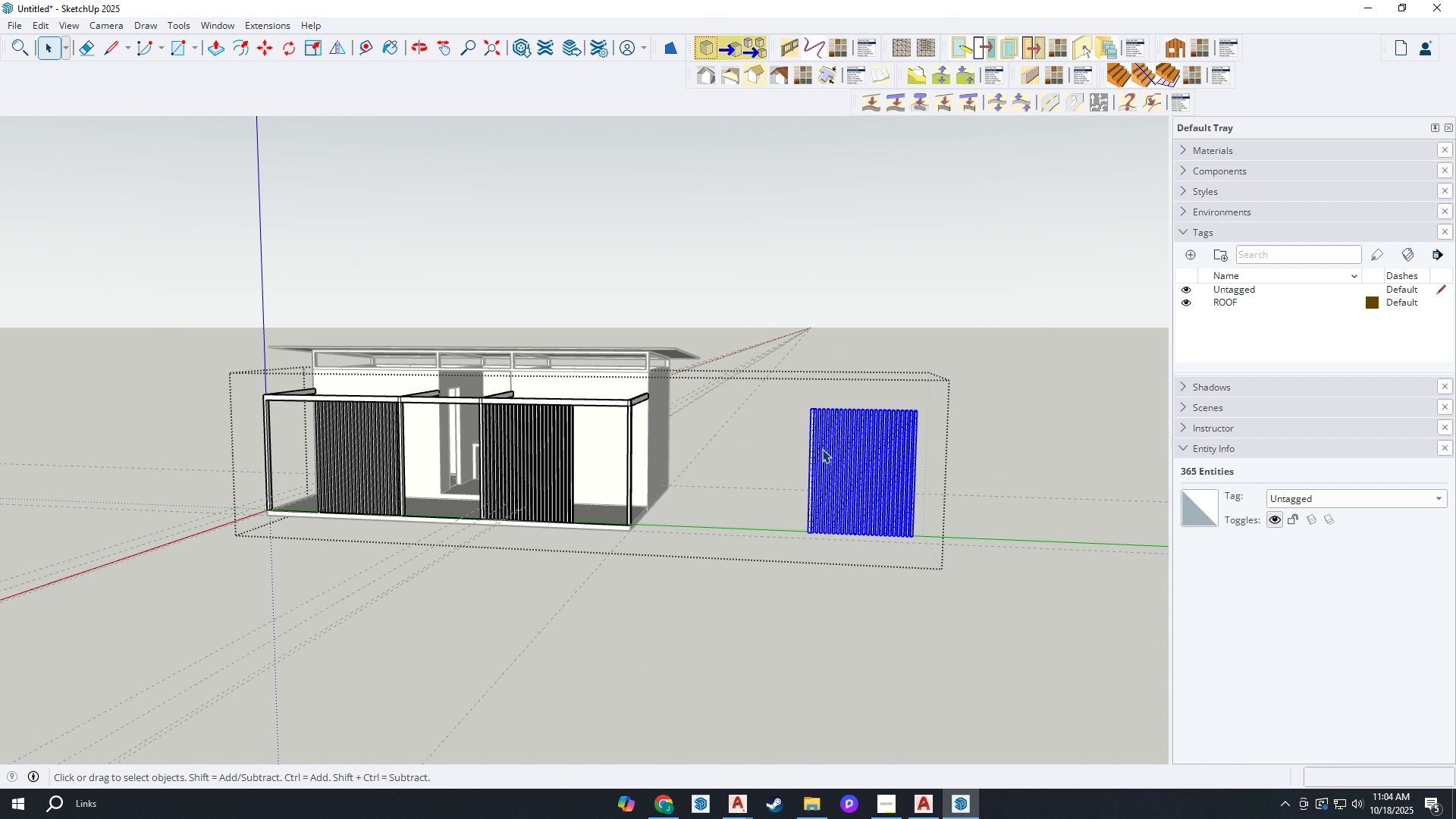 
scroll: coordinate [714, 322], scroll_direction: up, amount: 16.0
 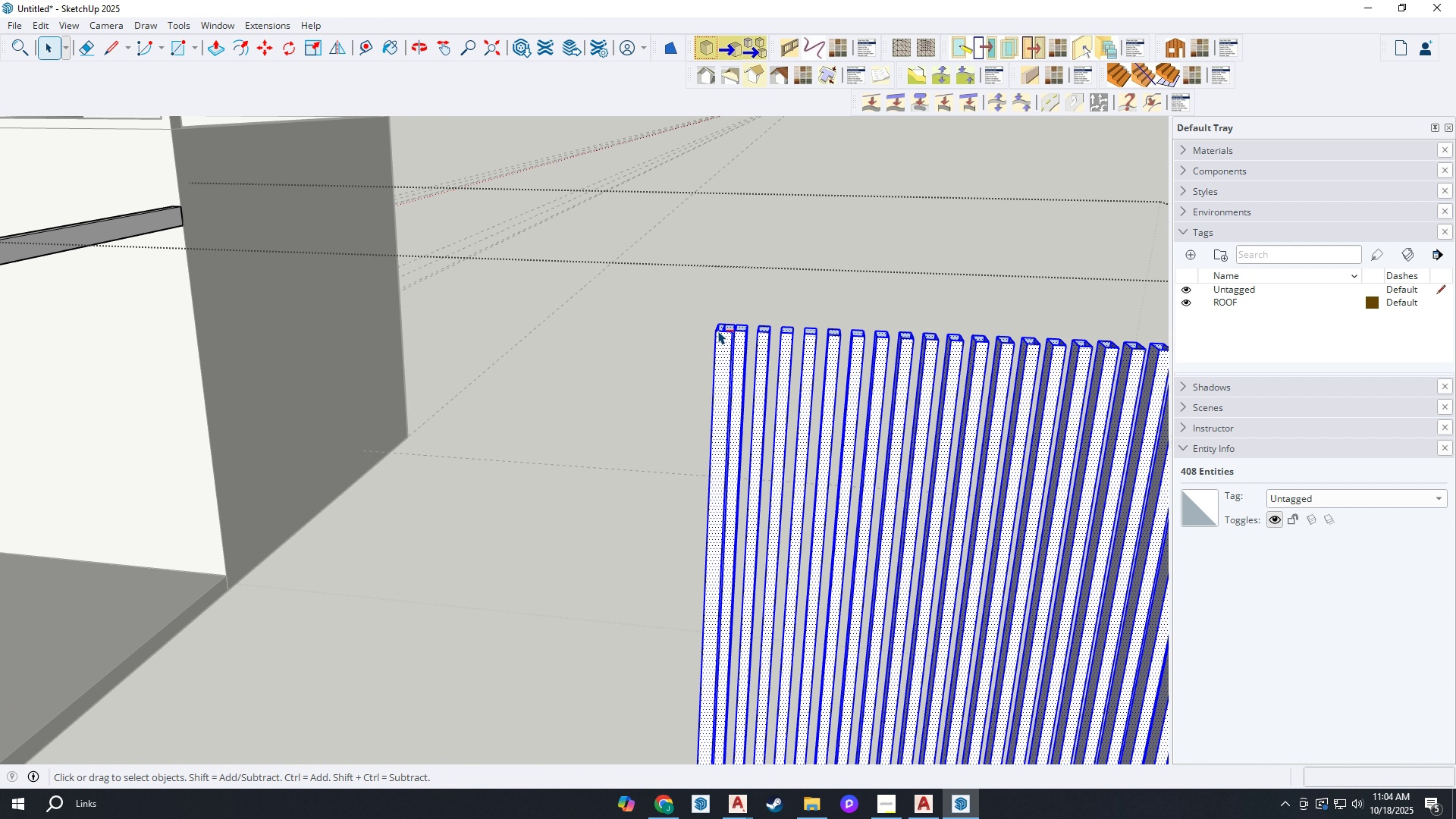 
hold_key(key=ControlLeft, duration=2.39)
hold_key(key=ShiftLeft, duration=1.5)
left_click_drag(start_coordinate=[721, 334], to_coordinate=[679, 280])
 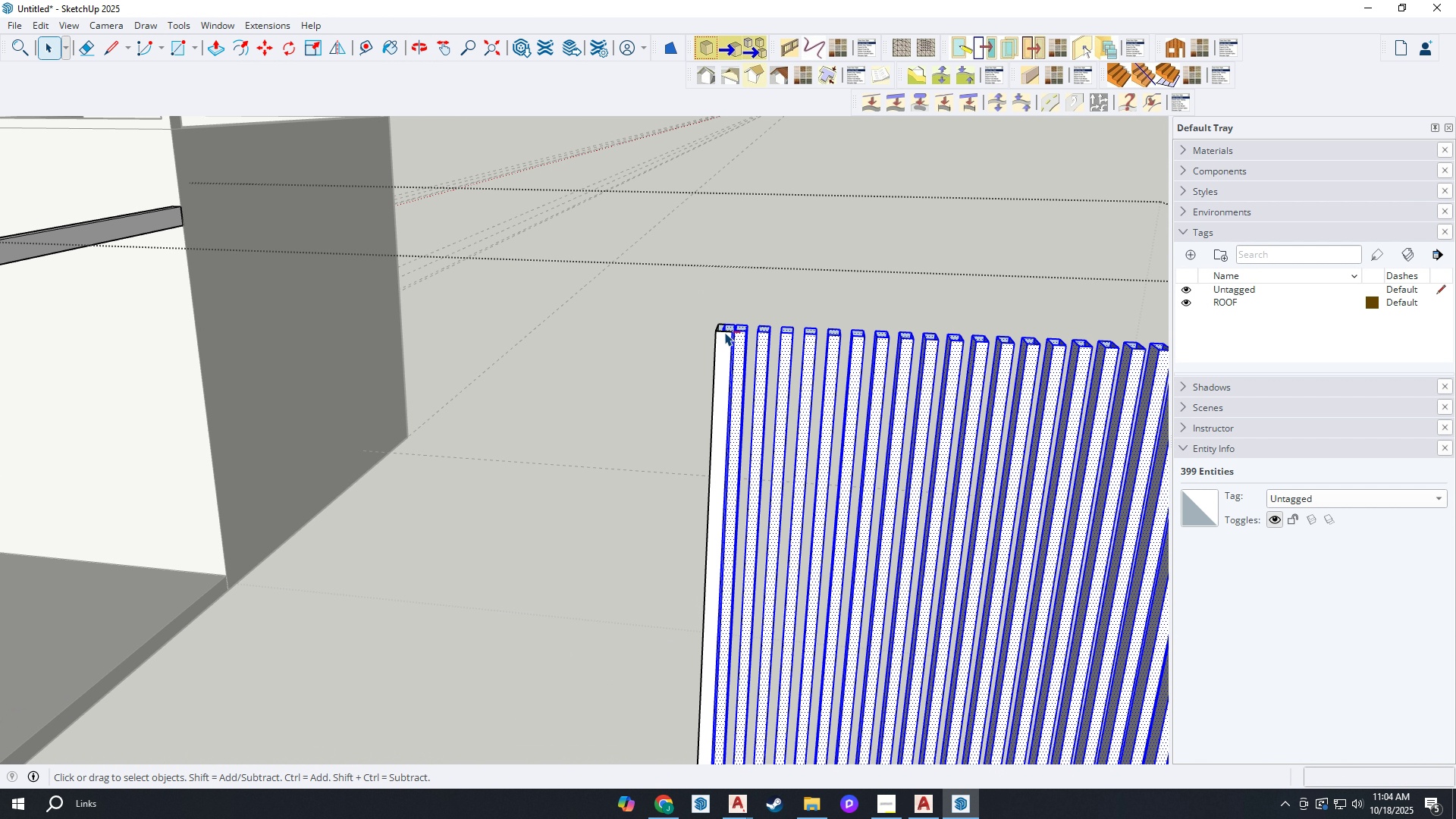 
scroll: coordinate [724, 332], scroll_direction: up, amount: 3.0
 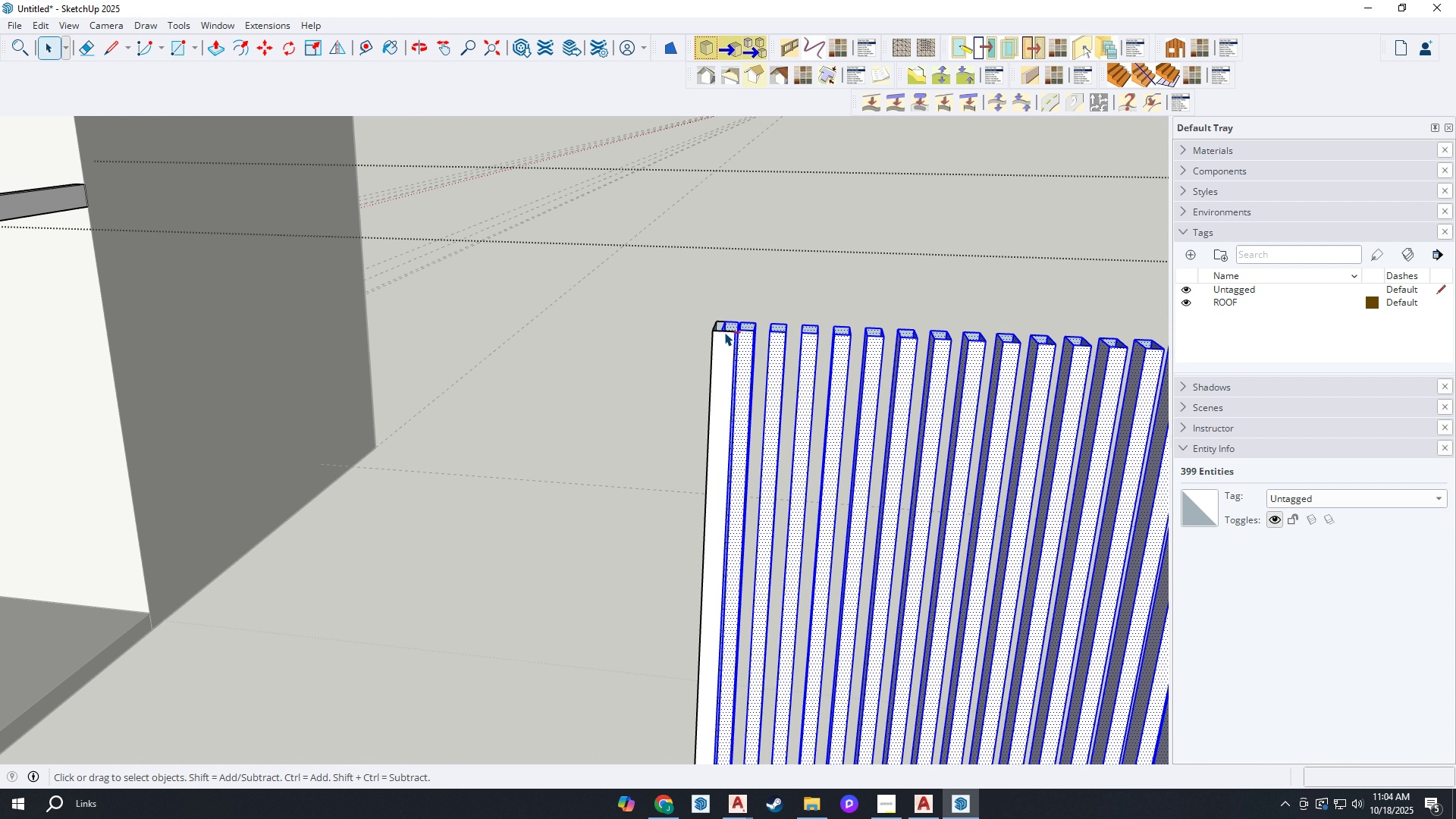 
hold_key(key=ShiftLeft, duration=0.85)
left_click_drag(start_coordinate=[726, 332], to_coordinate=[681, 266])
 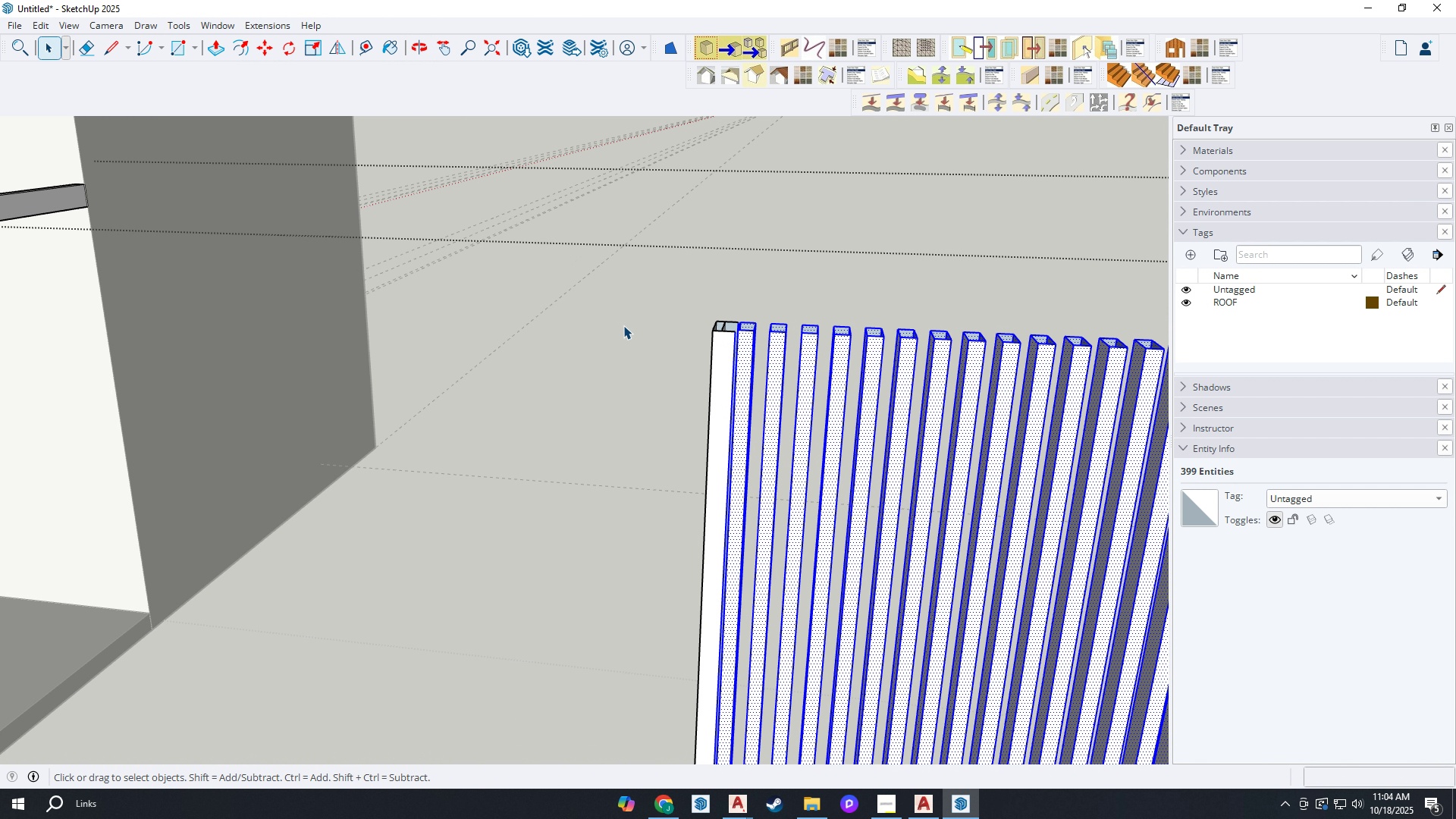 
scroll: coordinate [576, 368], scroll_direction: down, amount: 9.0
 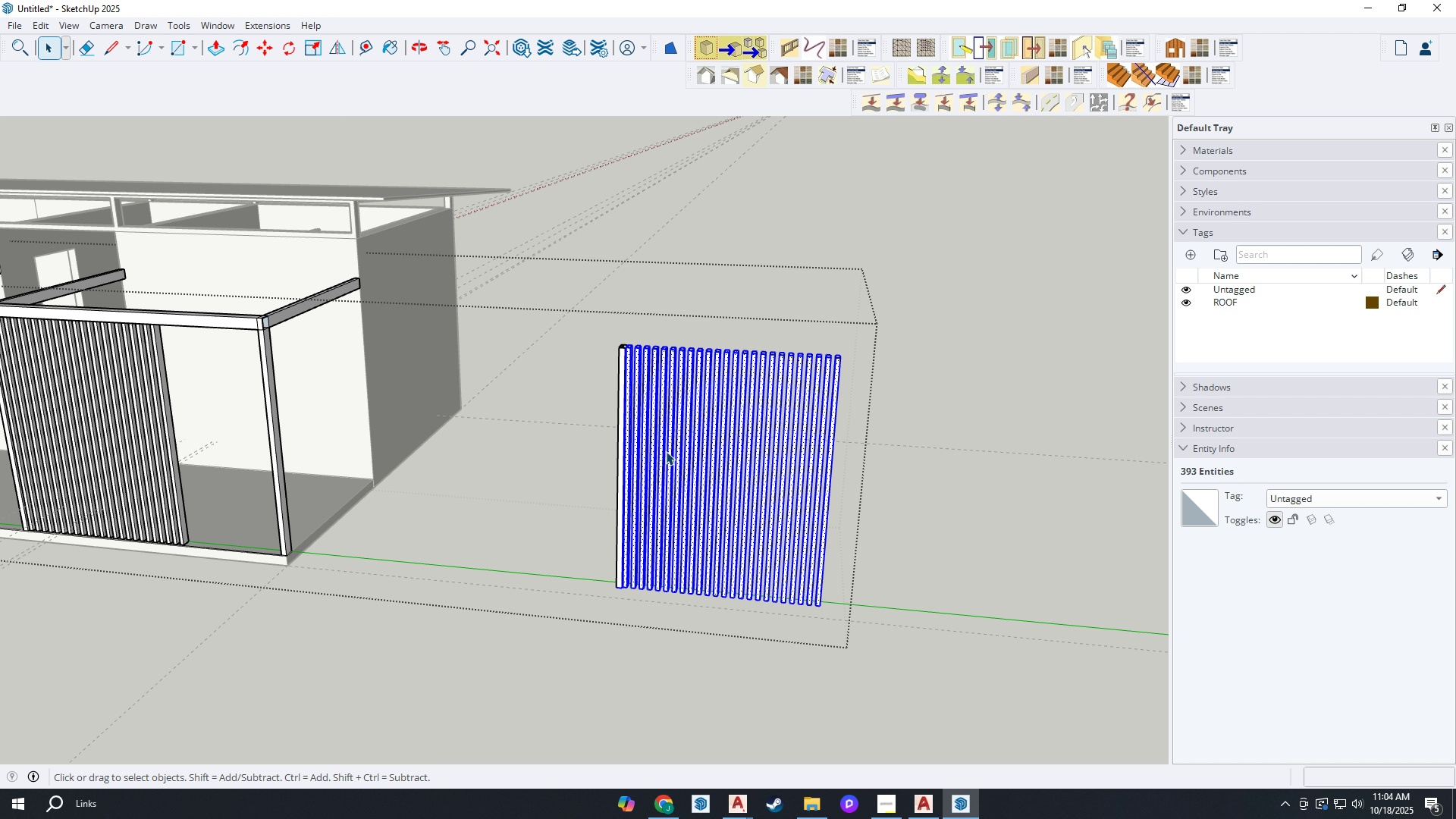 
key(M)
 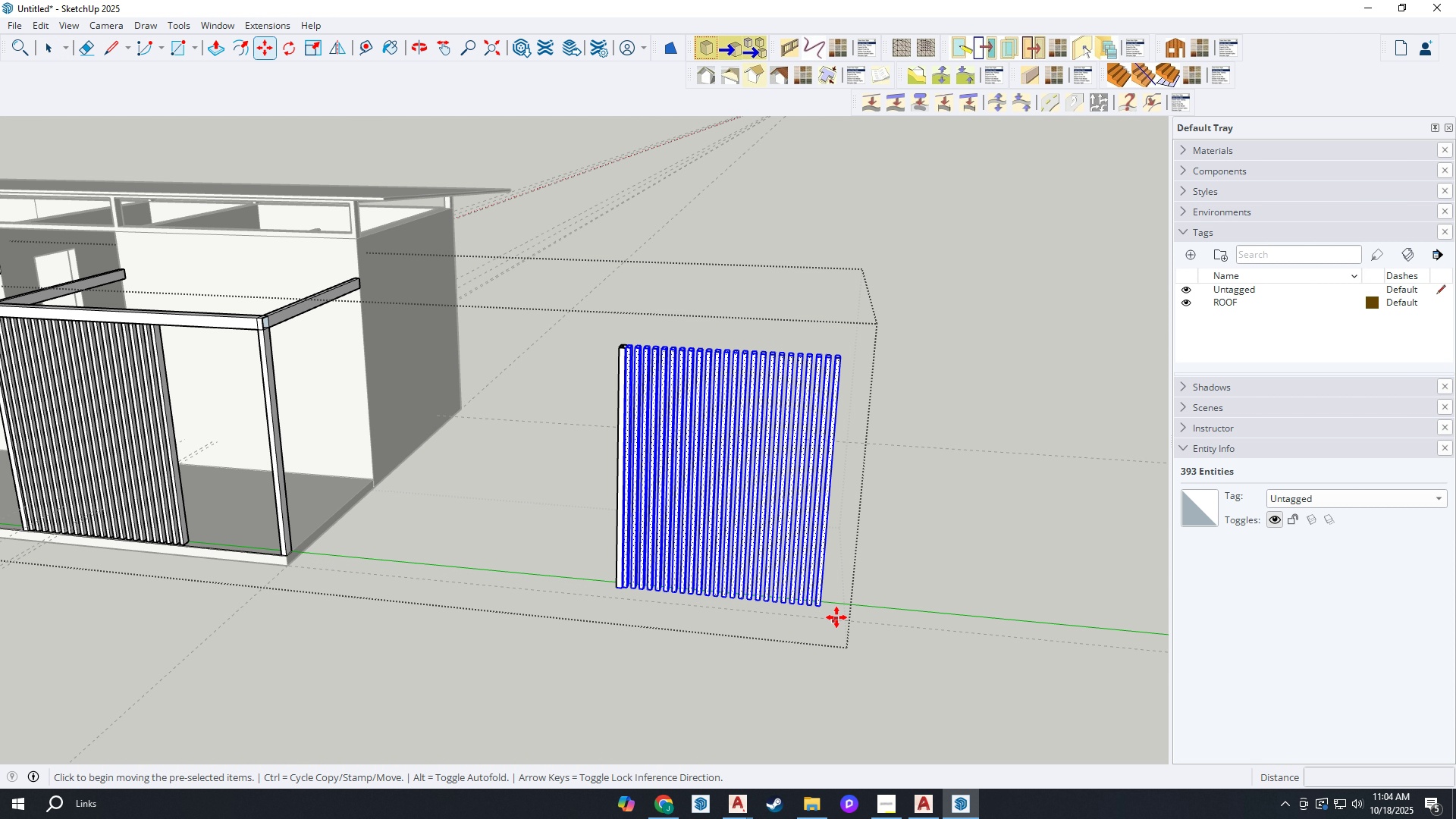 
scroll: coordinate [818, 607], scroll_direction: up, amount: 11.0
 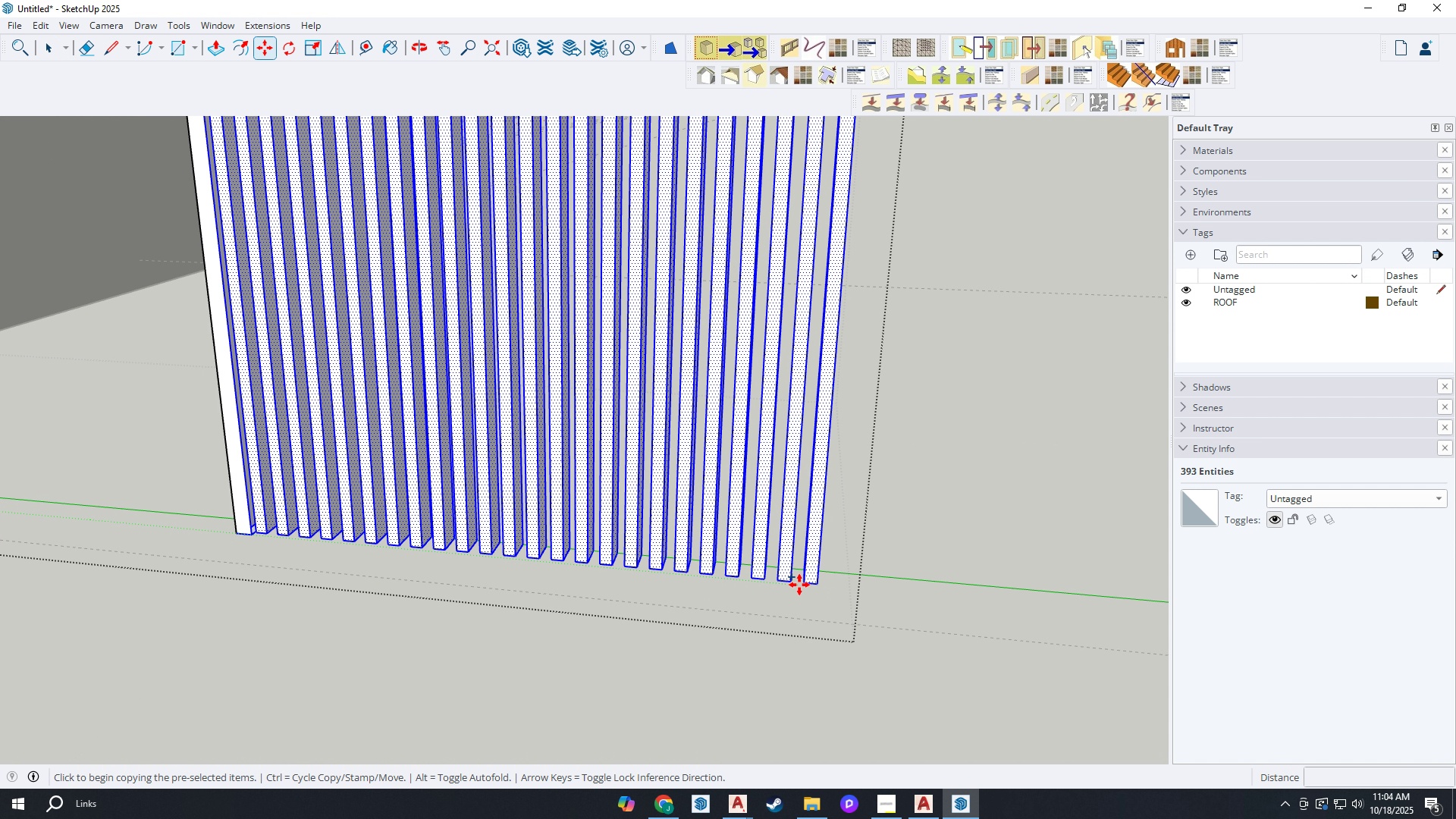 
key(Control+ControlLeft)
 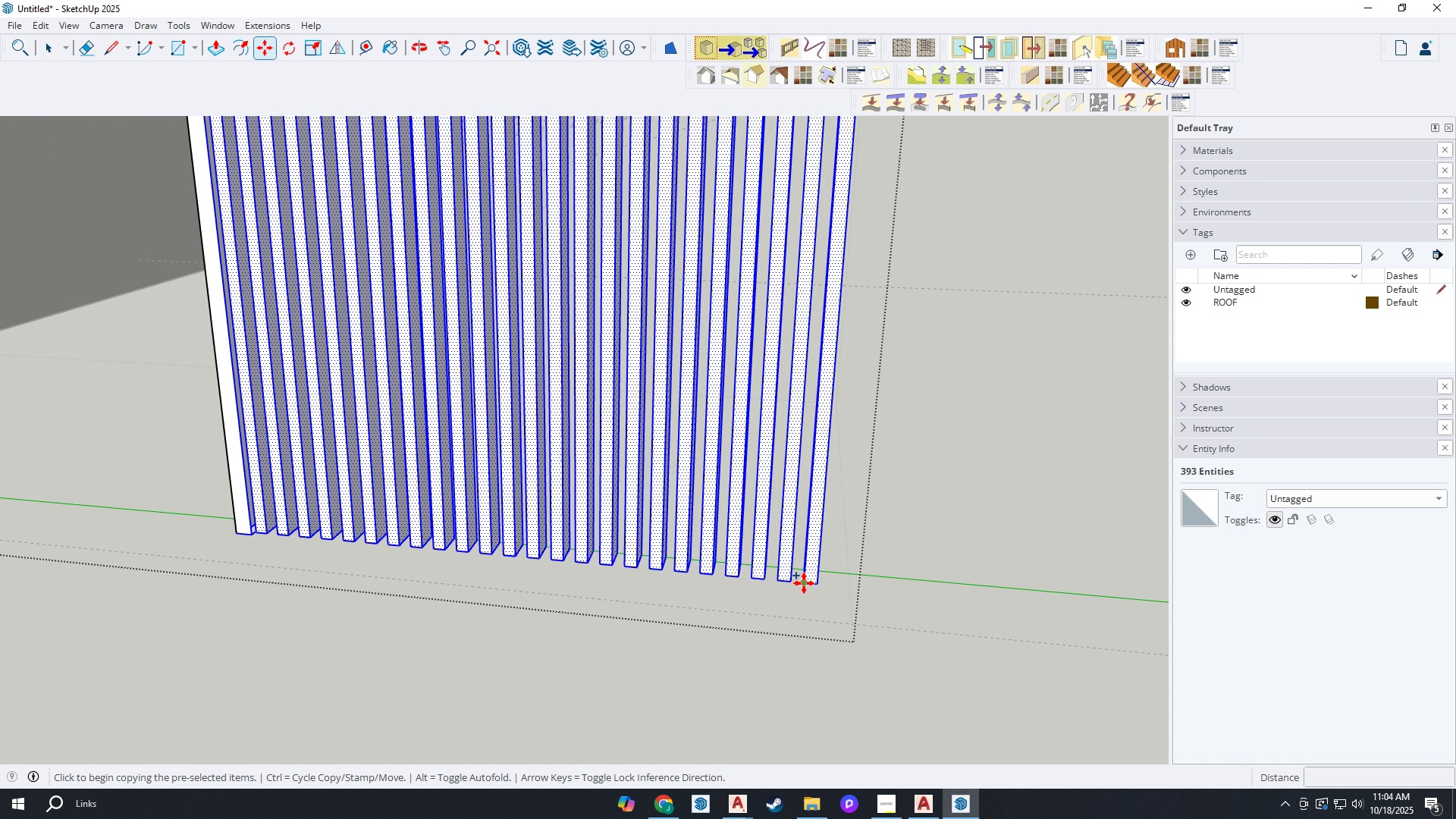 
left_click([806, 583])
 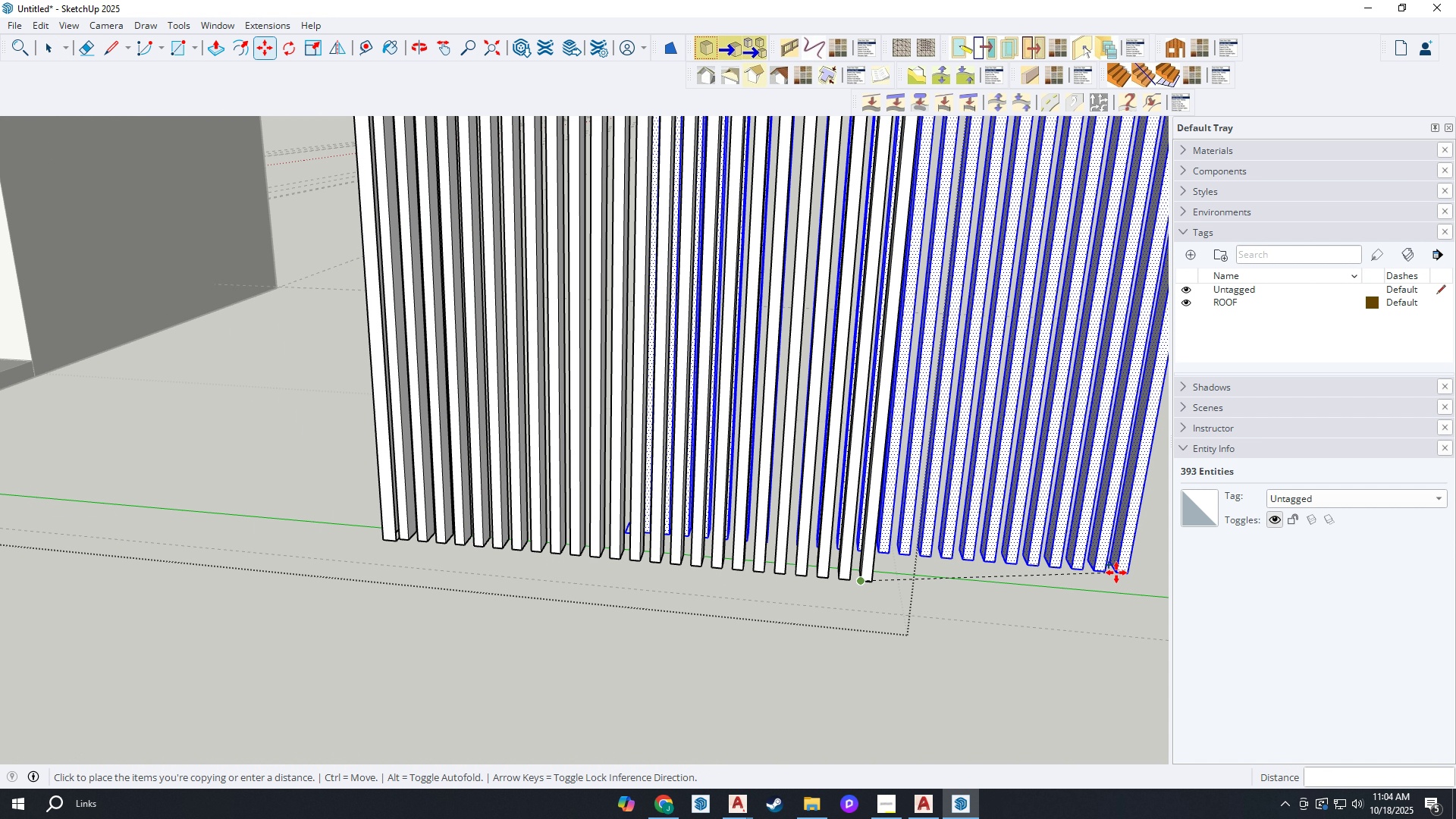 
scroll: coordinate [1116, 573], scroll_direction: down, amount: 16.0
 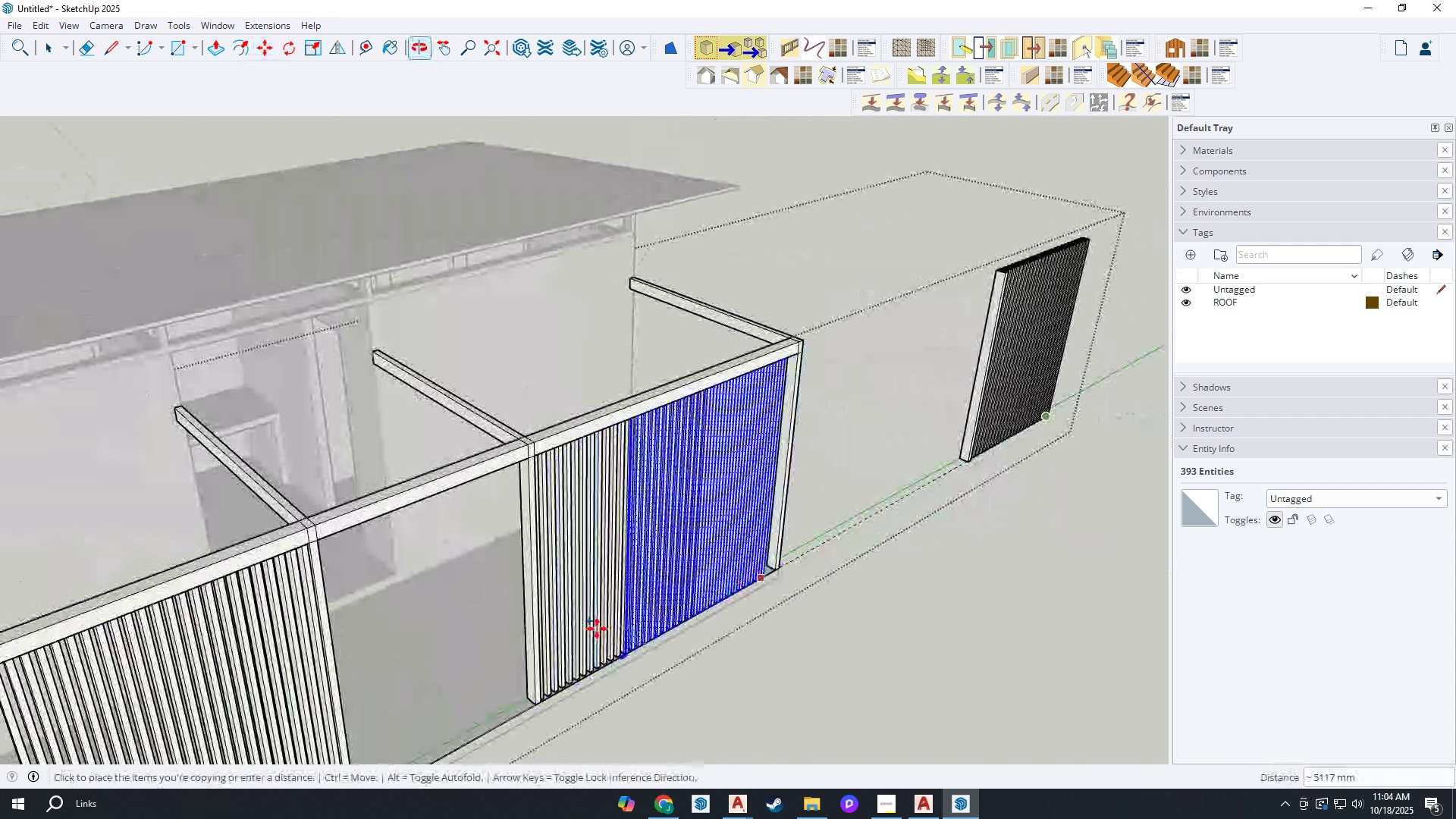 
scroll: coordinate [580, 686], scroll_direction: up, amount: 14.0
 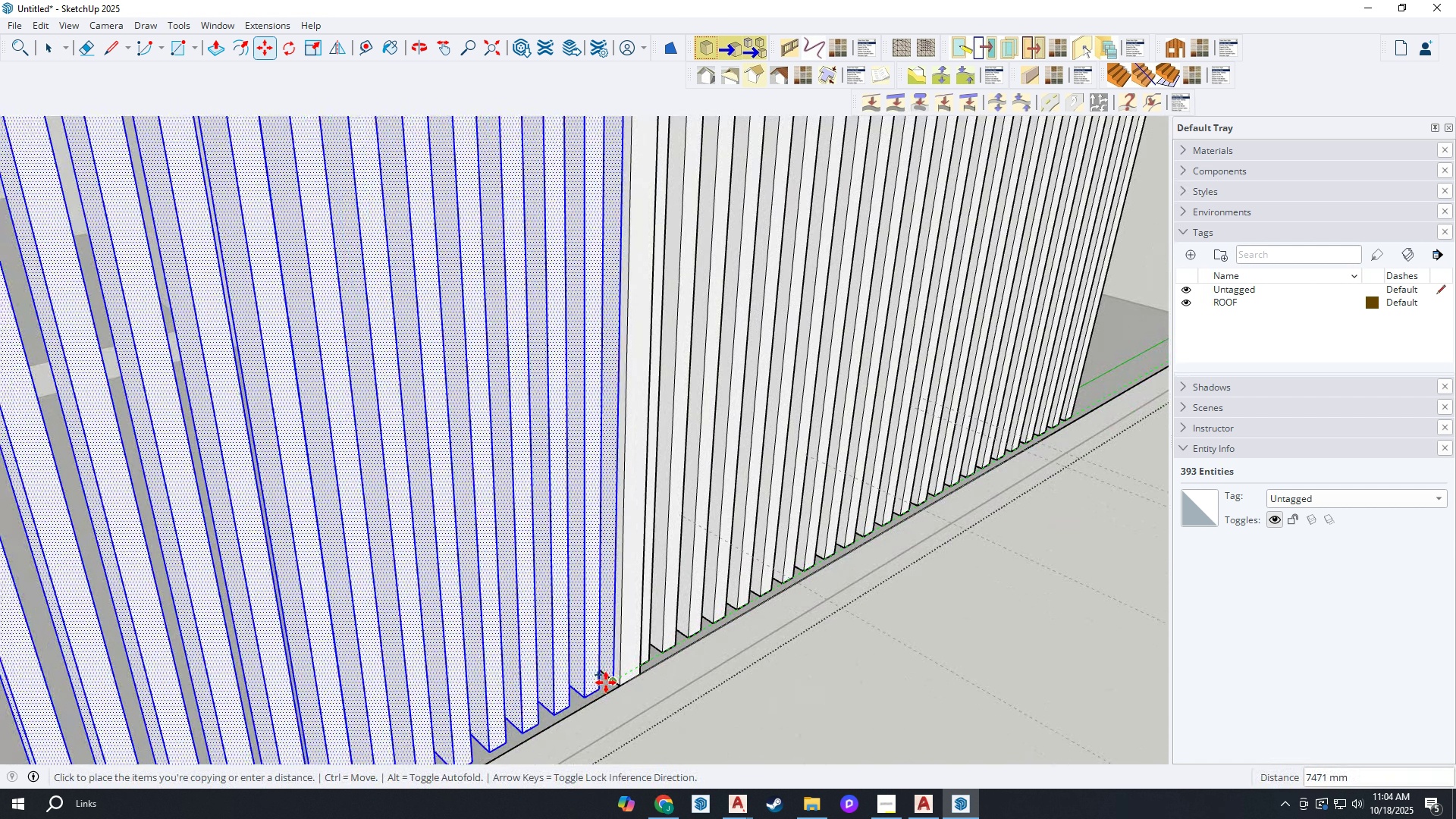 
left_click([607, 682])
 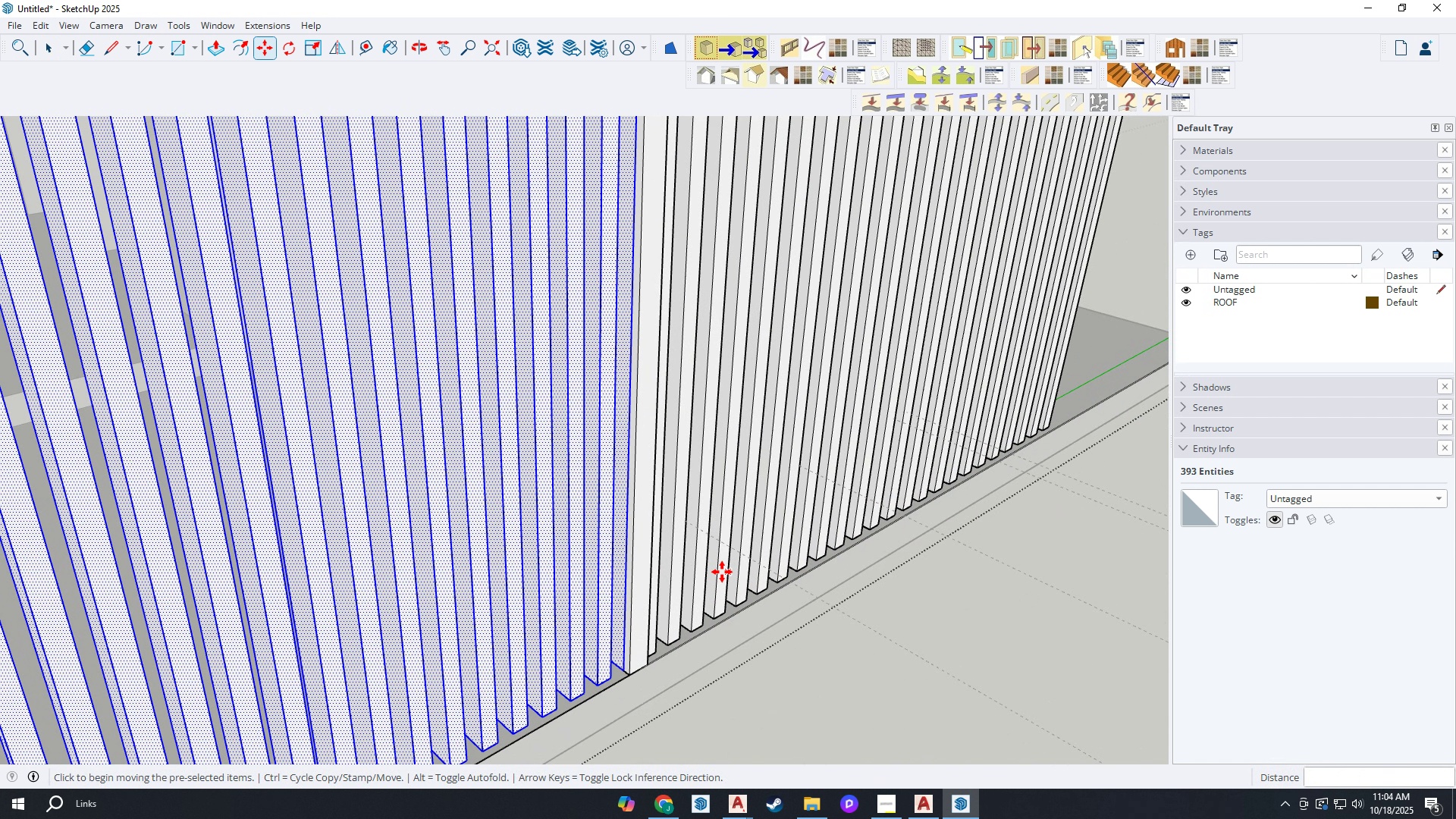 
scroll: coordinate [725, 587], scroll_direction: down, amount: 13.0
 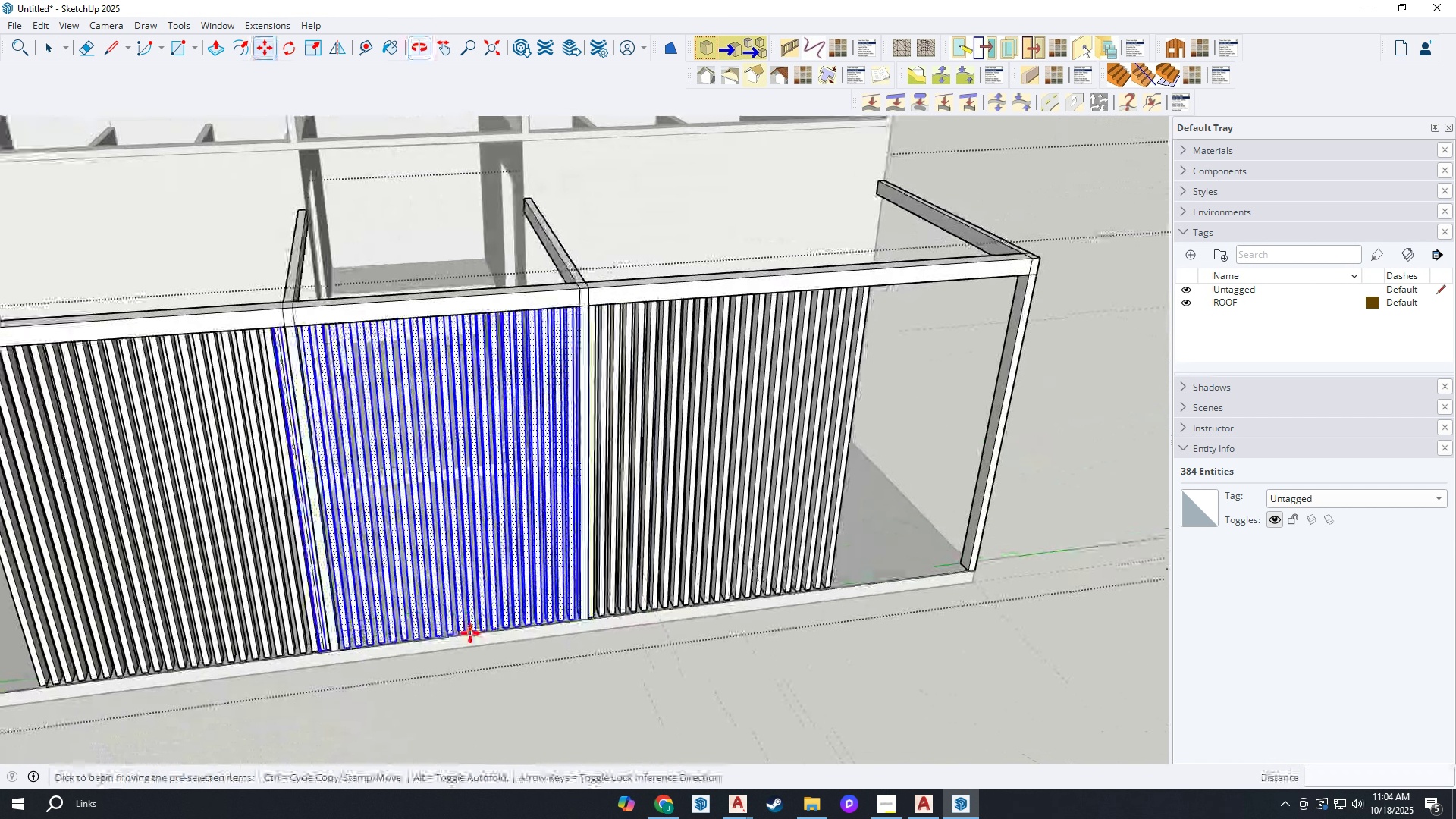 
scroll: coordinate [303, 663], scroll_direction: up, amount: 15.0
 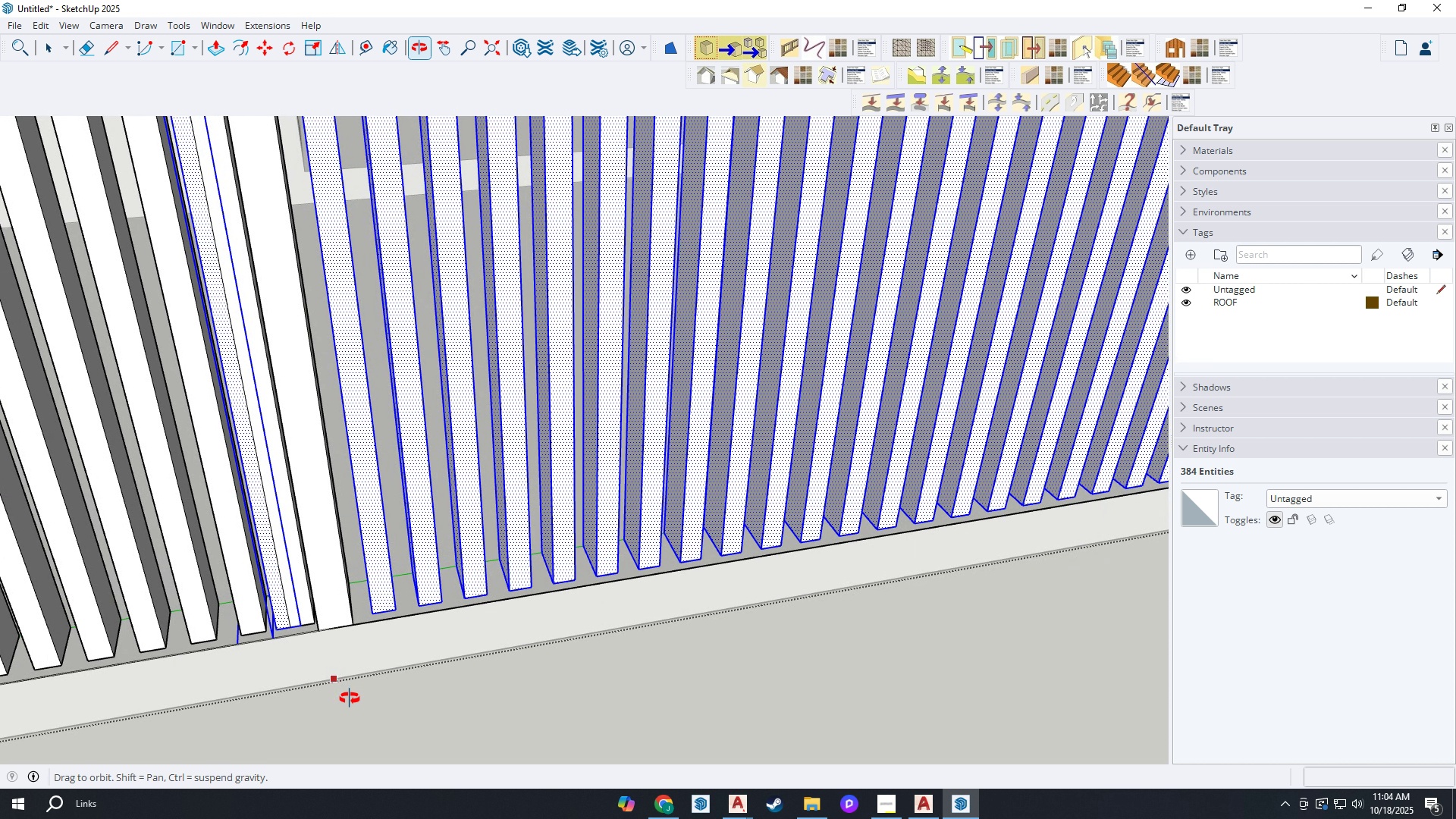 
key(Control+Z)
 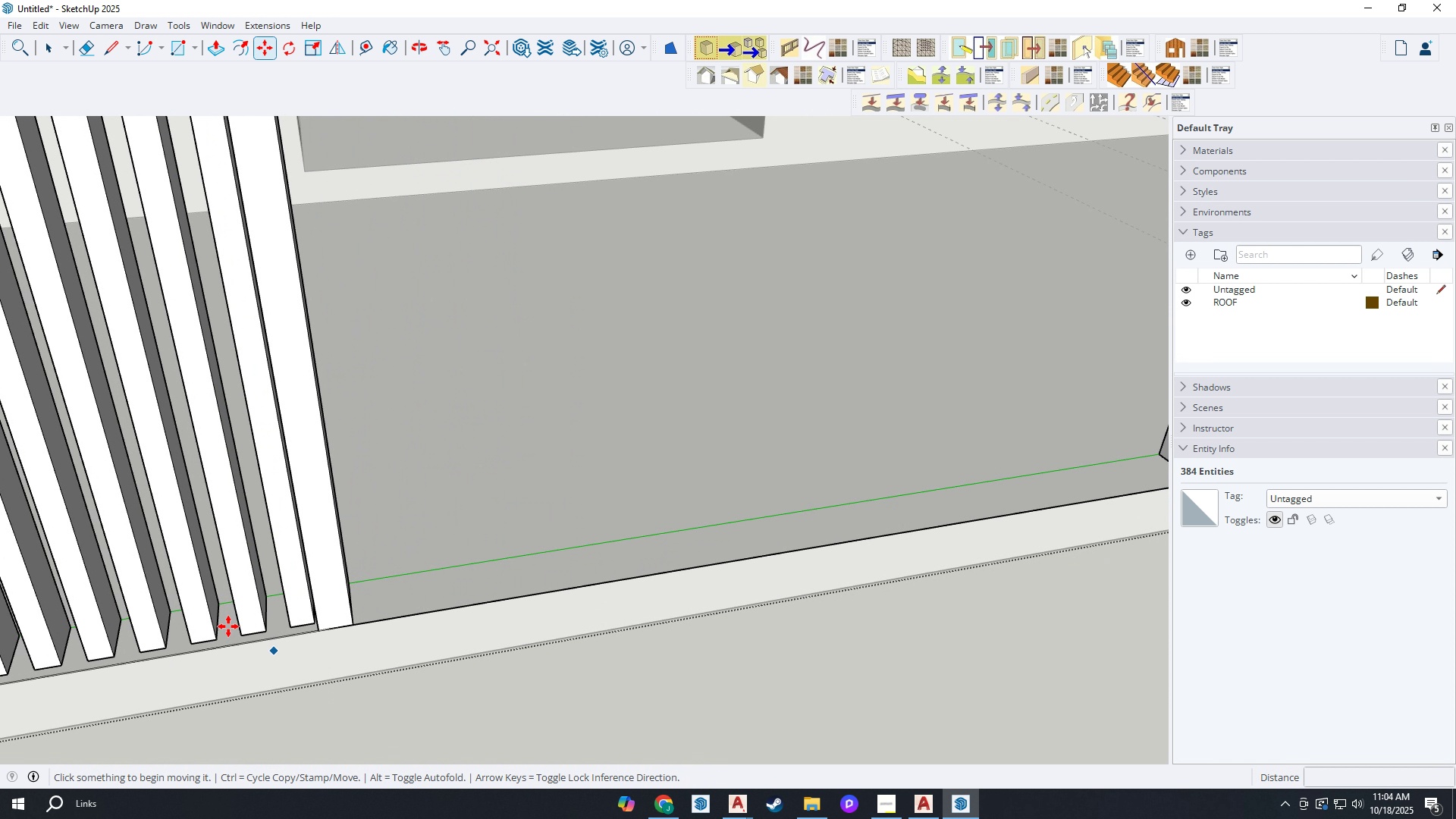 
scroll: coordinate [806, 469], scroll_direction: down, amount: 21.0
 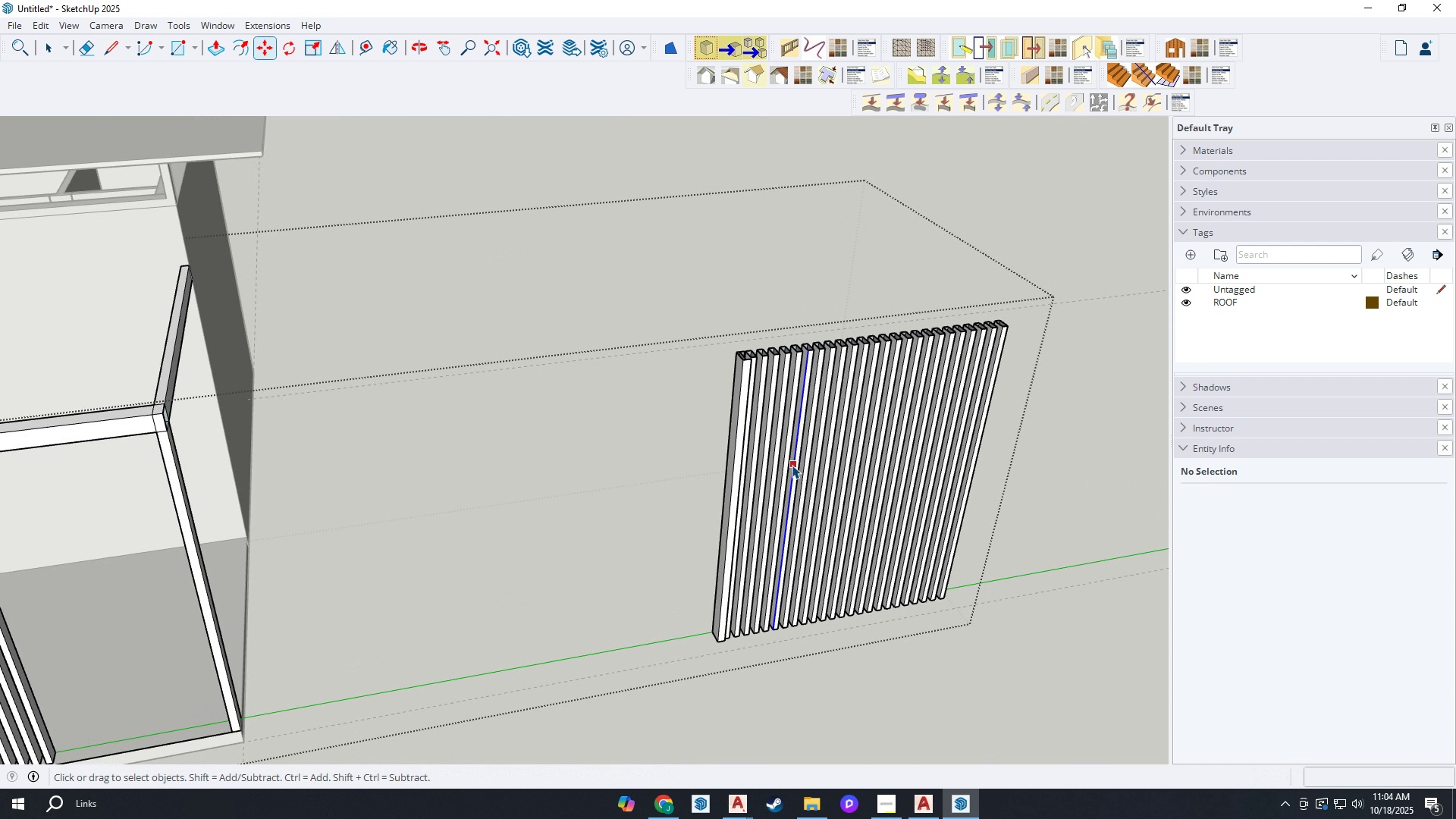 
key(Space)
 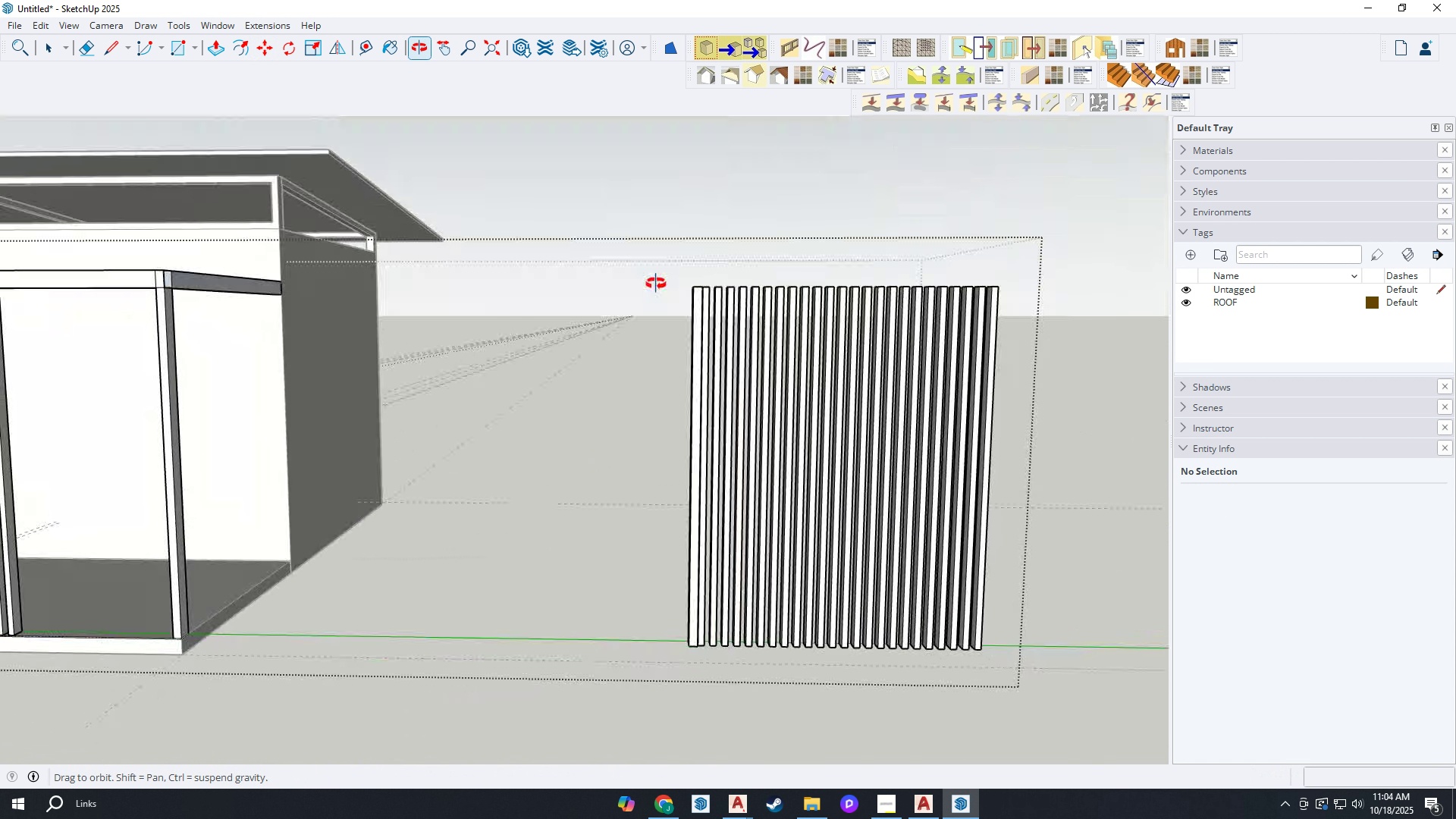 
scroll: coordinate [649, 279], scroll_direction: up, amount: 1.0
 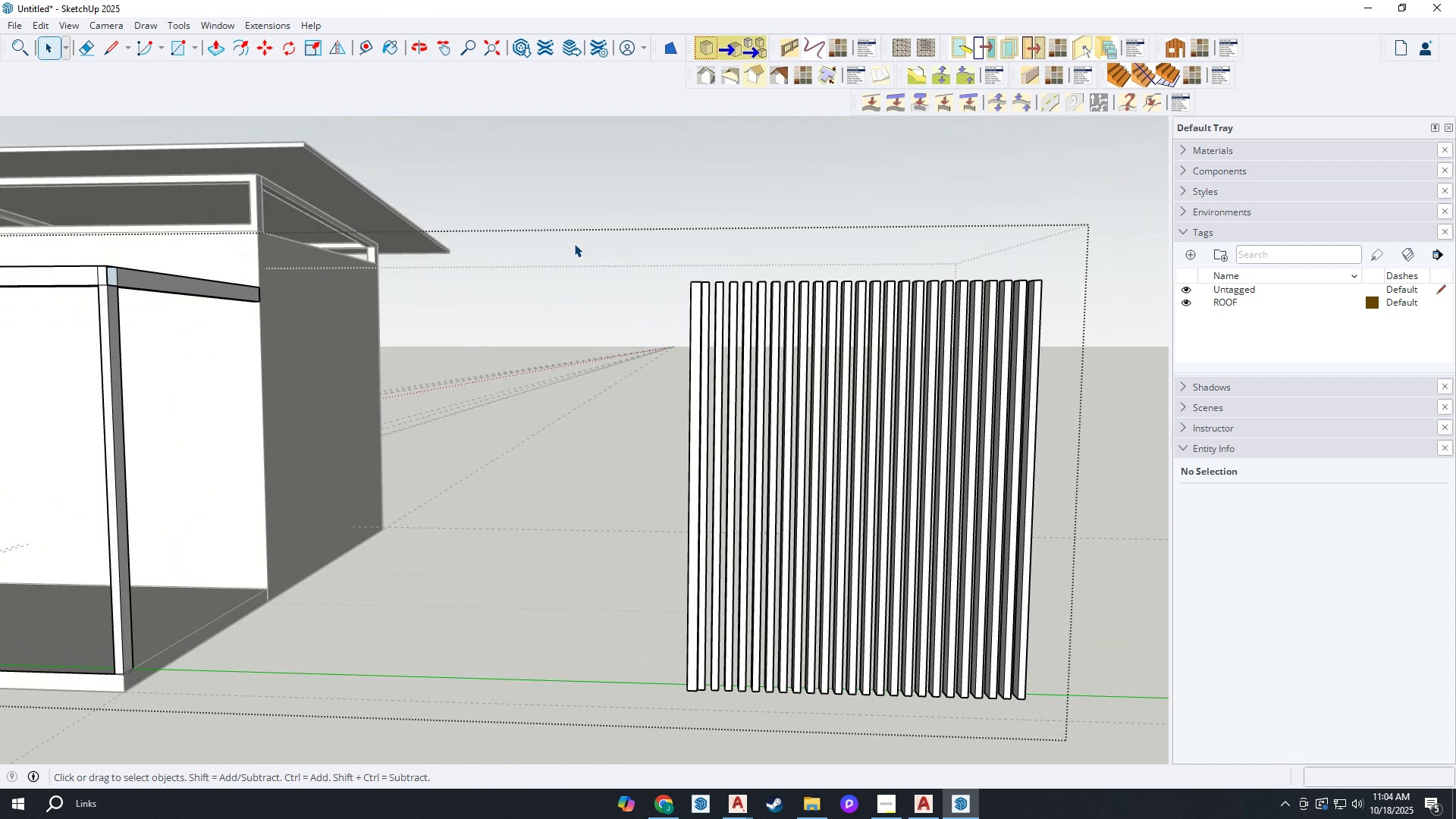 
left_click_drag(start_coordinate=[573, 237], to_coordinate=[725, 729])
 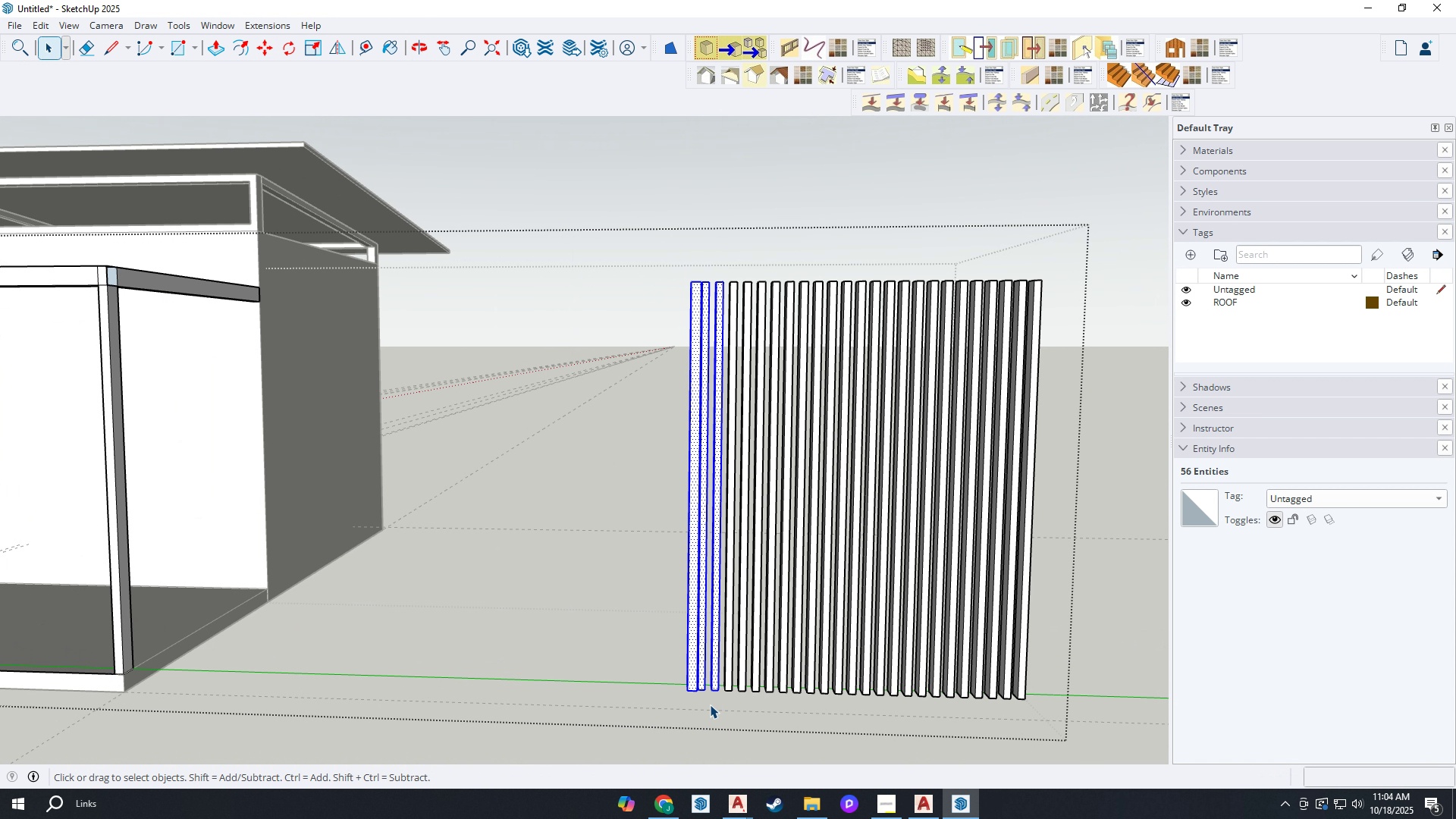 
key(Delete)
 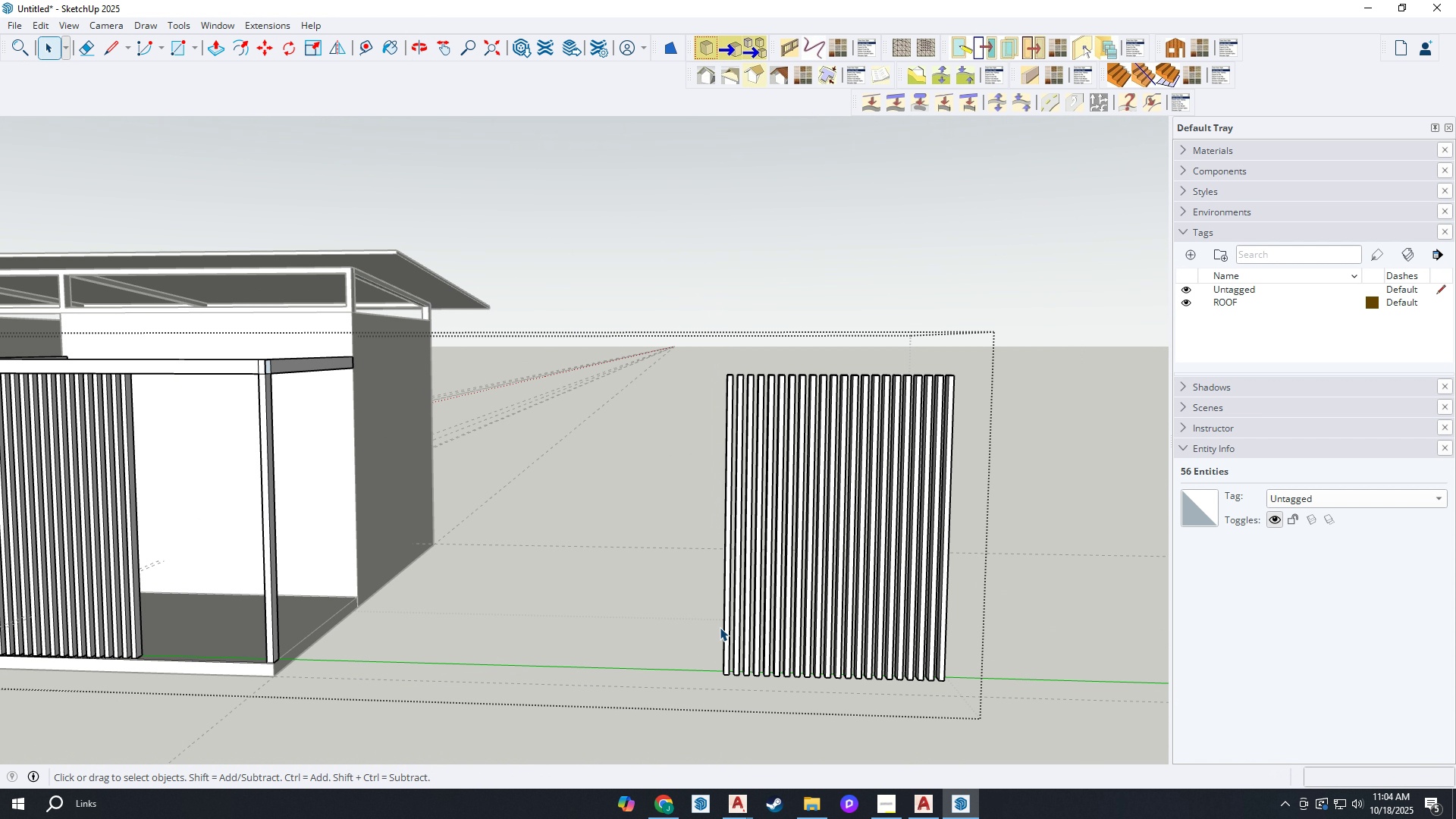 
scroll: coordinate [720, 627], scroll_direction: down, amount: 3.0
 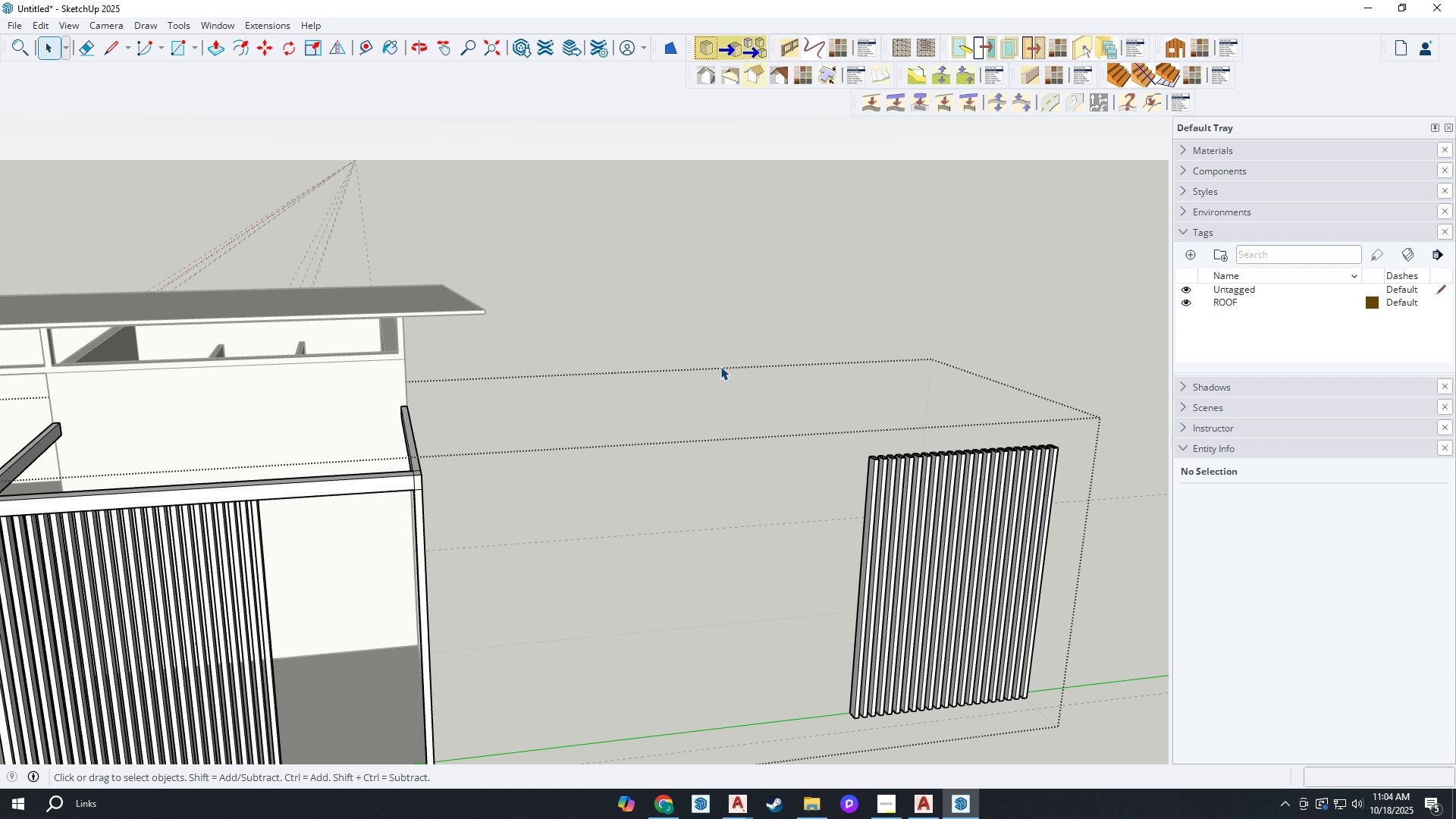 
left_click_drag(start_coordinate=[720, 359], to_coordinate=[1121, 792])
 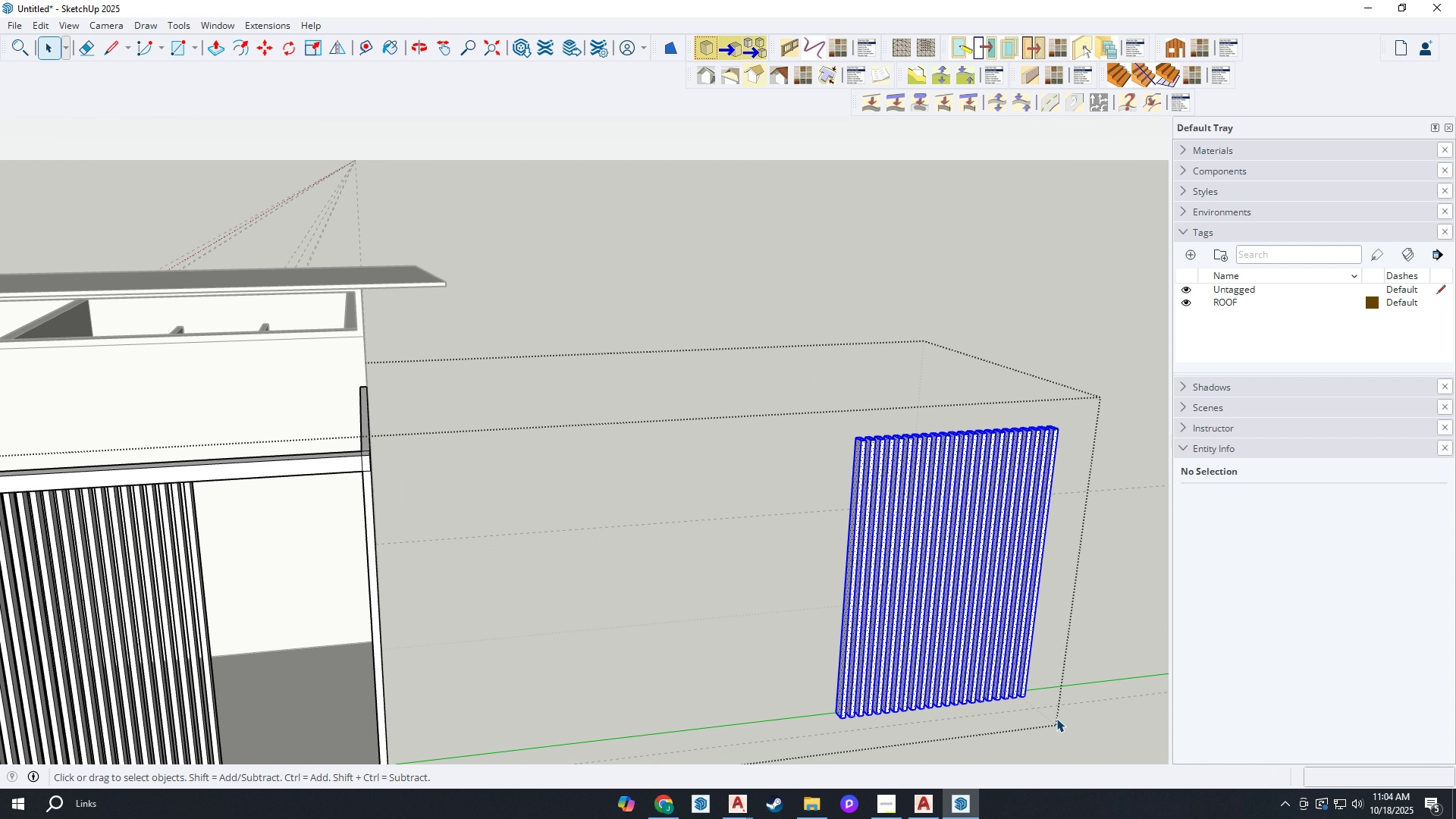 
scroll: coordinate [1005, 693], scroll_direction: up, amount: 14.0
 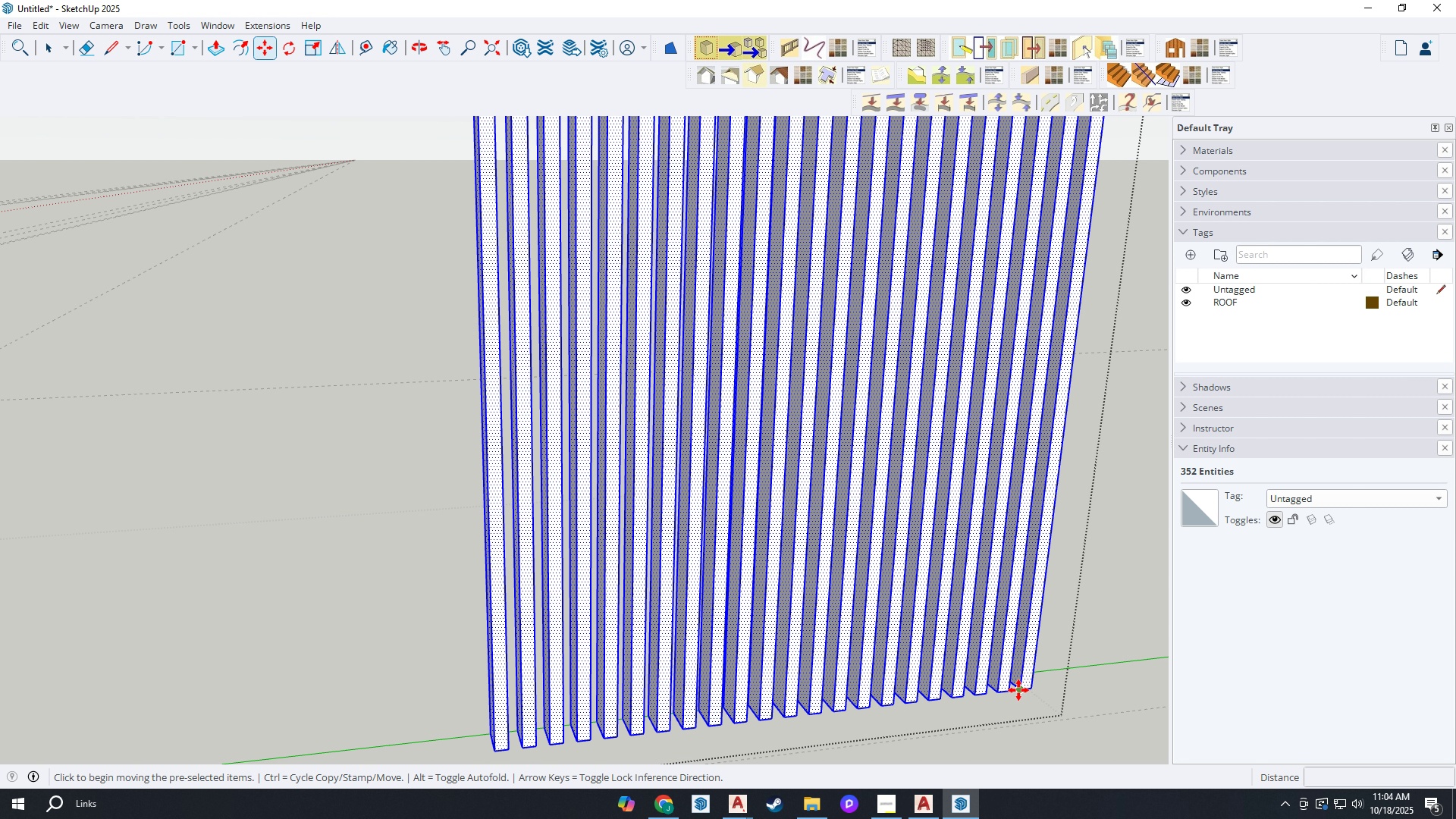 
key(M)
 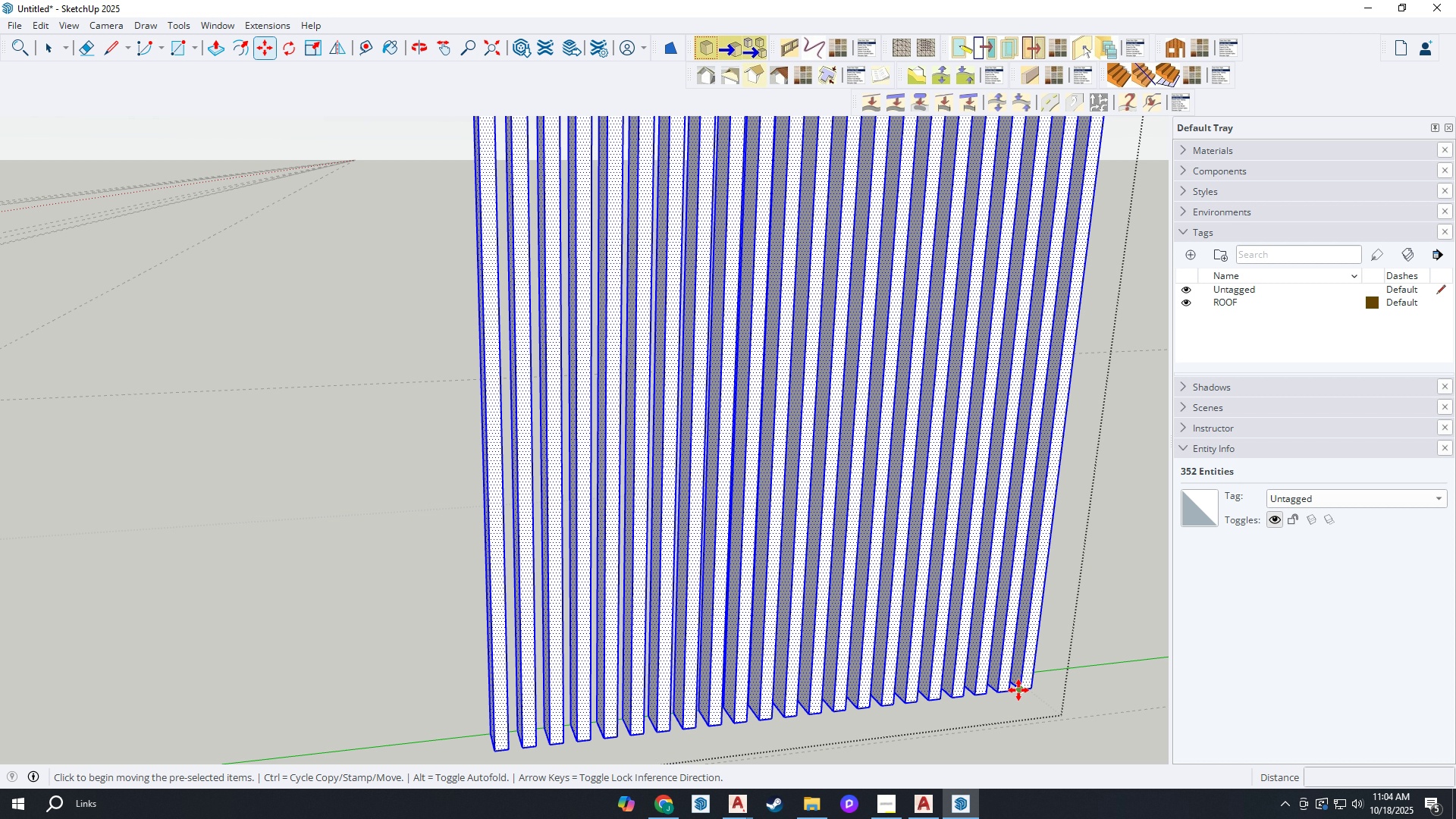 
left_click([1018, 690])
 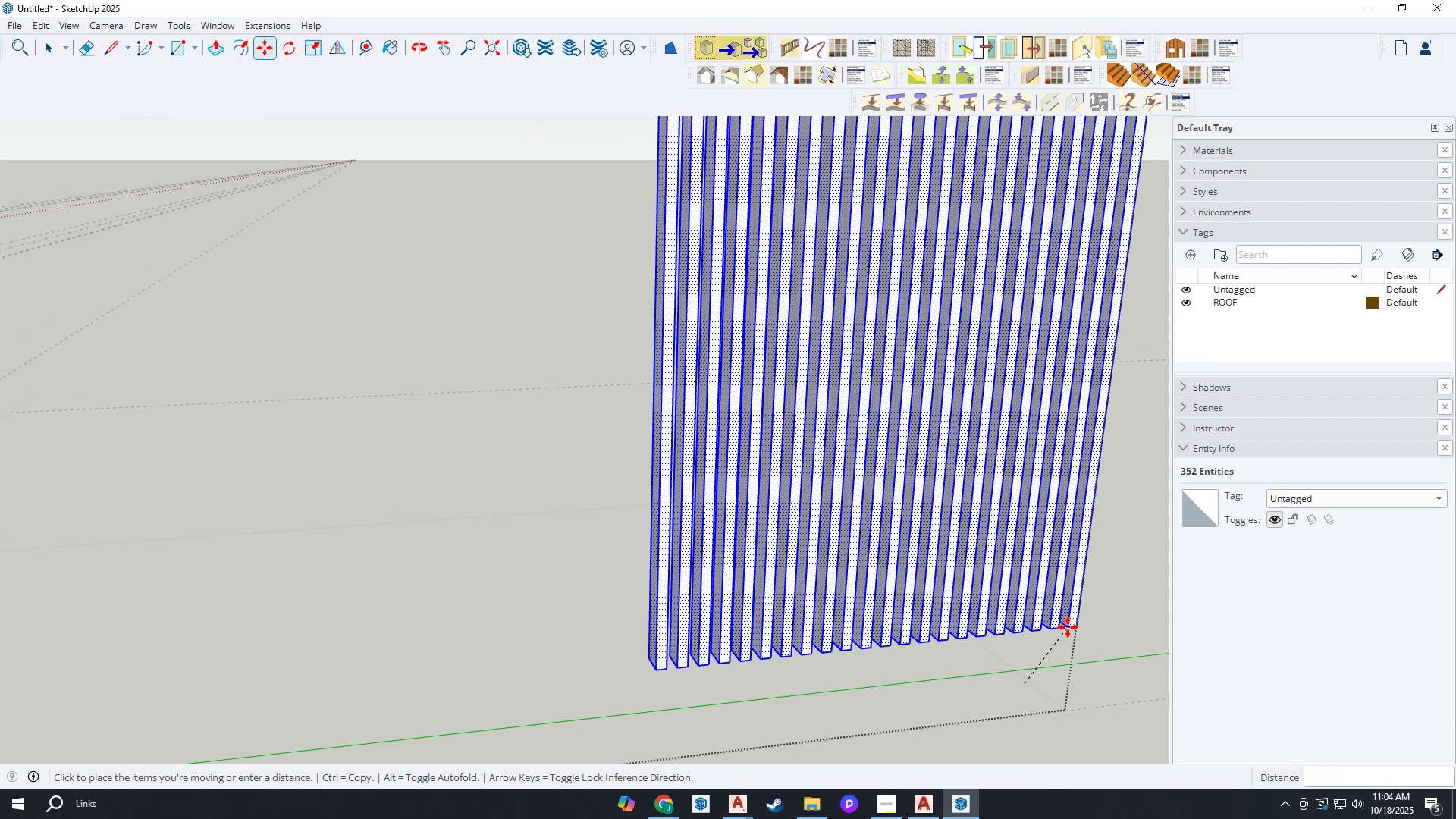 
scroll: coordinate [661, 677], scroll_direction: down, amount: 1.0
 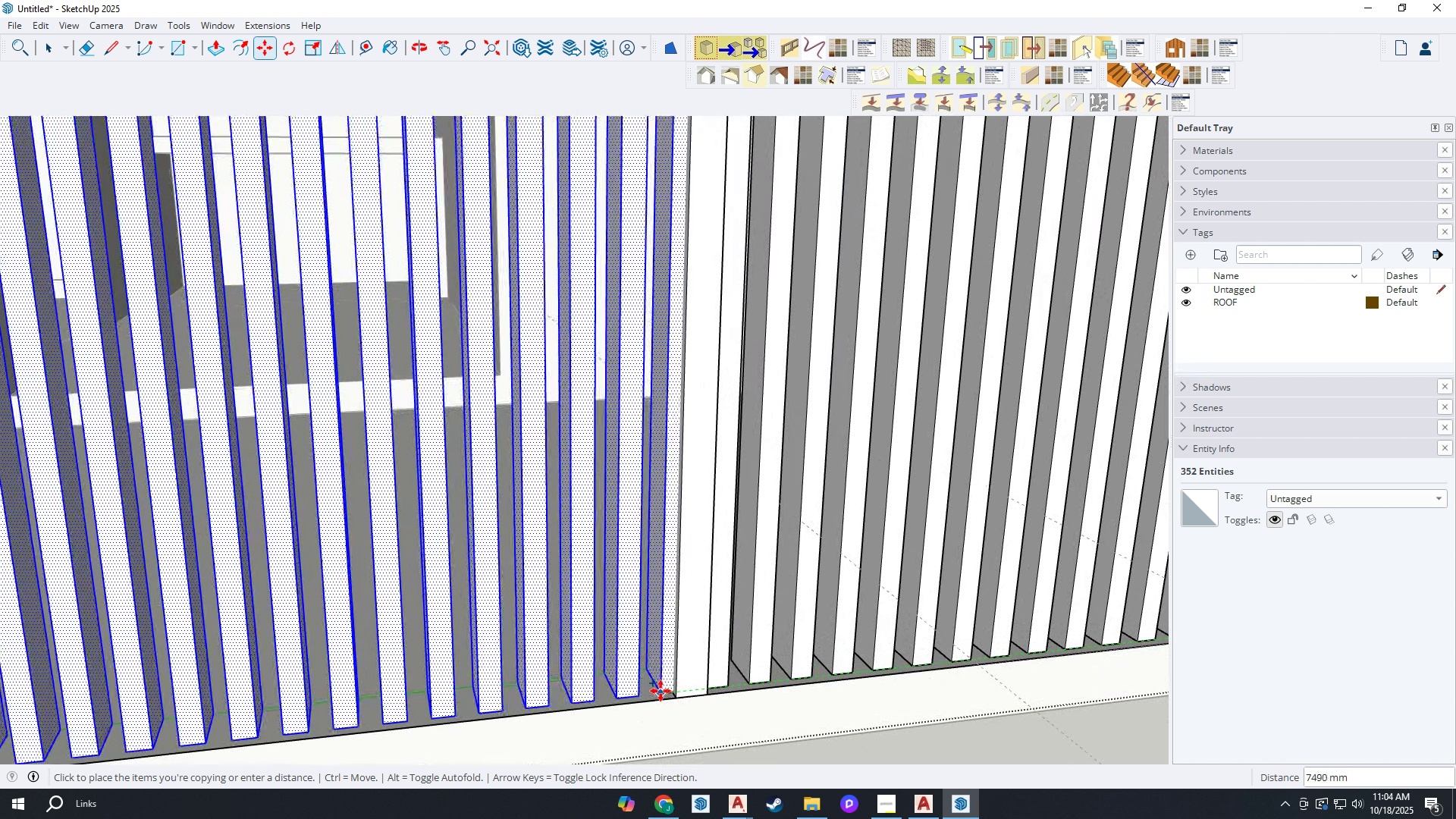 
key(Control+ControlLeft)
 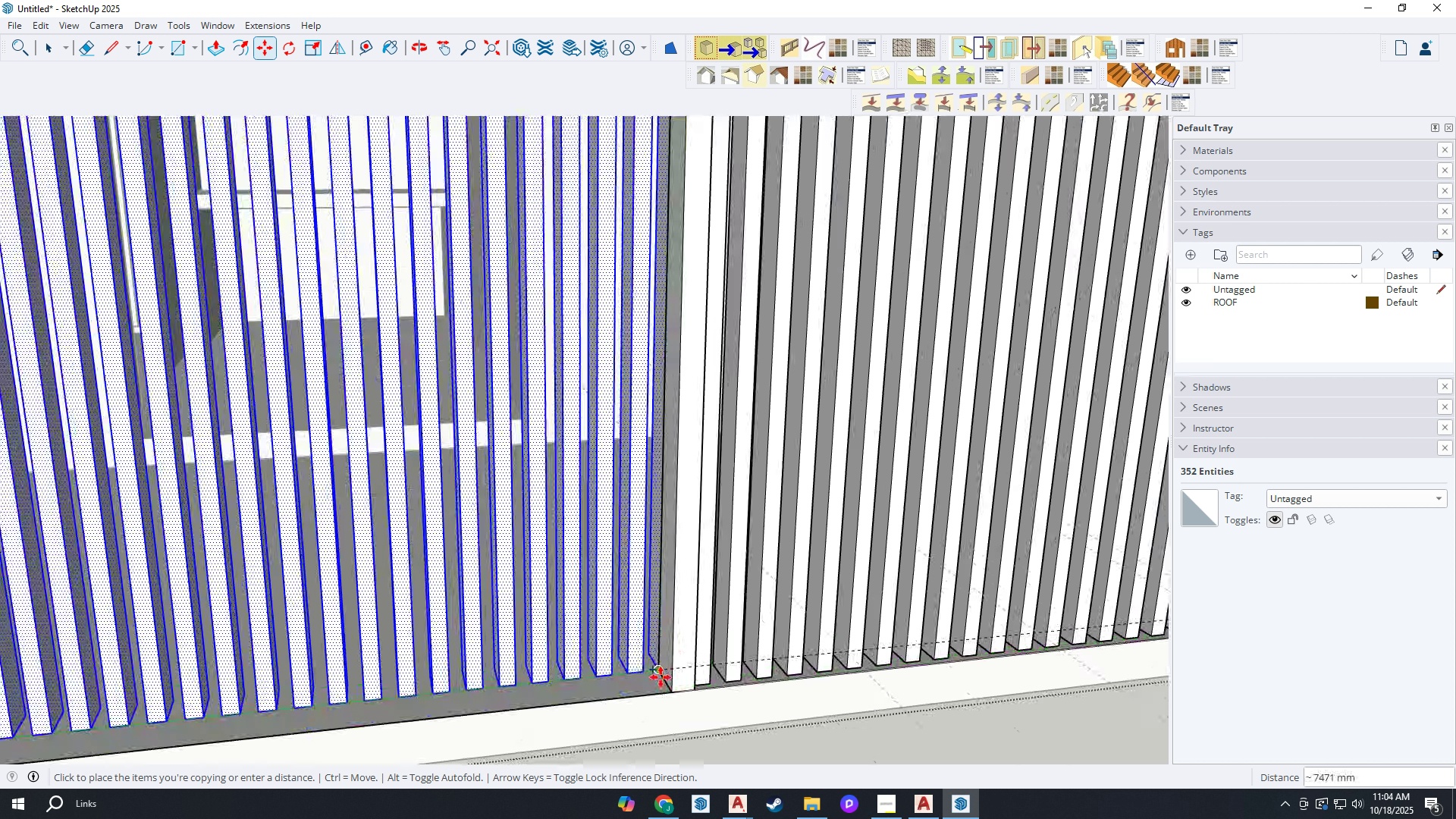 
scroll: coordinate [661, 691], scroll_direction: up, amount: 8.0
 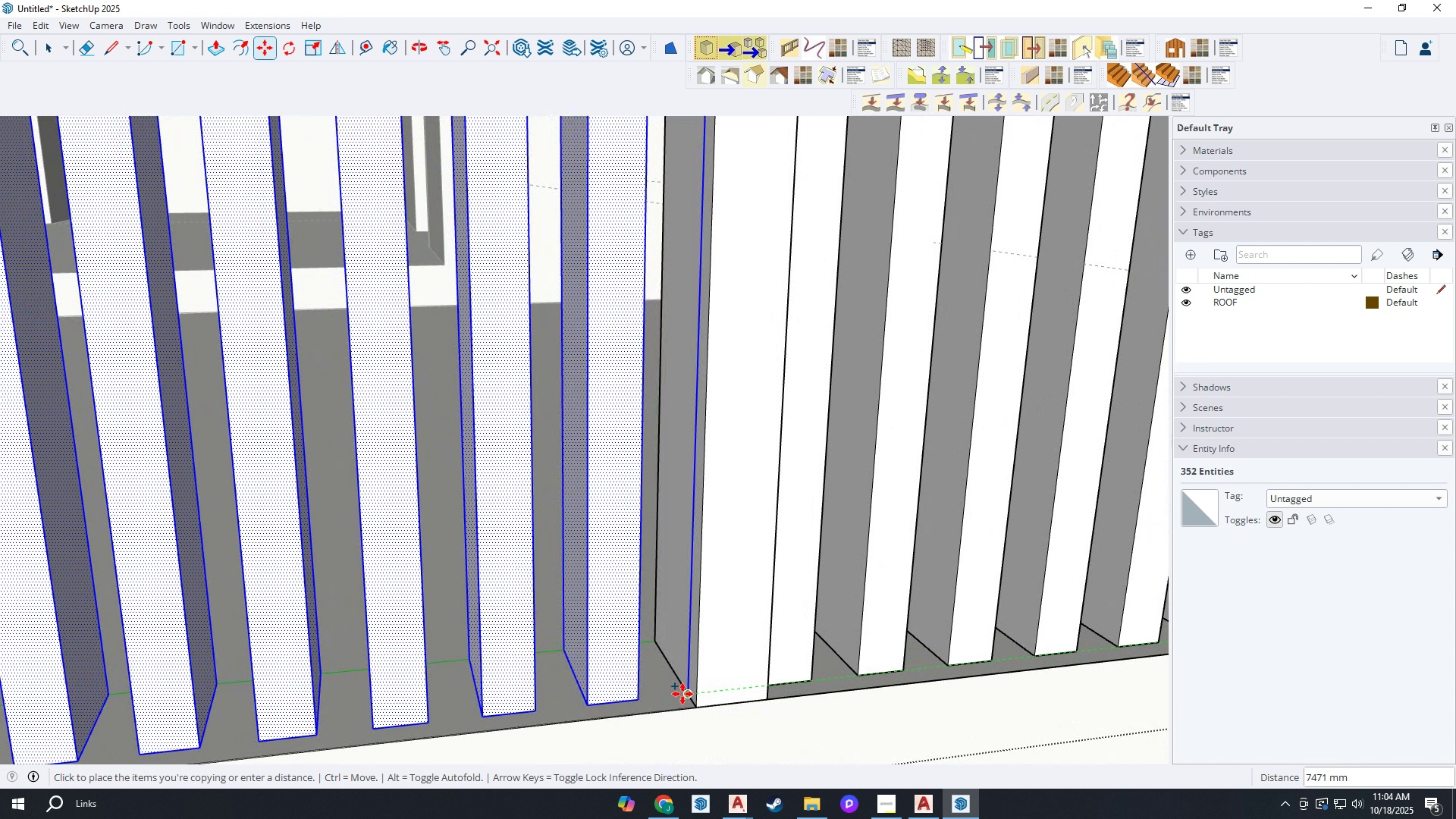 
left_click([683, 694])
 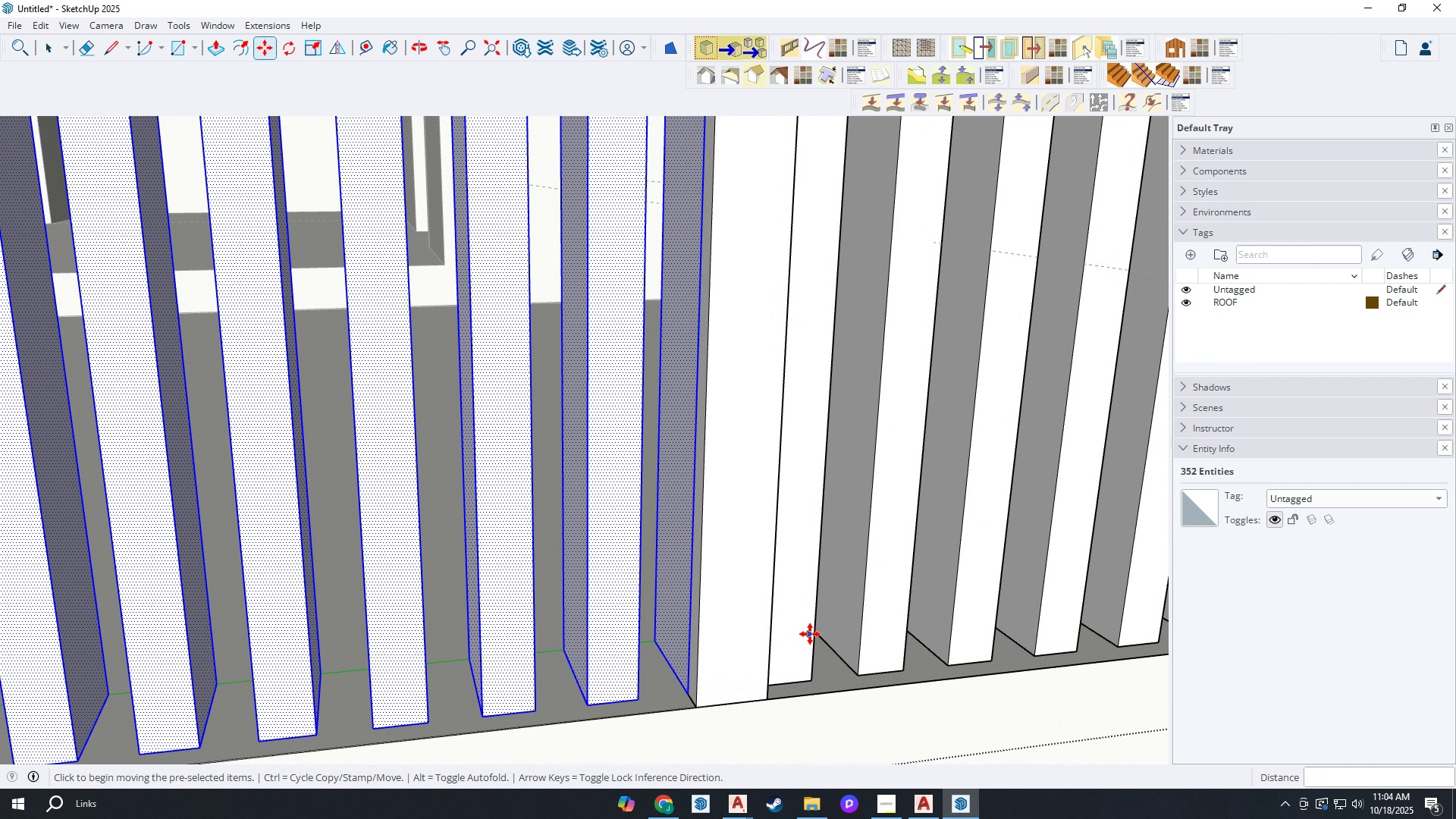 
scroll: coordinate [381, 503], scroll_direction: down, amount: 33.0
 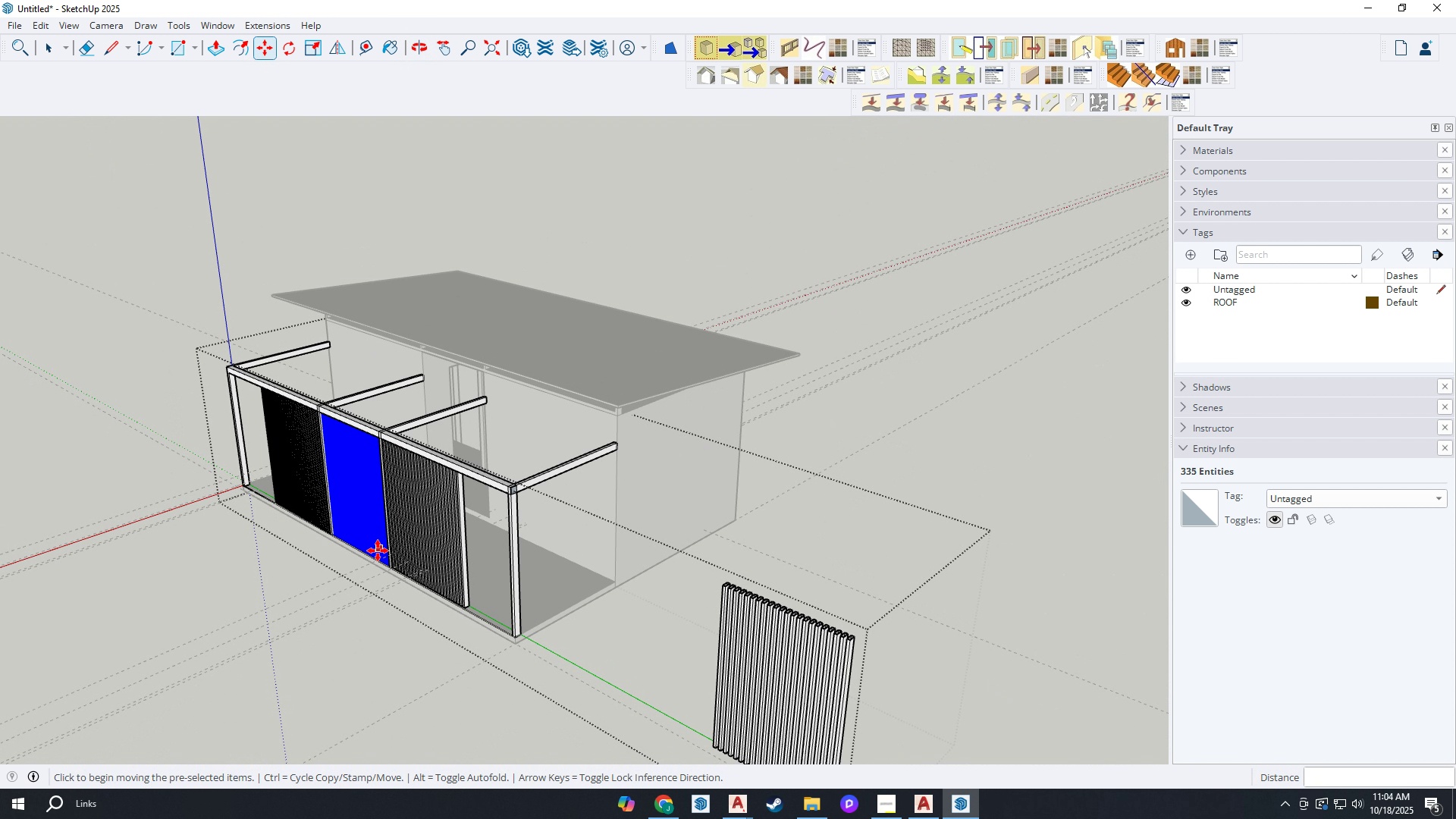 
key(M)
 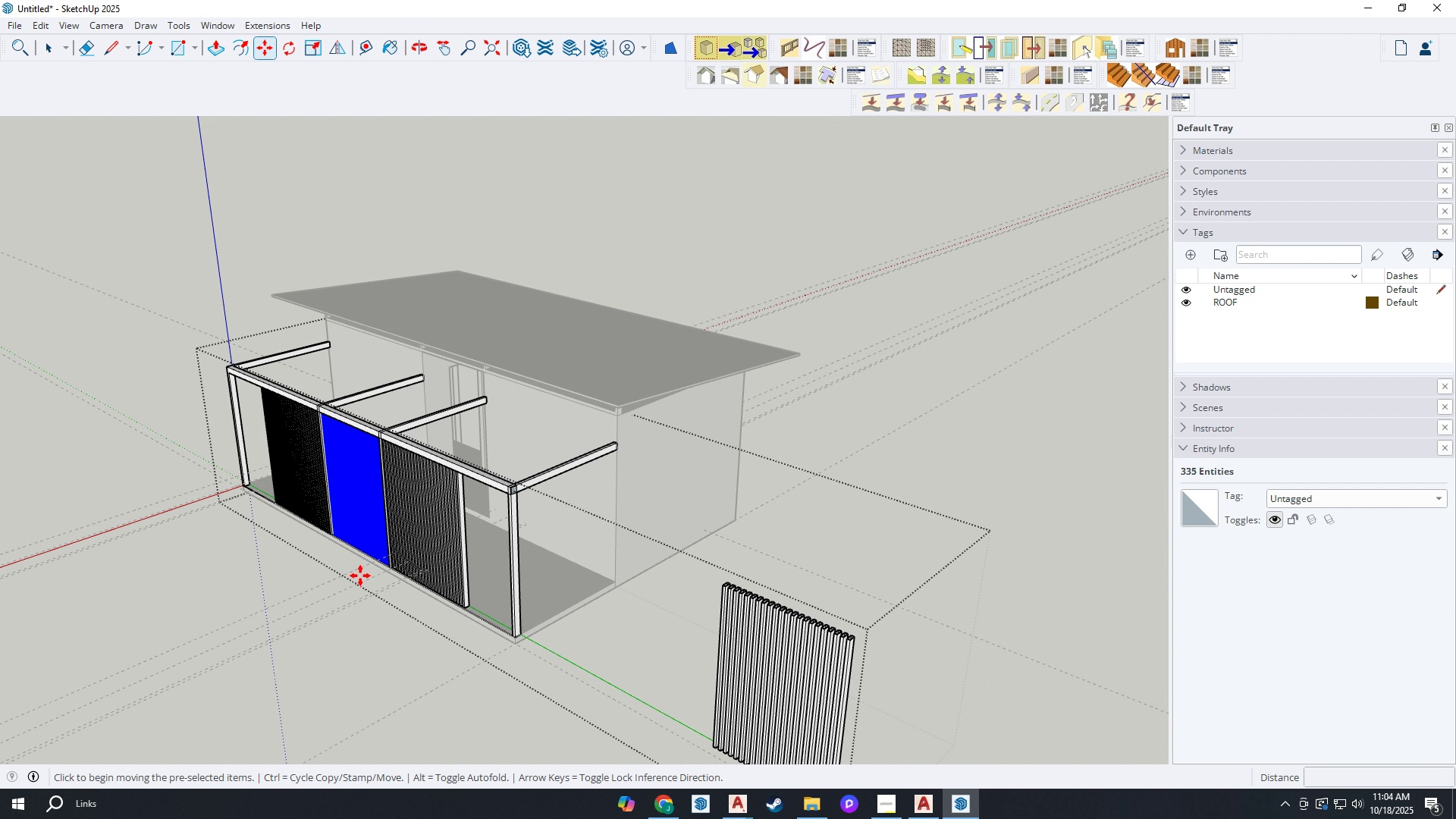 
scroll: coordinate [360, 575], scroll_direction: up, amount: 3.0
 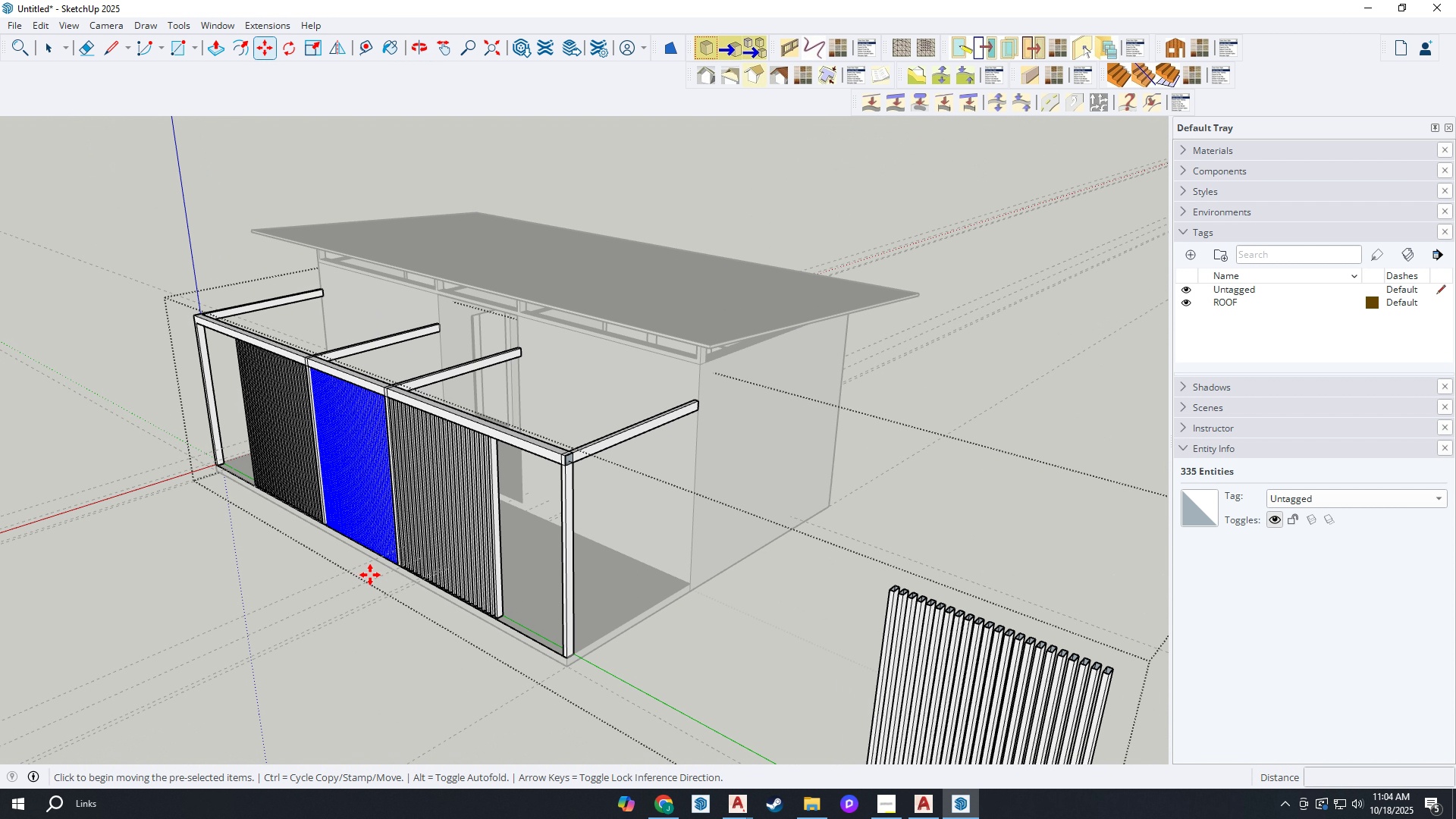 
key(Control+ControlLeft)
 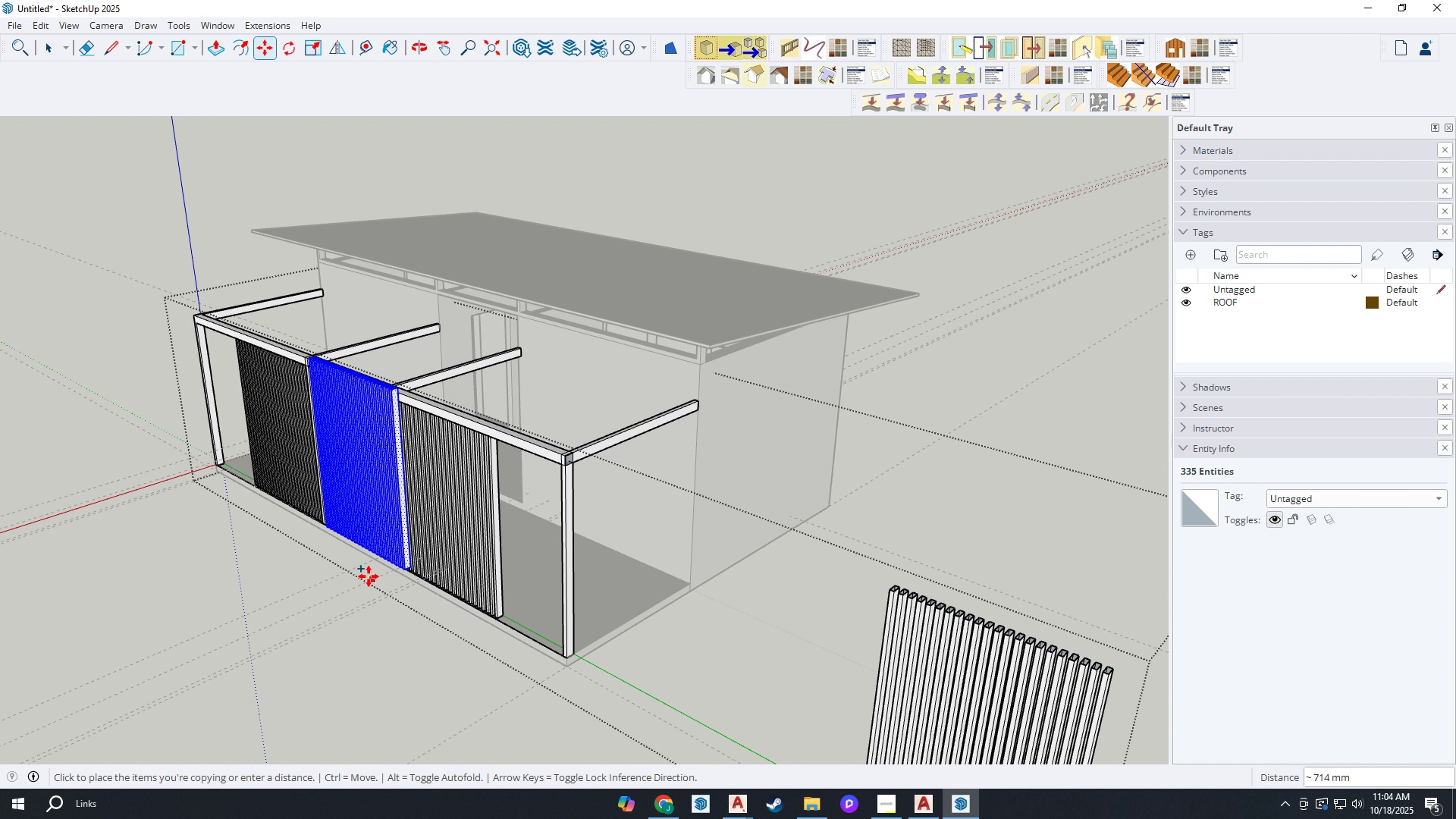 
left_click([371, 575])
 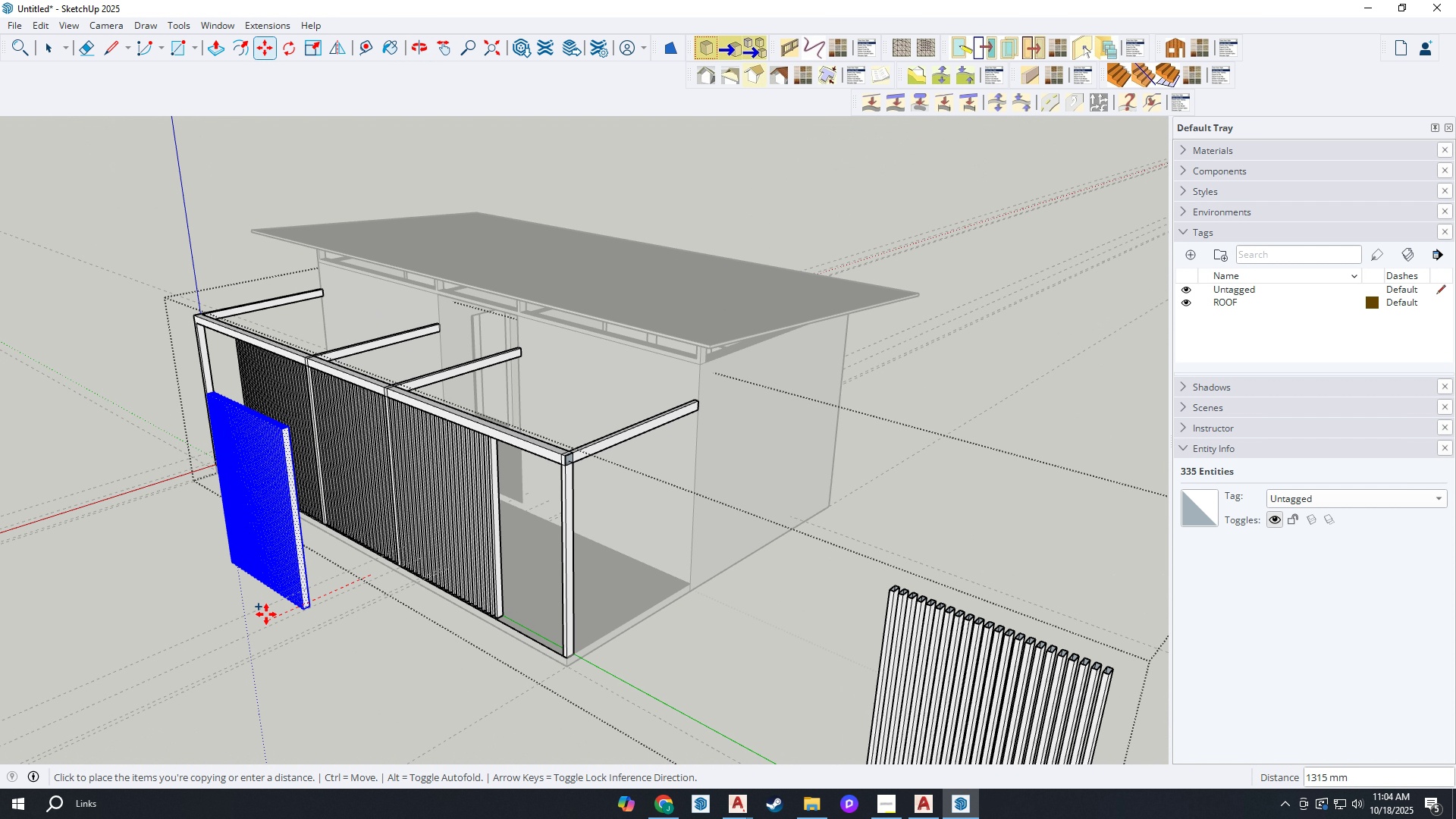 
left_click([266, 614])
 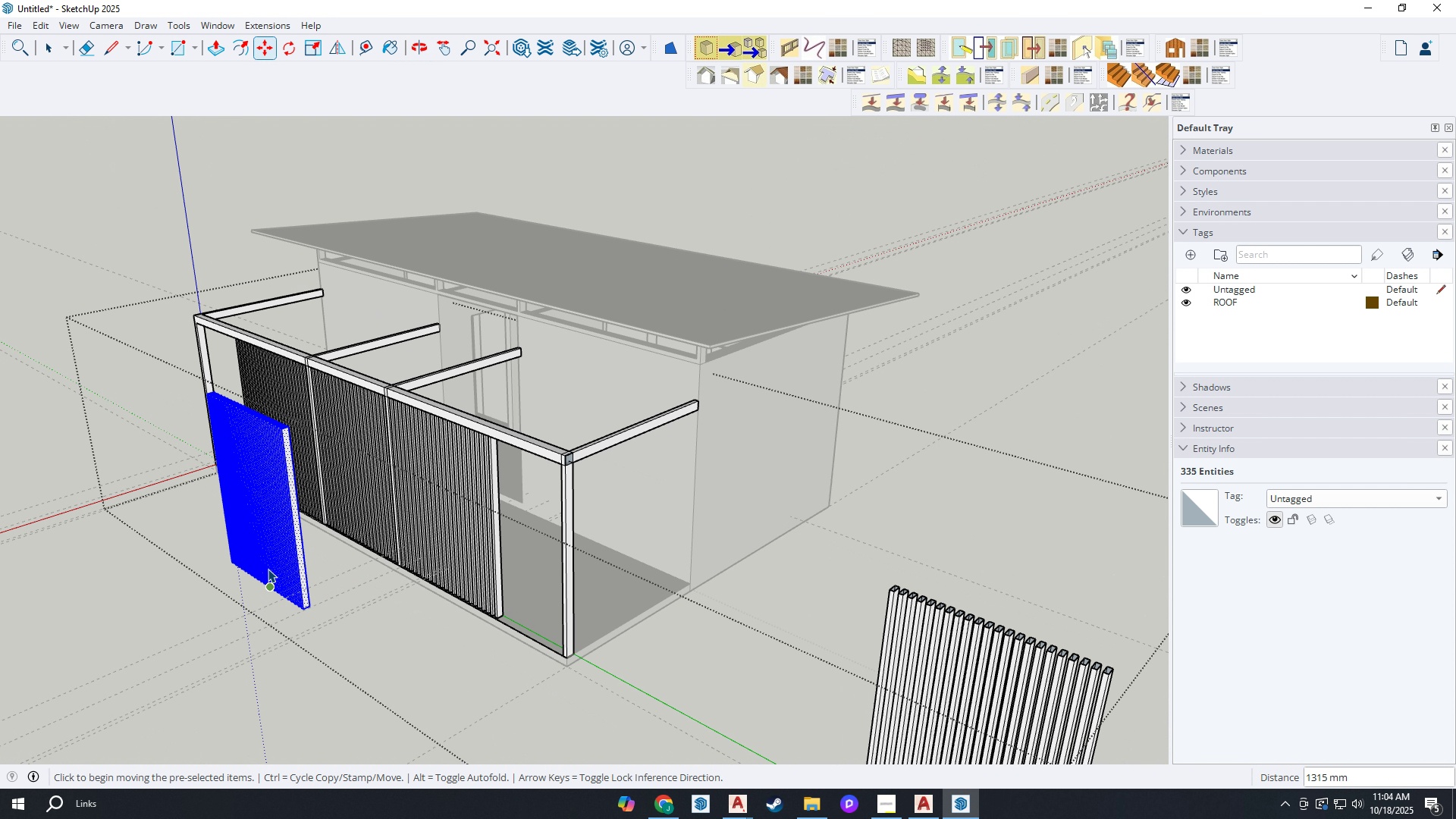 
key(Space)
 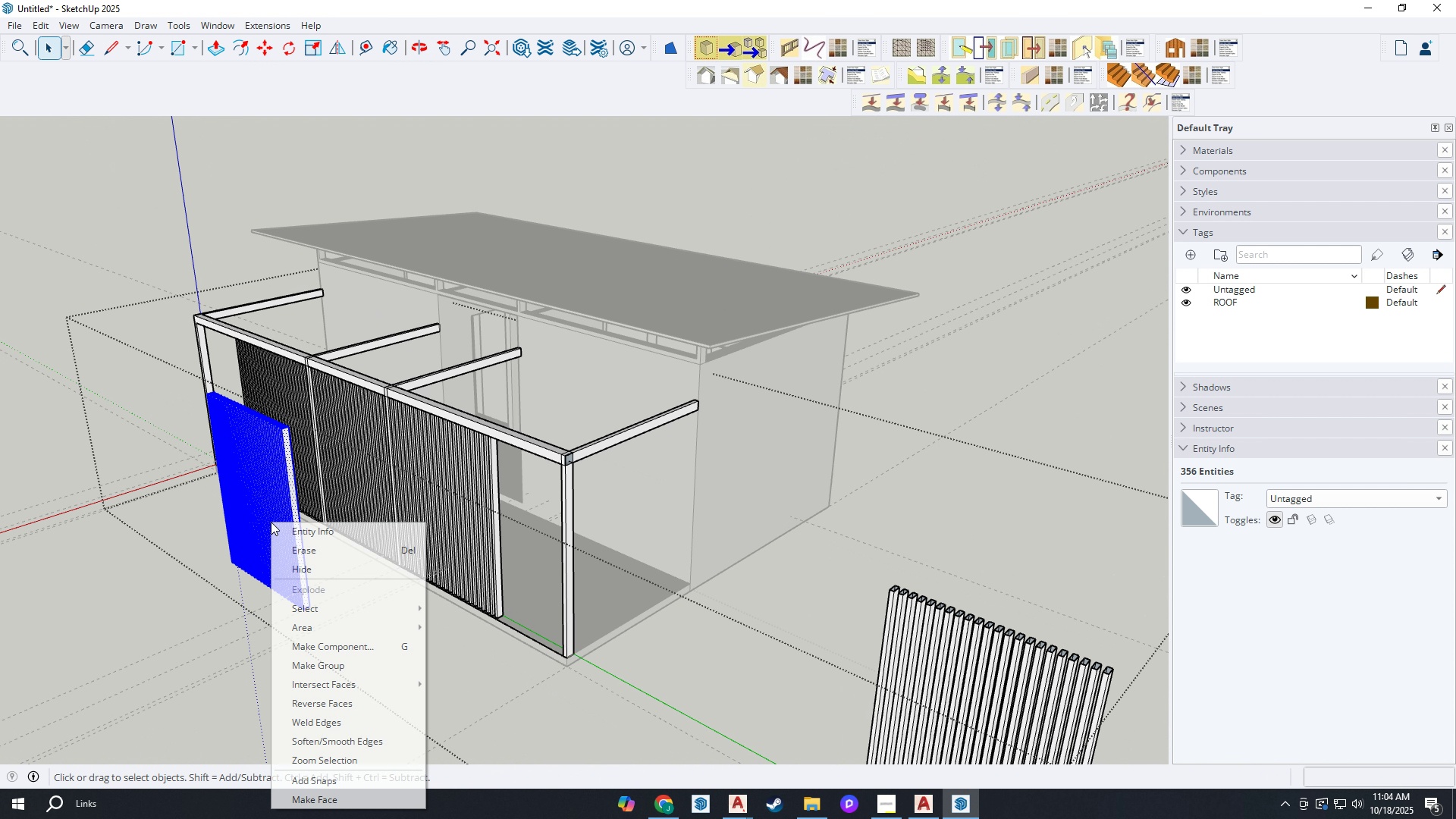 
right_click([271, 522])
 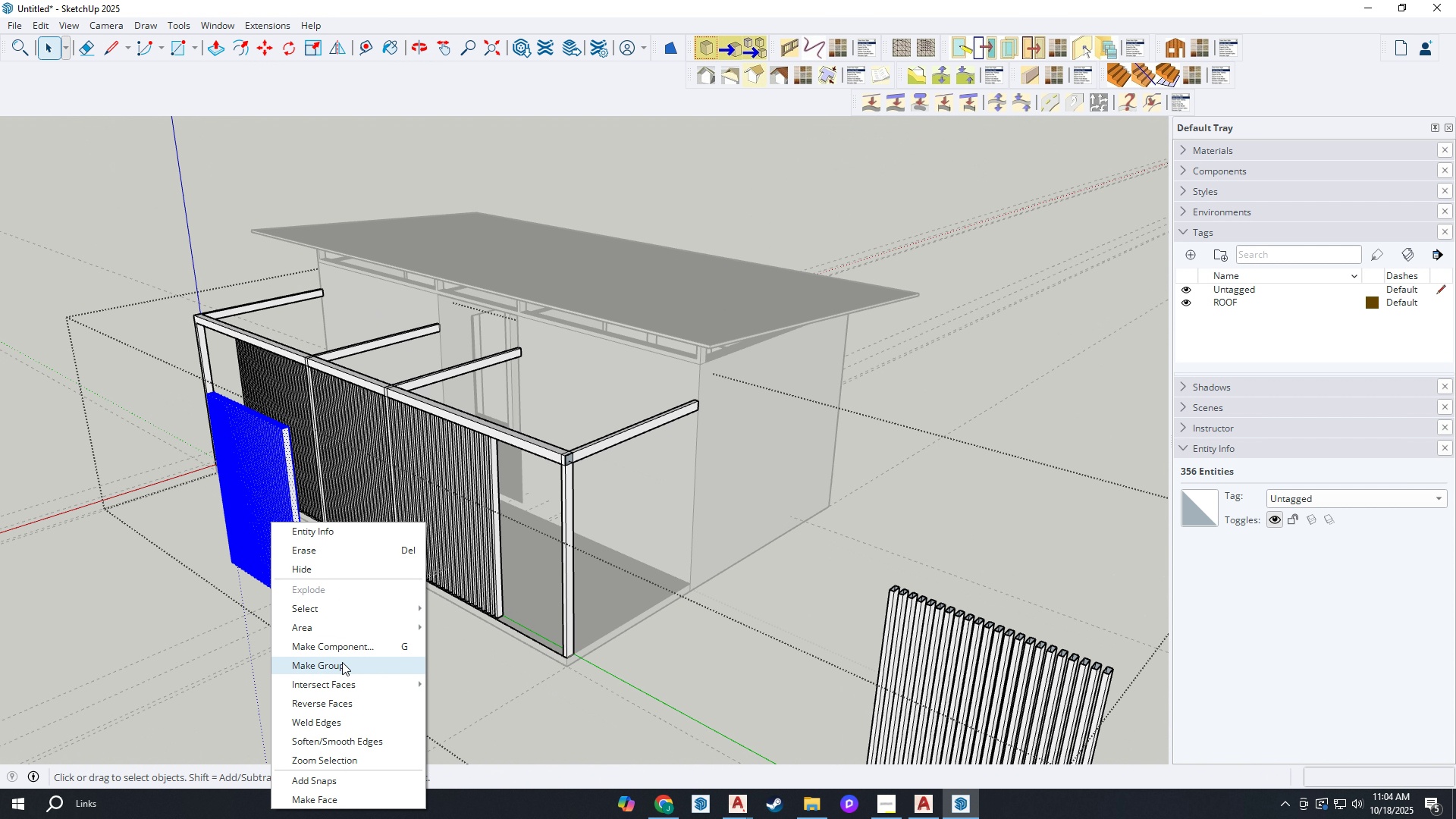 
left_click([342, 662])
 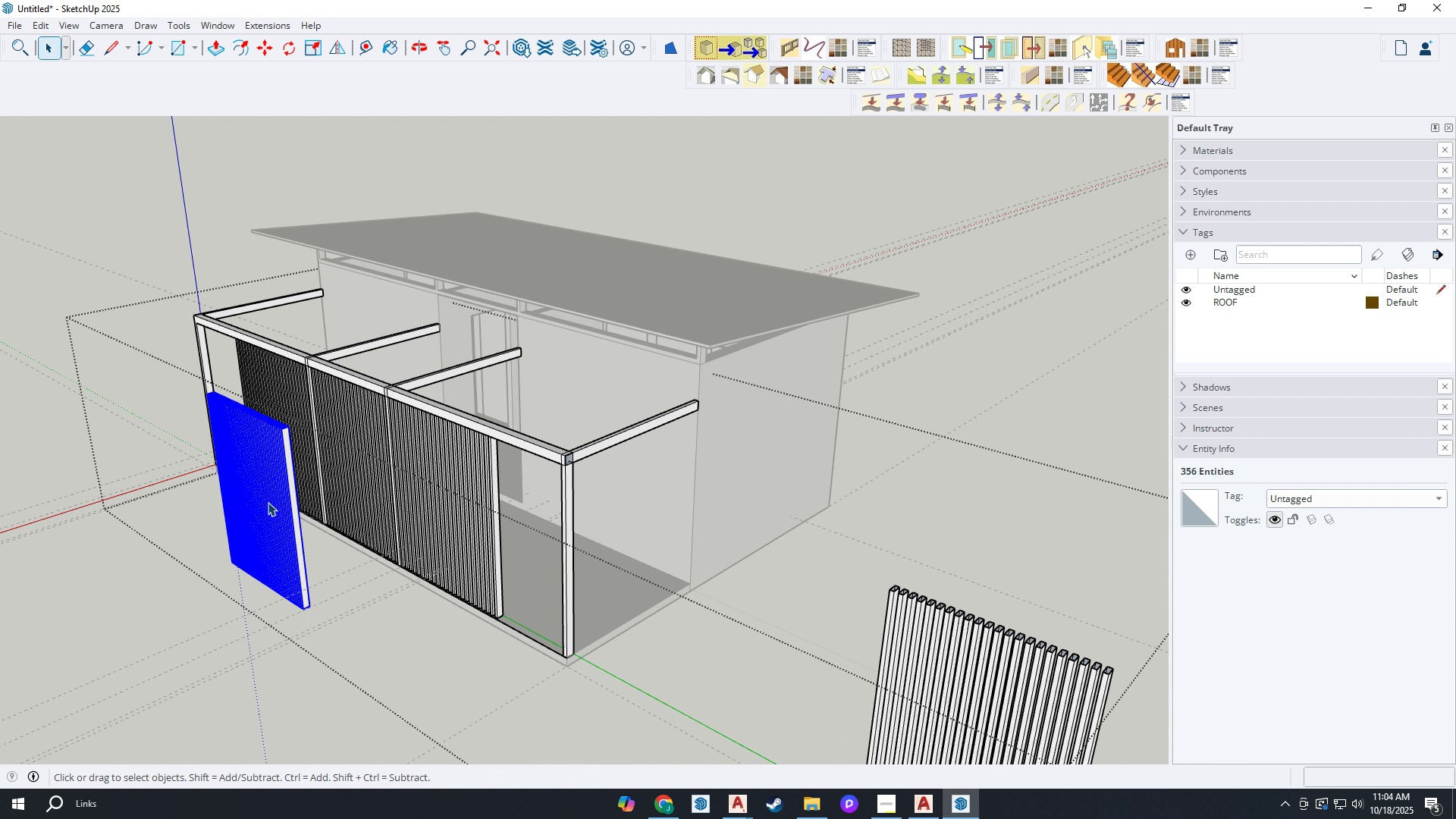 
key(Q)
 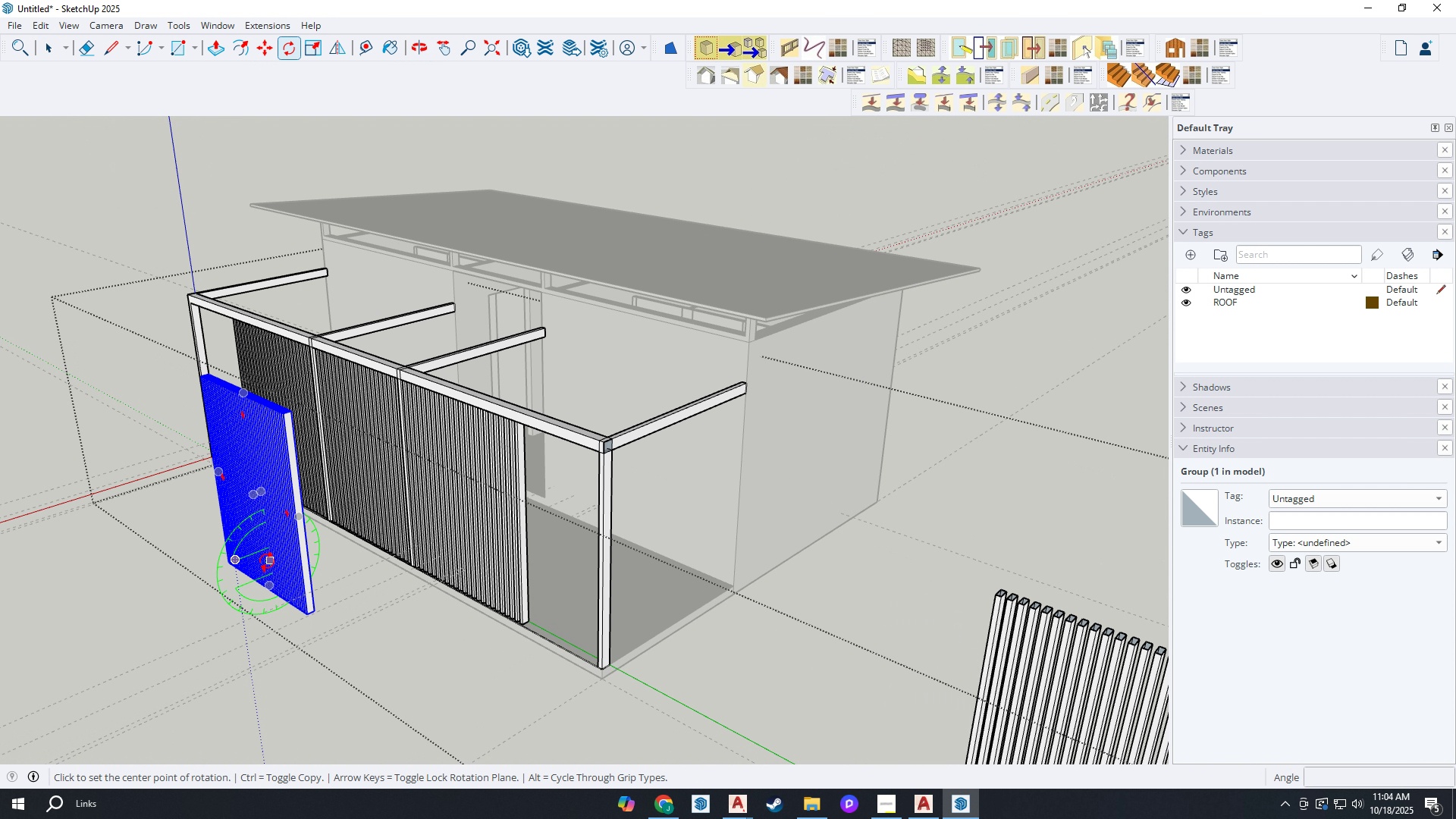 
scroll: coordinate [268, 561], scroll_direction: up, amount: 2.0
 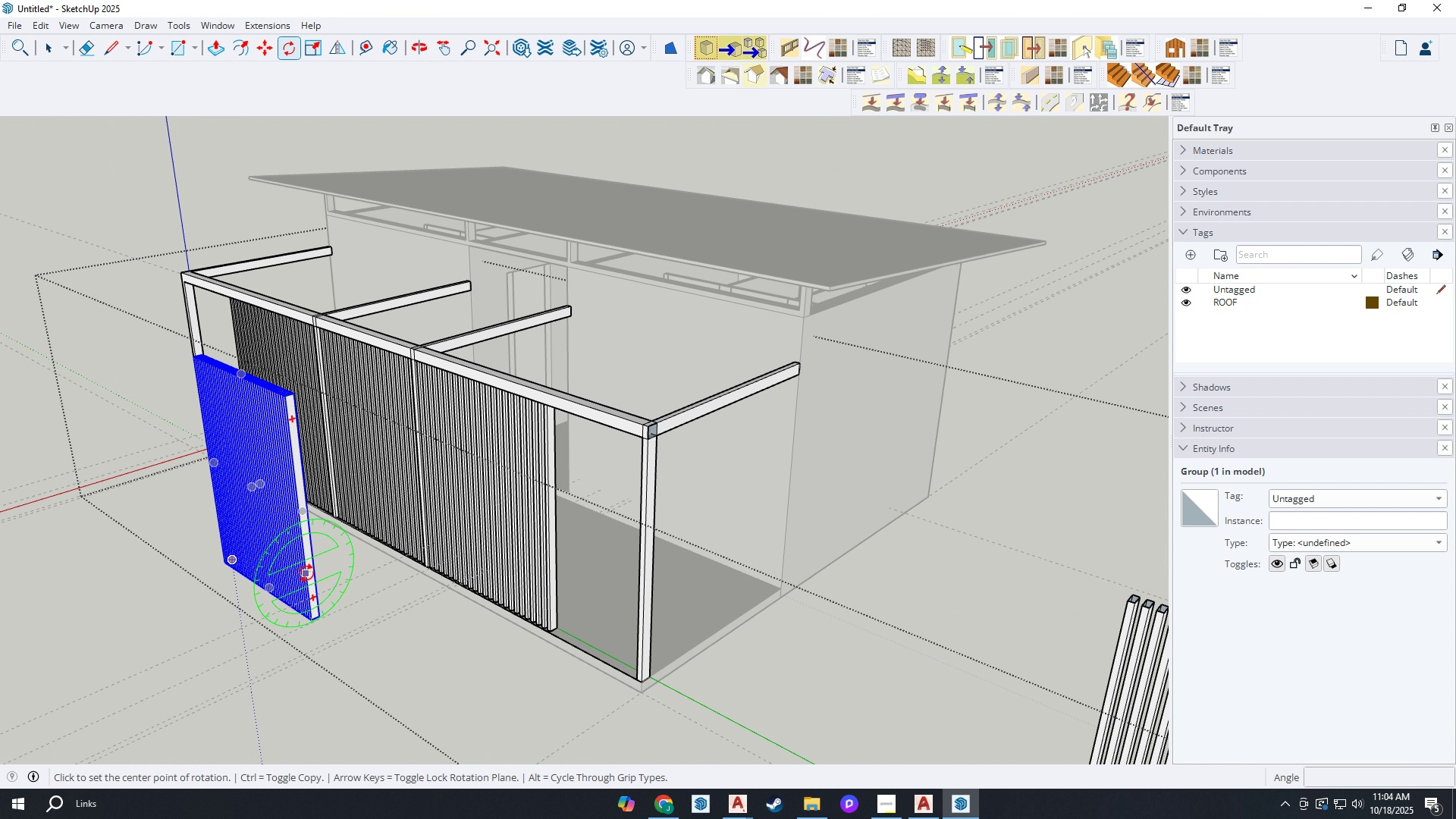 
left_click([306, 573])
 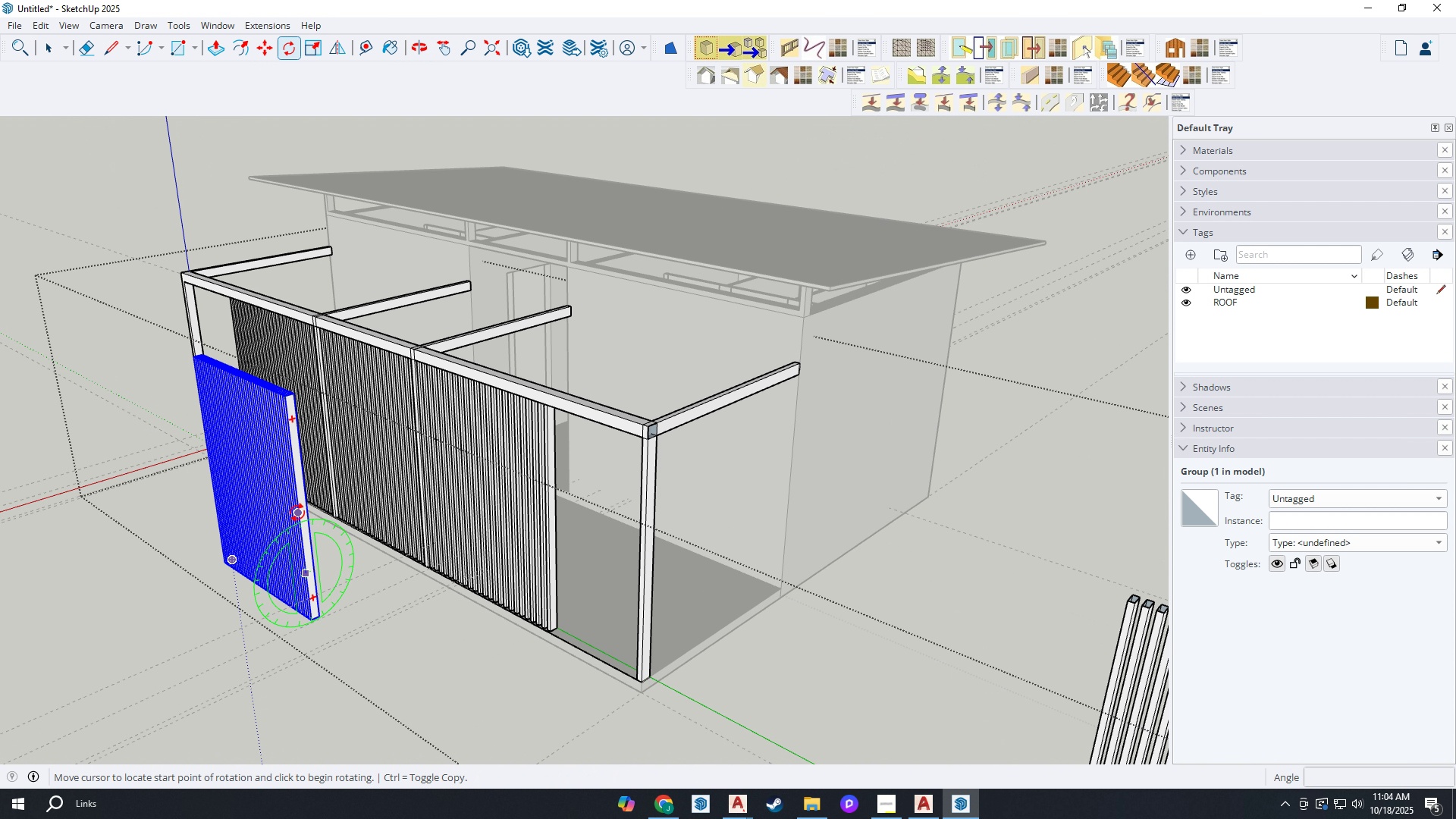 
left_click([297, 513])
 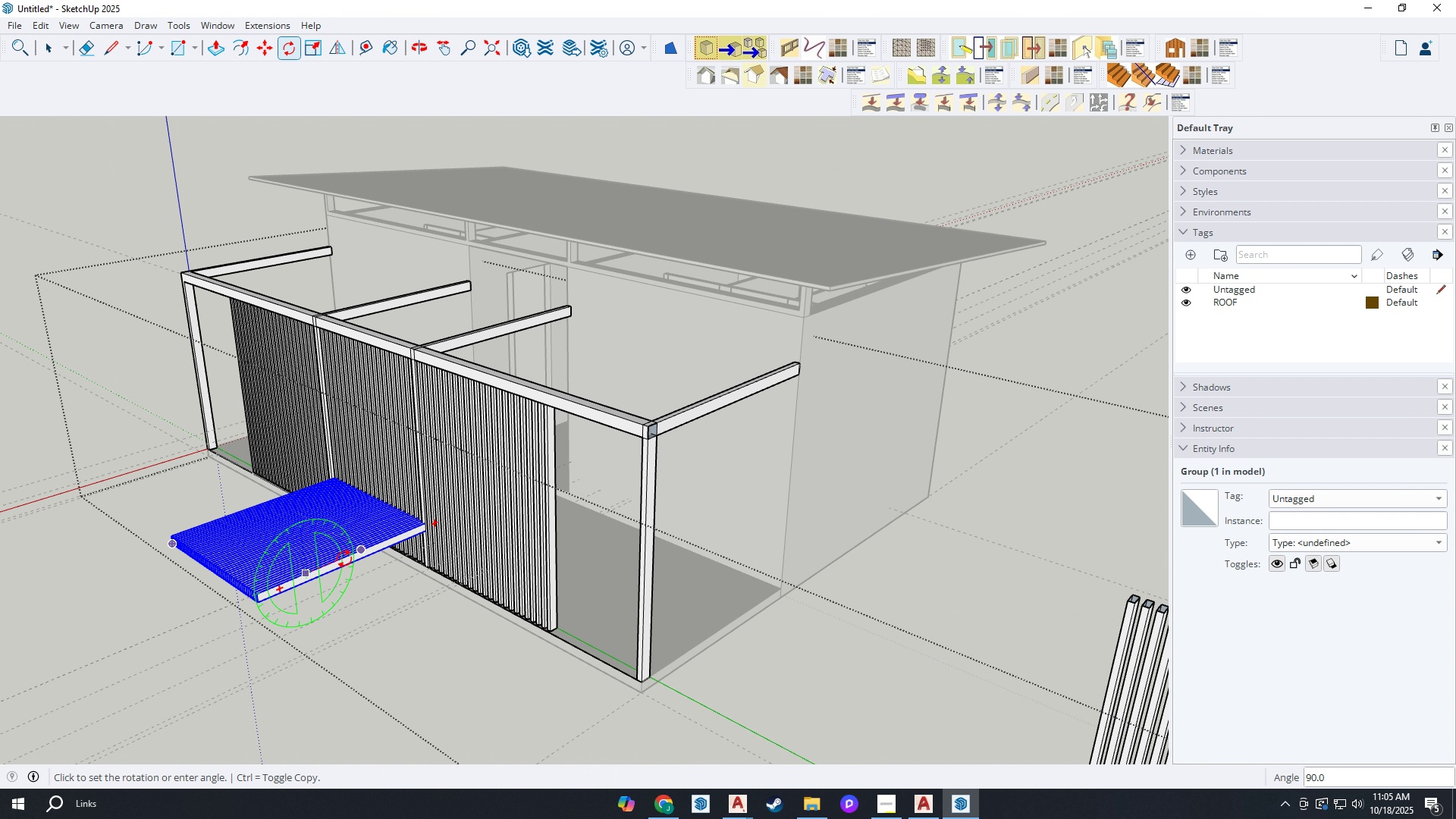 
left_click([344, 559])
 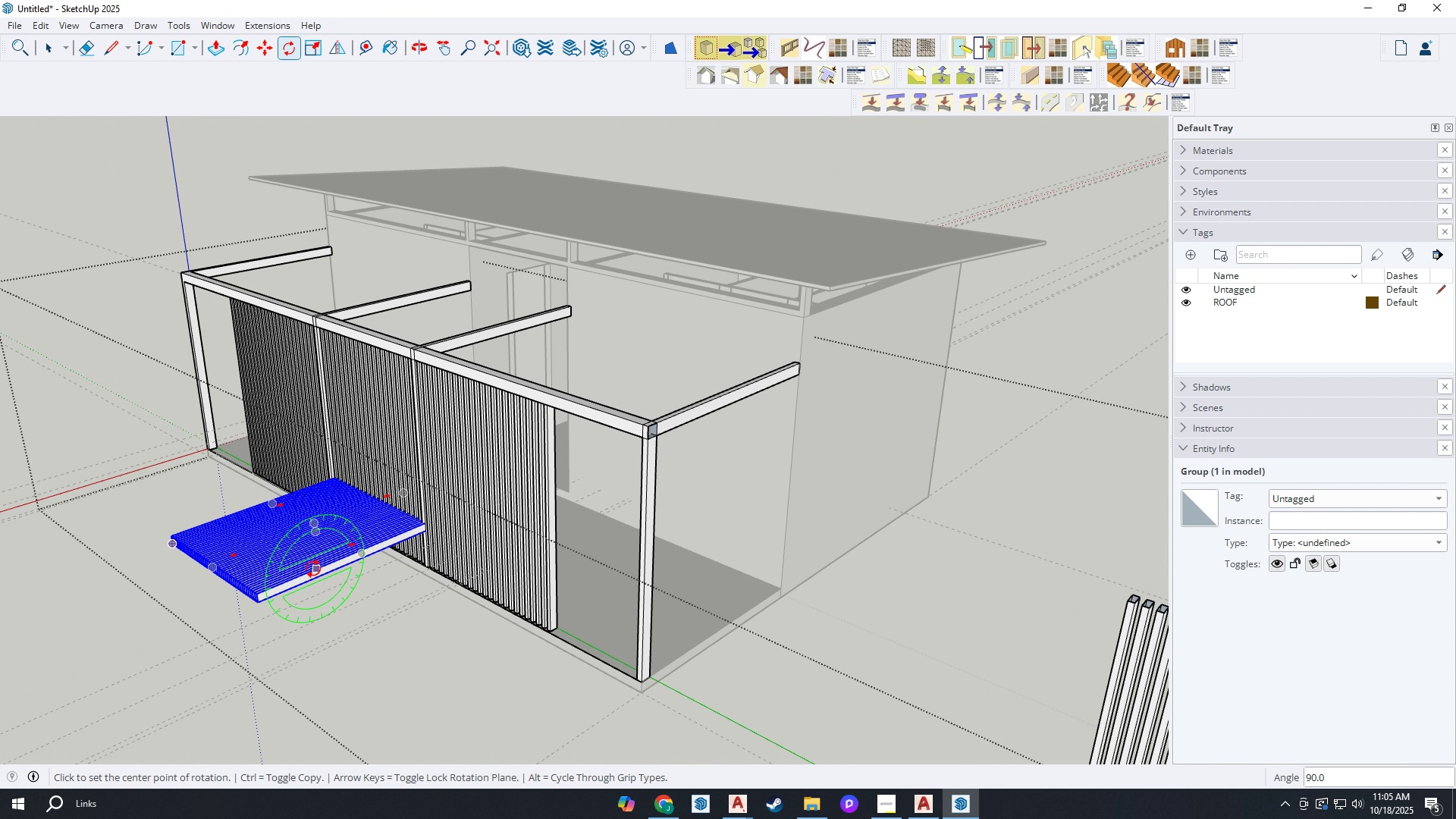 
key(M)
 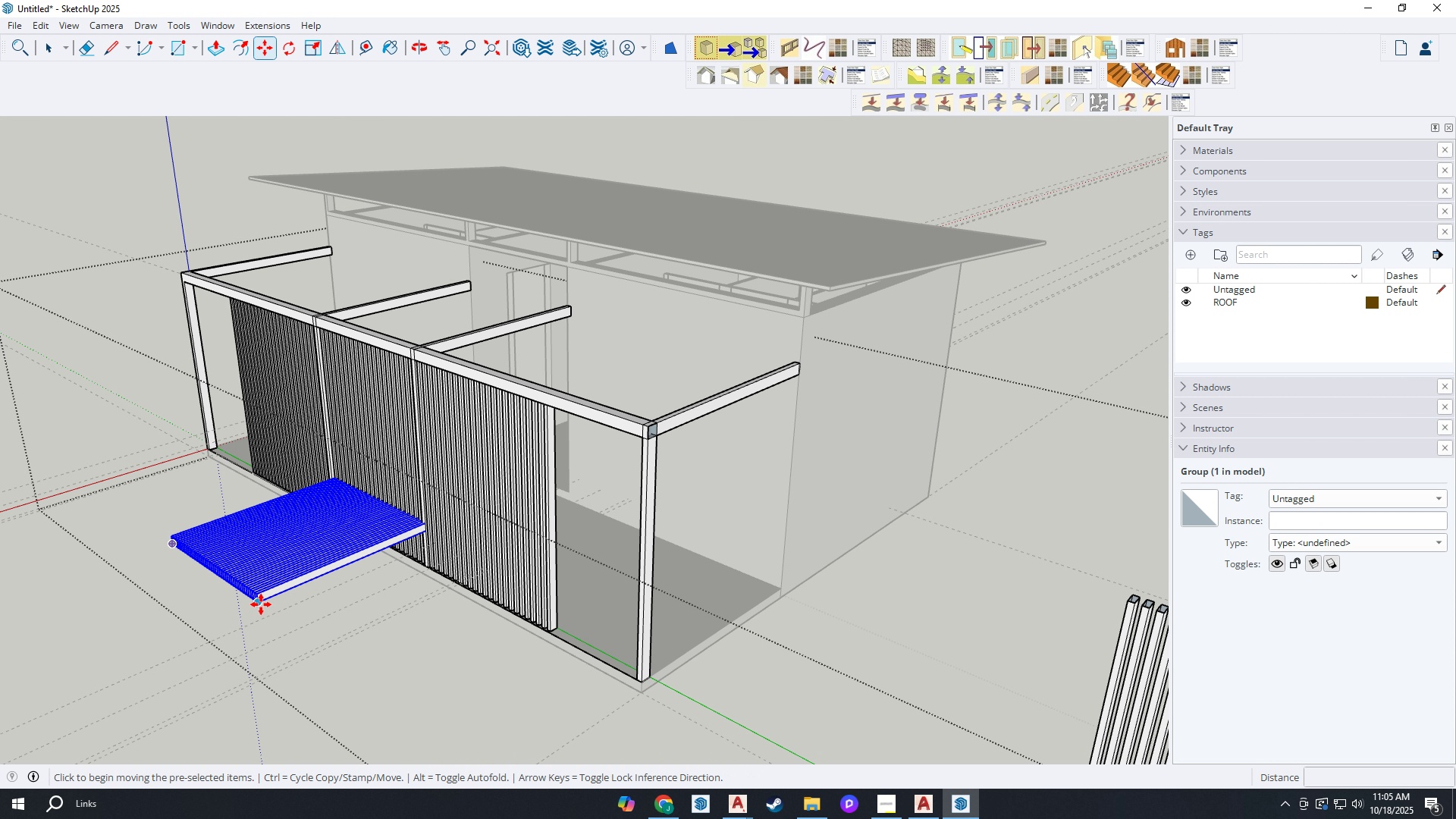 
left_click([261, 604])
 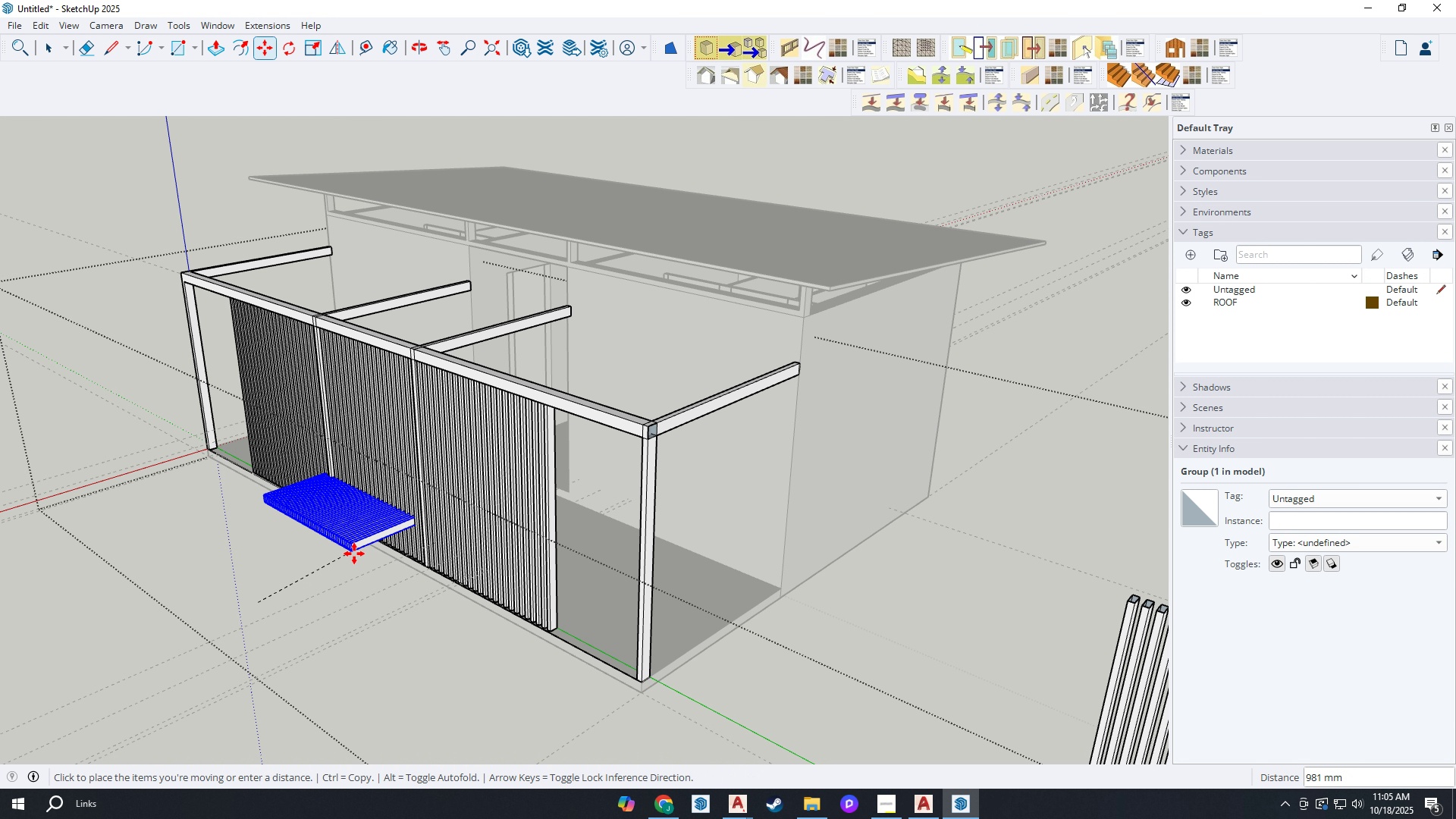 
hold_key(key=ShiftLeft, duration=1.53)
 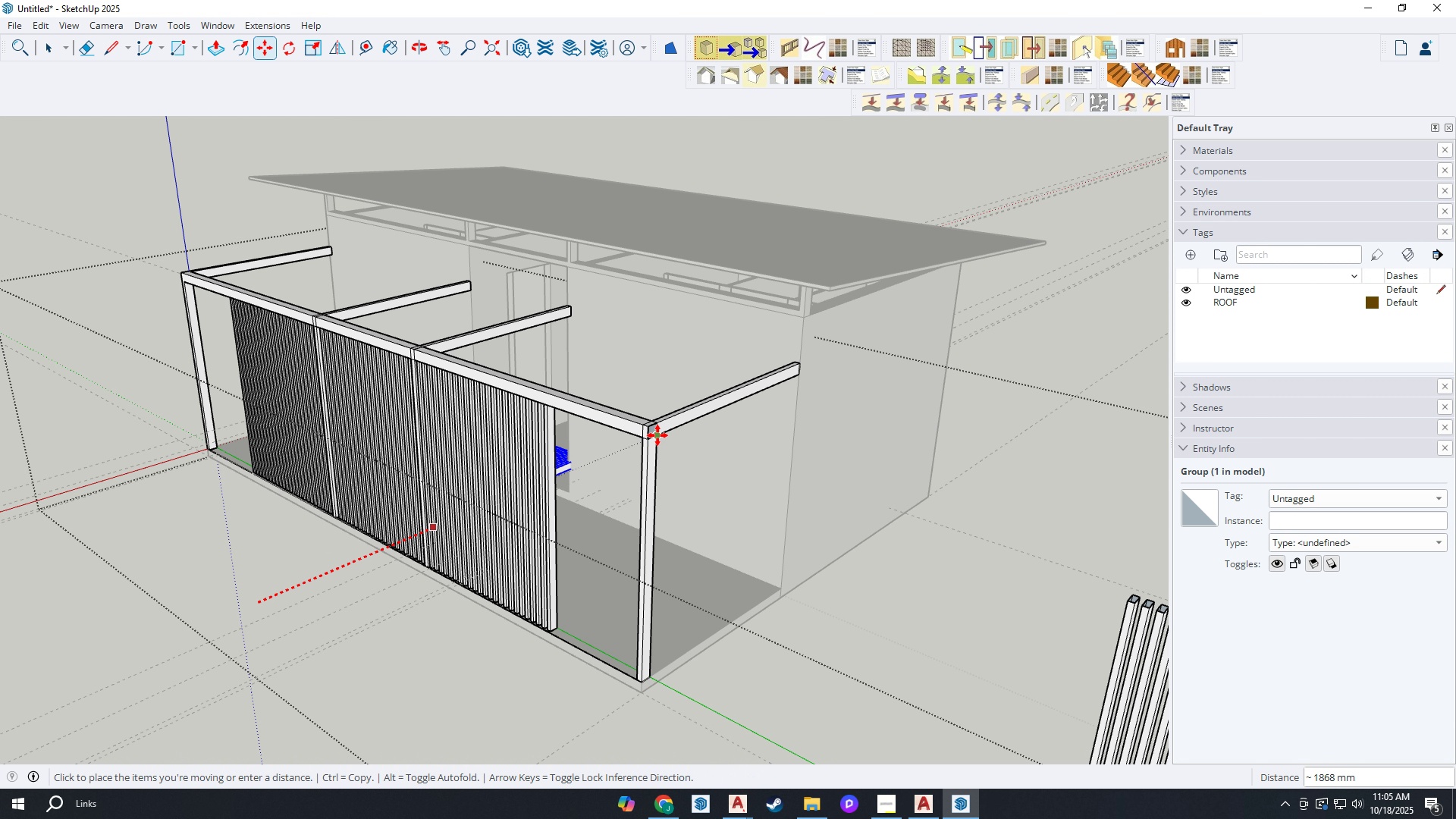 
hold_key(key=ShiftLeft, duration=0.52)
left_click([657, 435])
 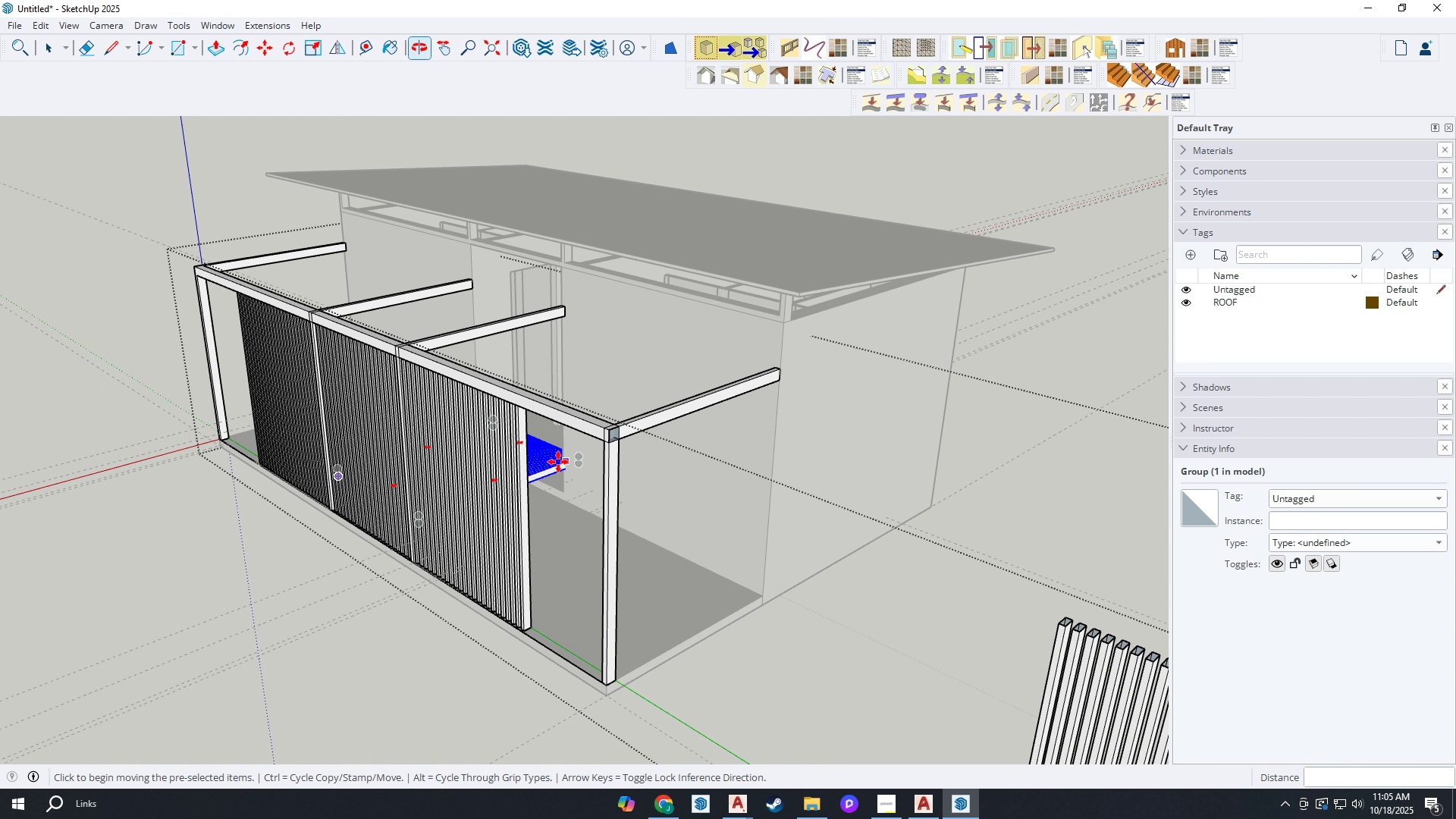 
scroll: coordinate [553, 471], scroll_direction: up, amount: 3.0
 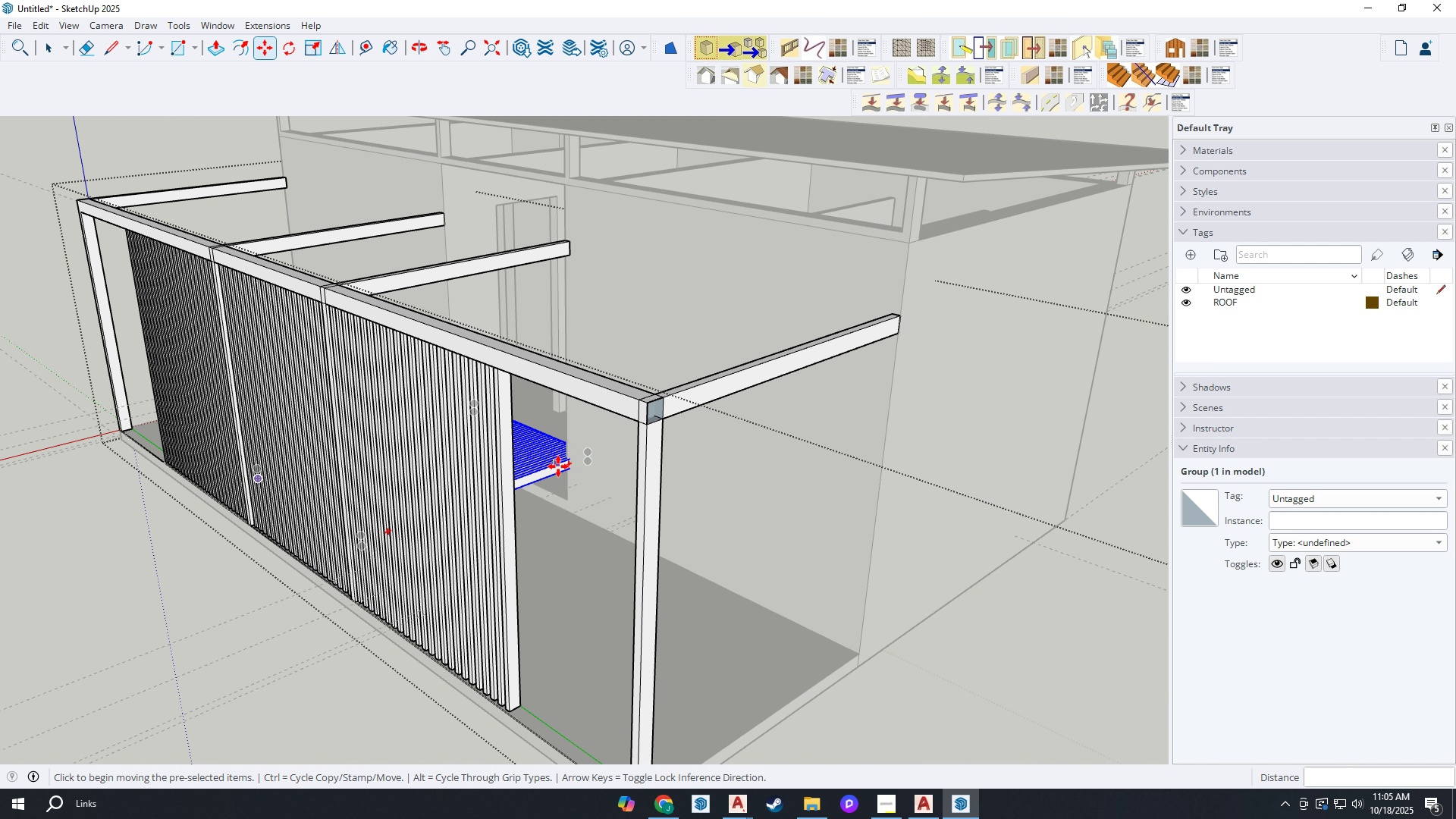 
left_click([558, 466])
 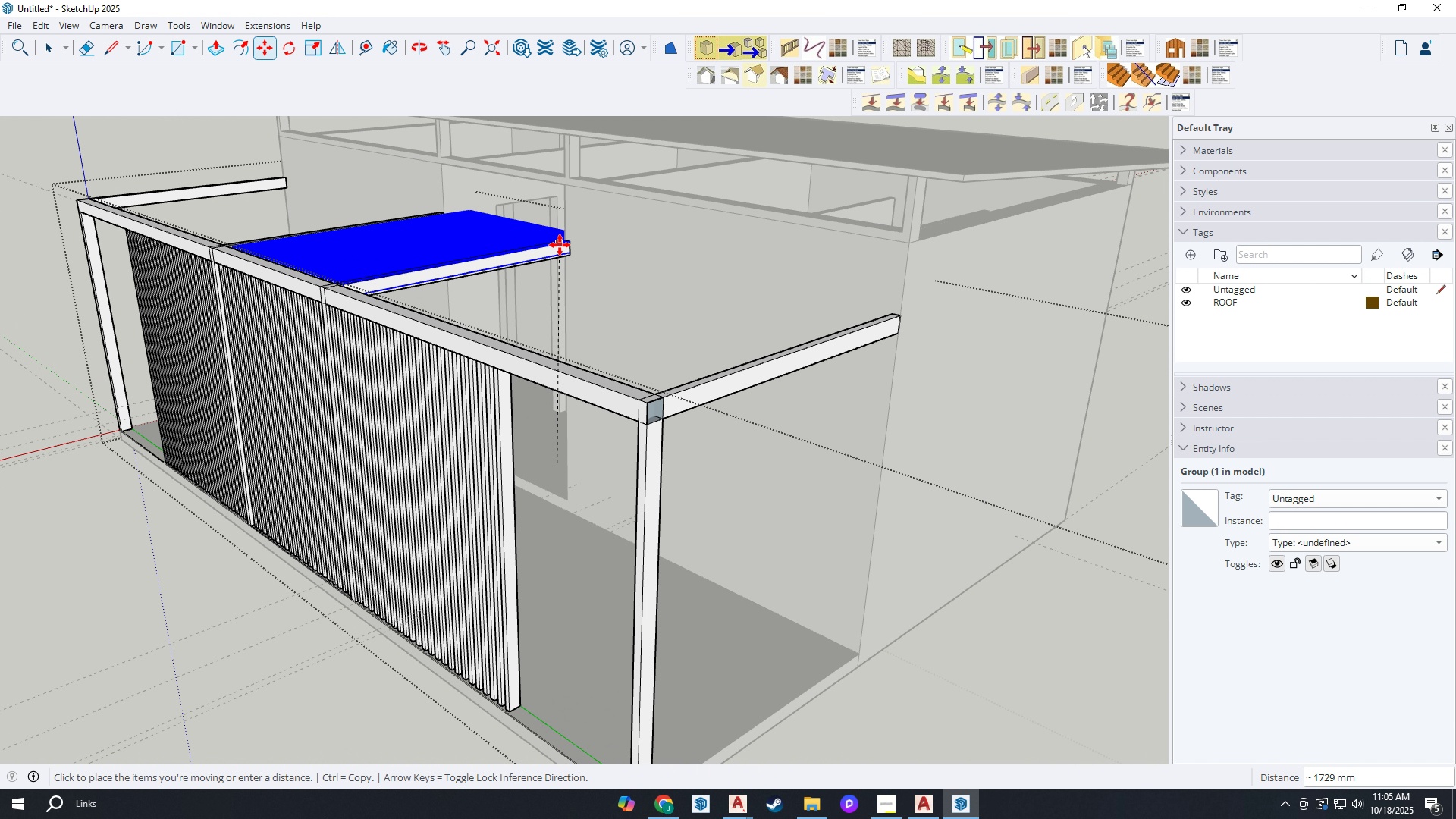 
key(Shift+ShiftLeft)
 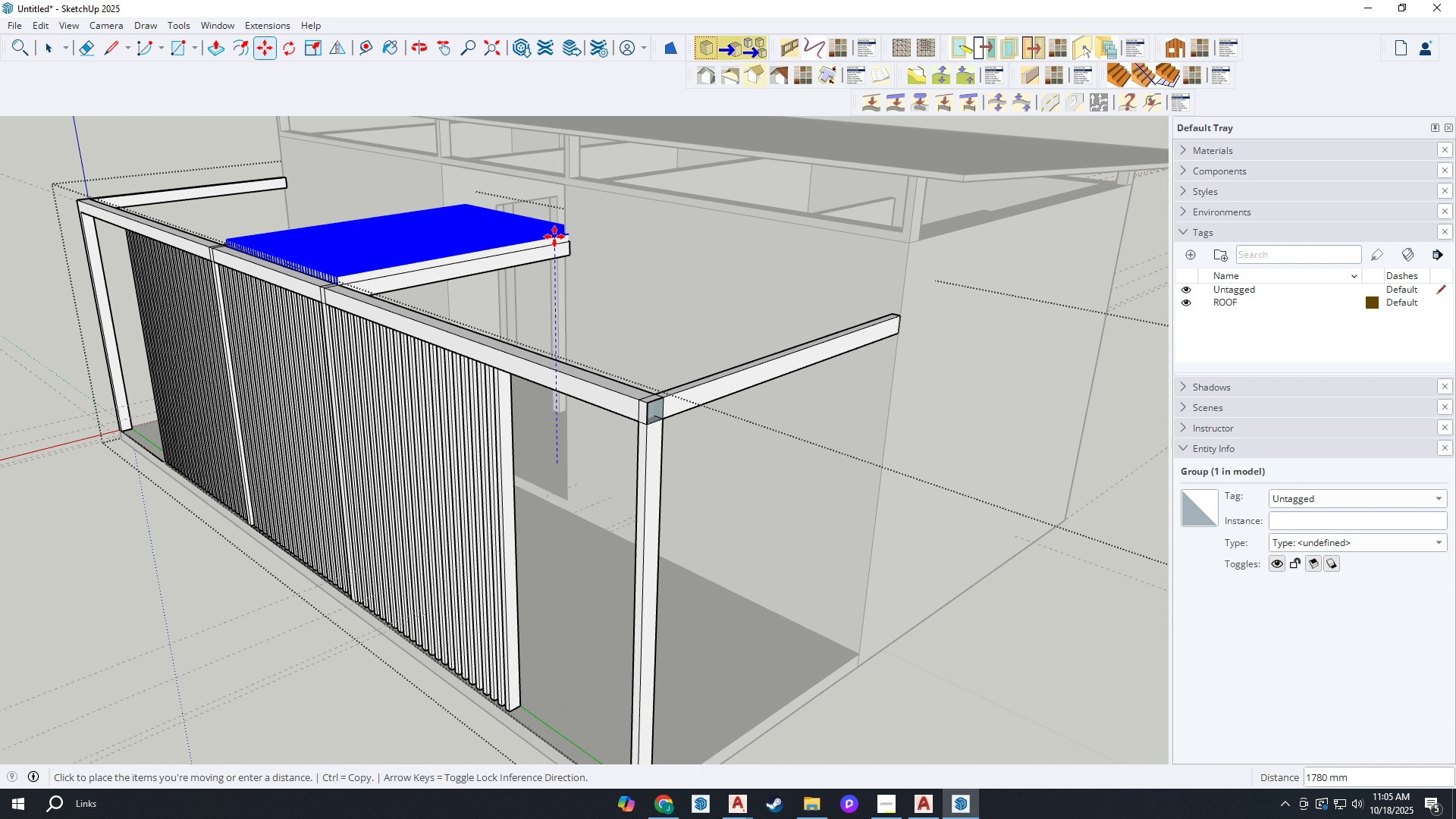 
hold_key(key=ShiftLeft, duration=1.06)
left_click([546, 250])
 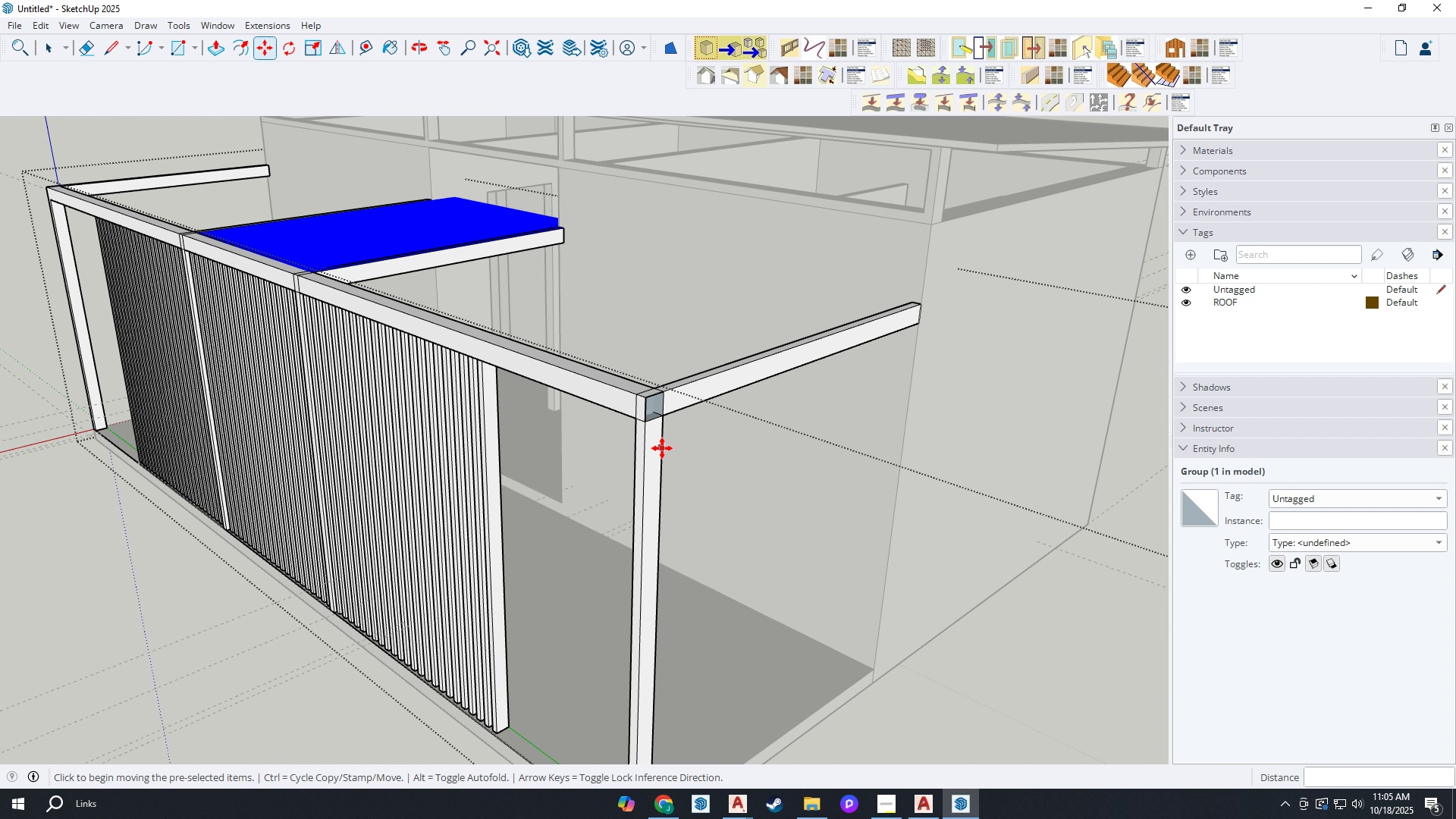 
scroll: coordinate [662, 448], scroll_direction: up, amount: 3.0
 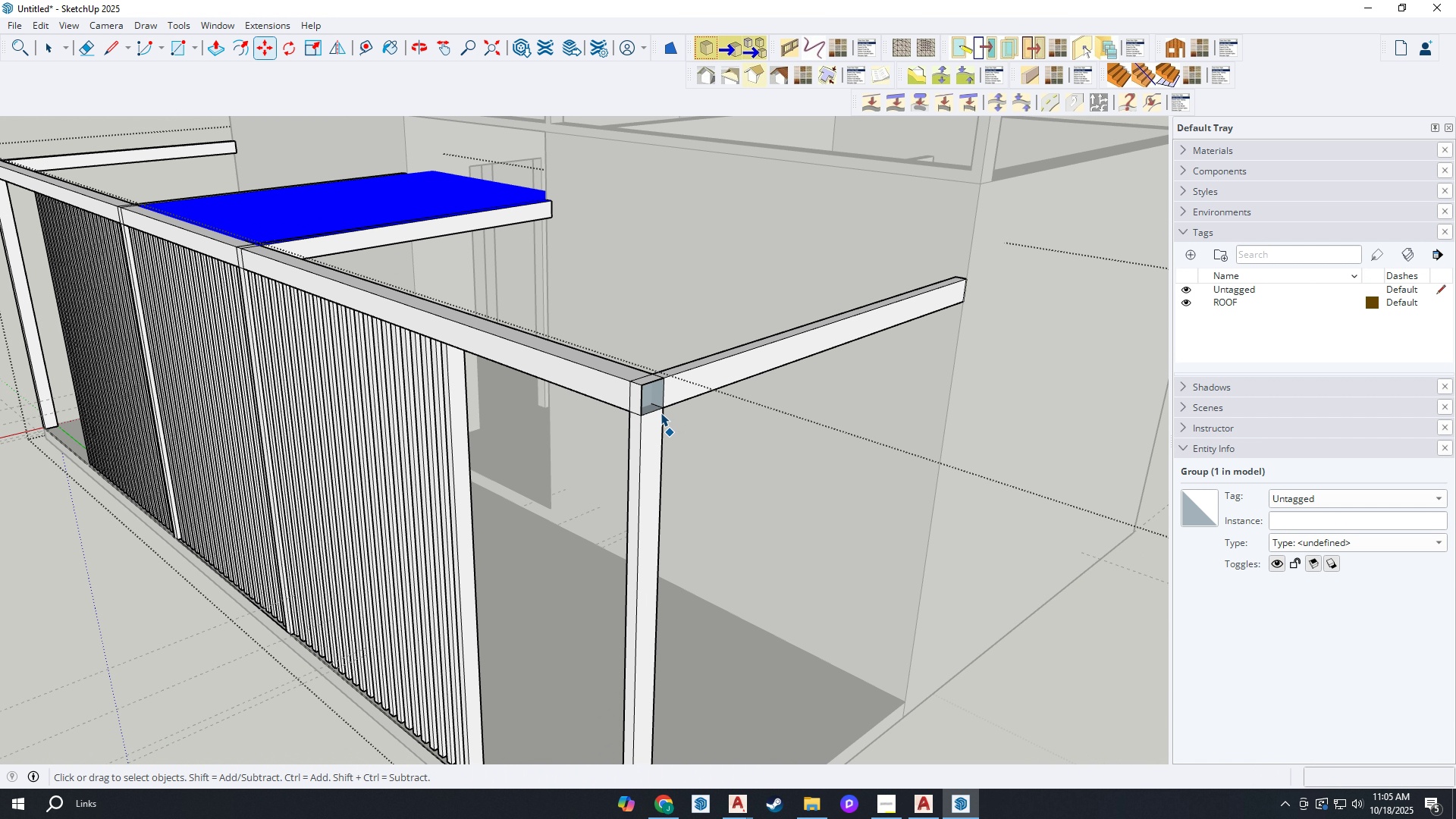 
key(Space)
 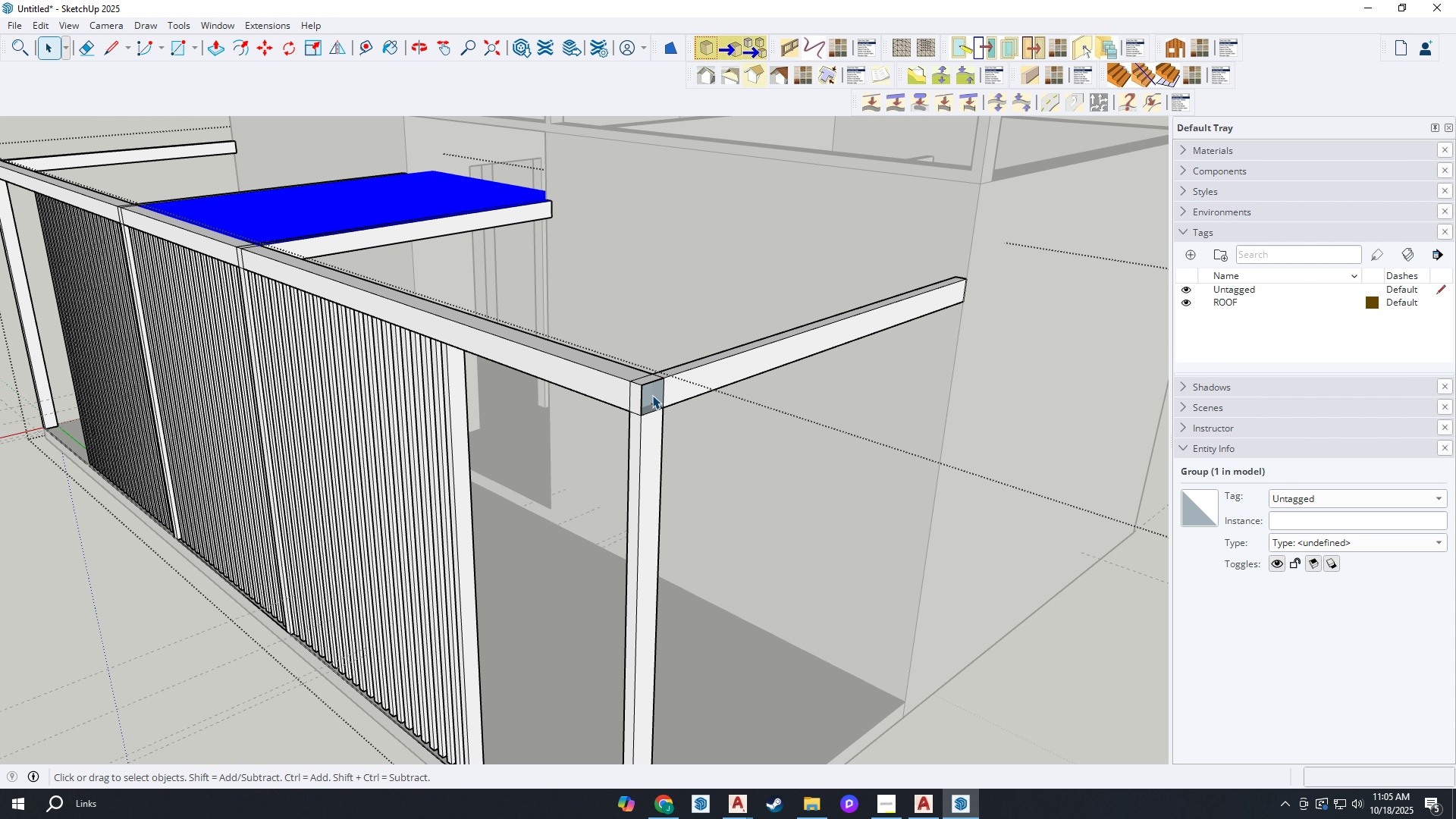 
left_click([652, 395])
 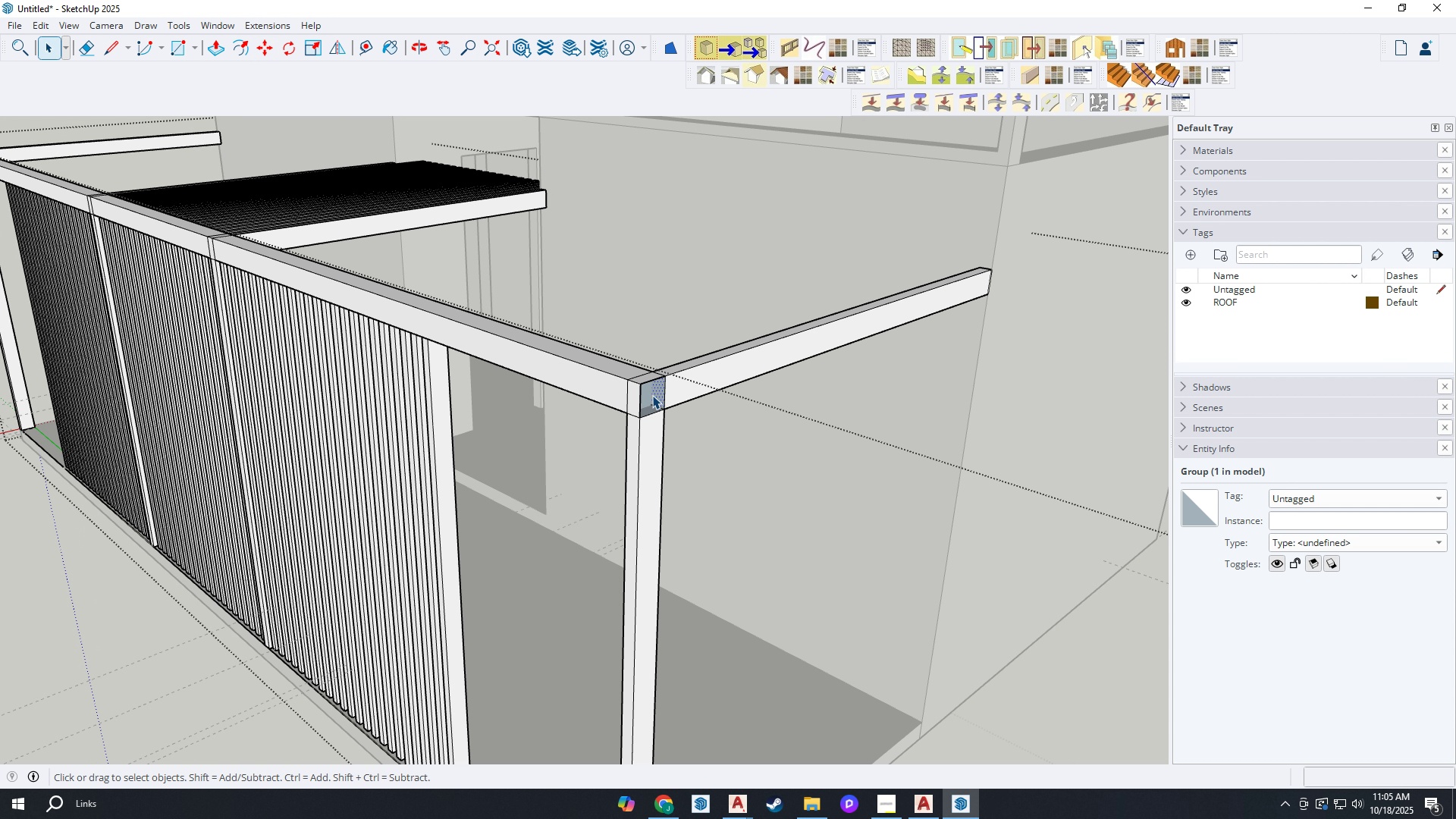 
scroll: coordinate [682, 398], scroll_direction: up, amount: 6.0
 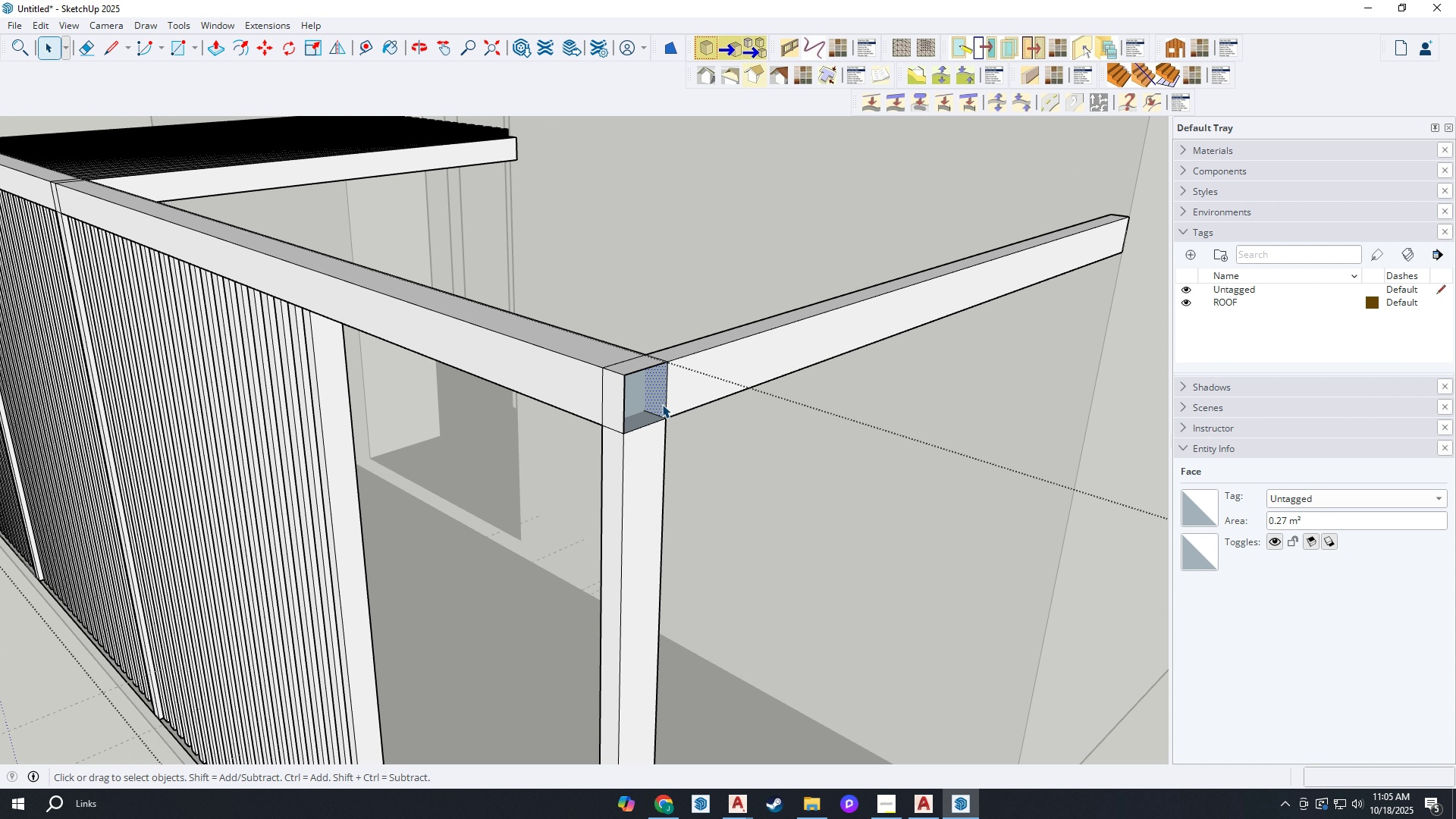 
key(L)
 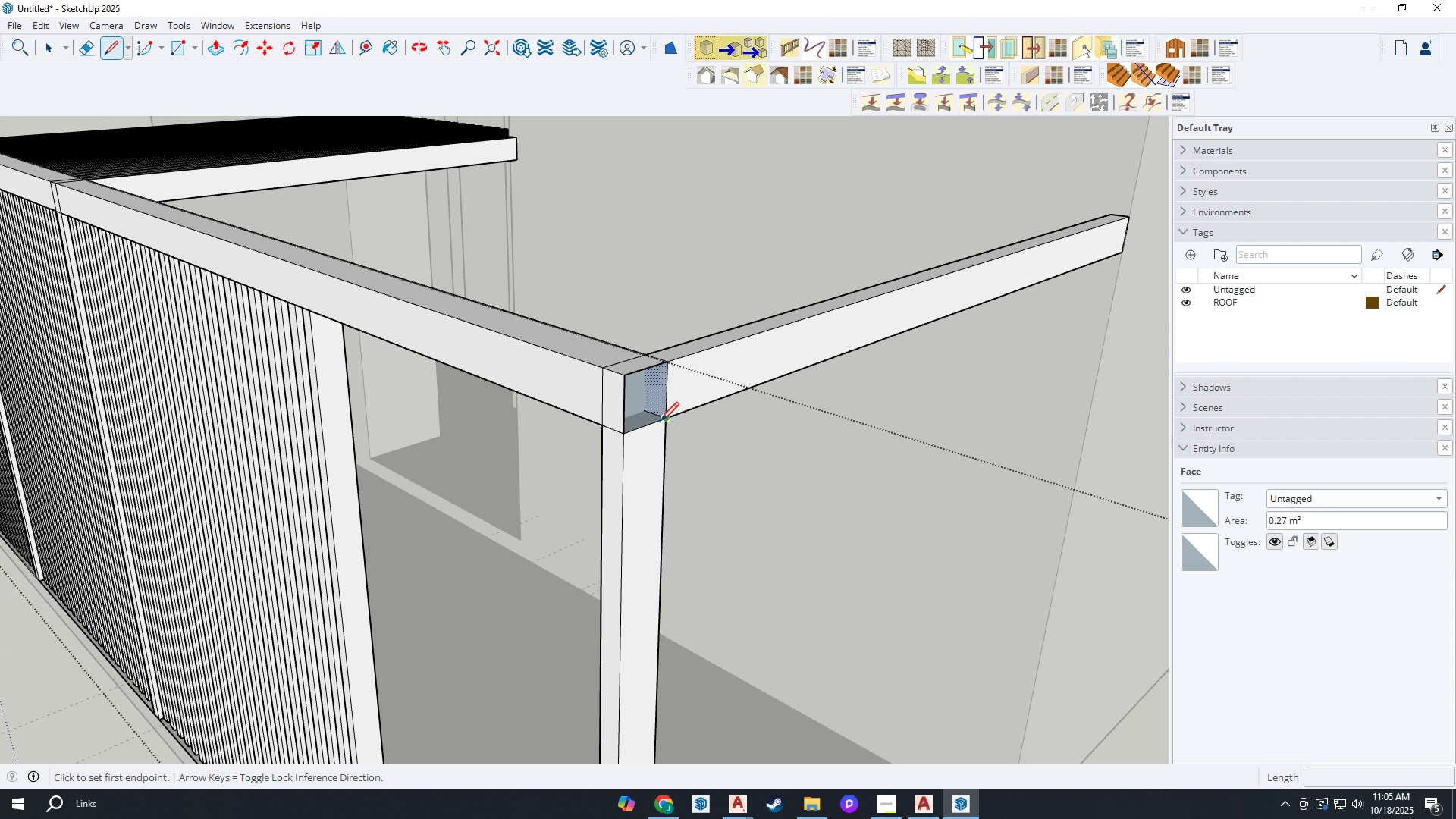 
left_click([661, 422])
 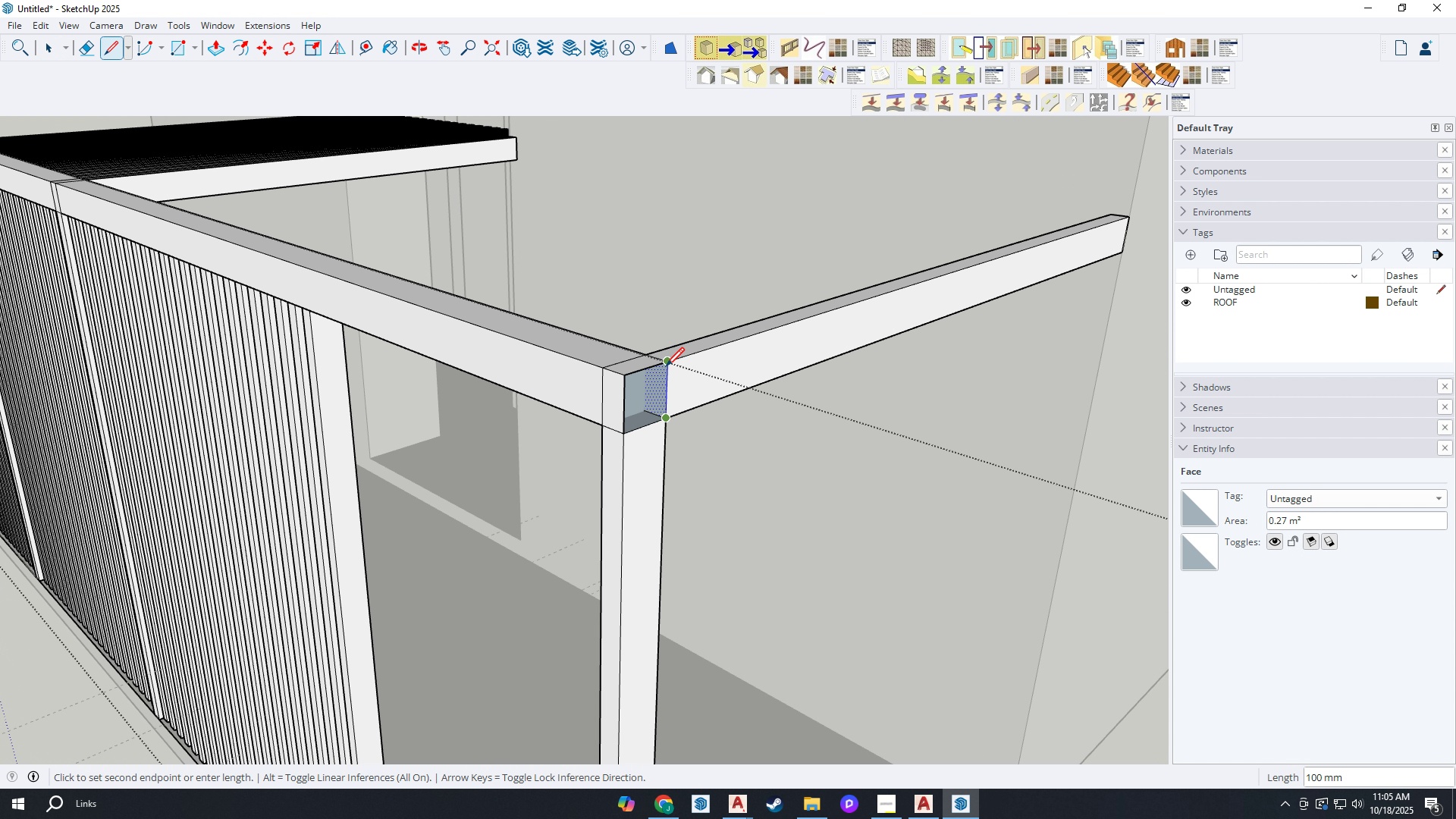 
left_click([666, 368])
 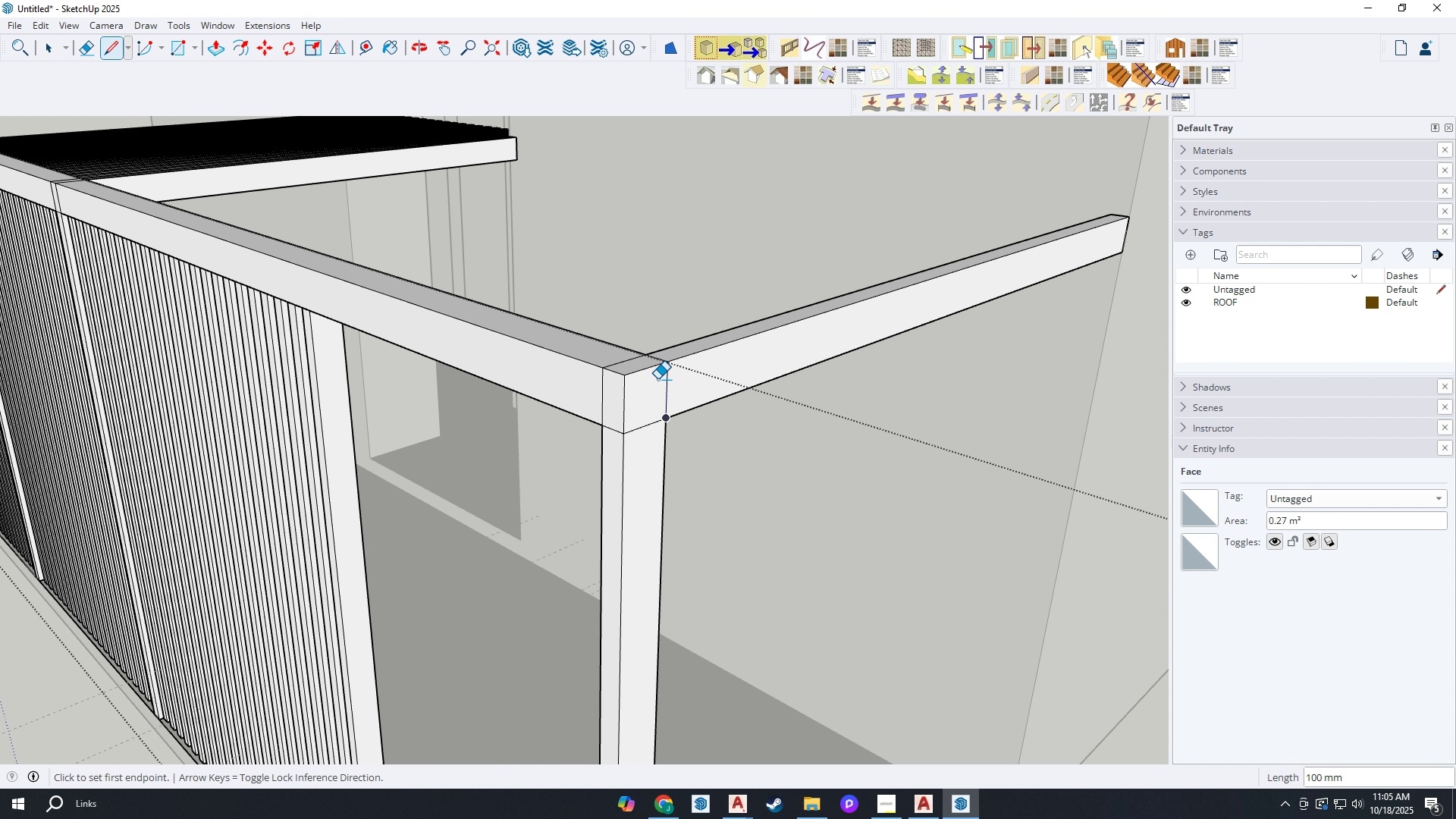 
key(E)
 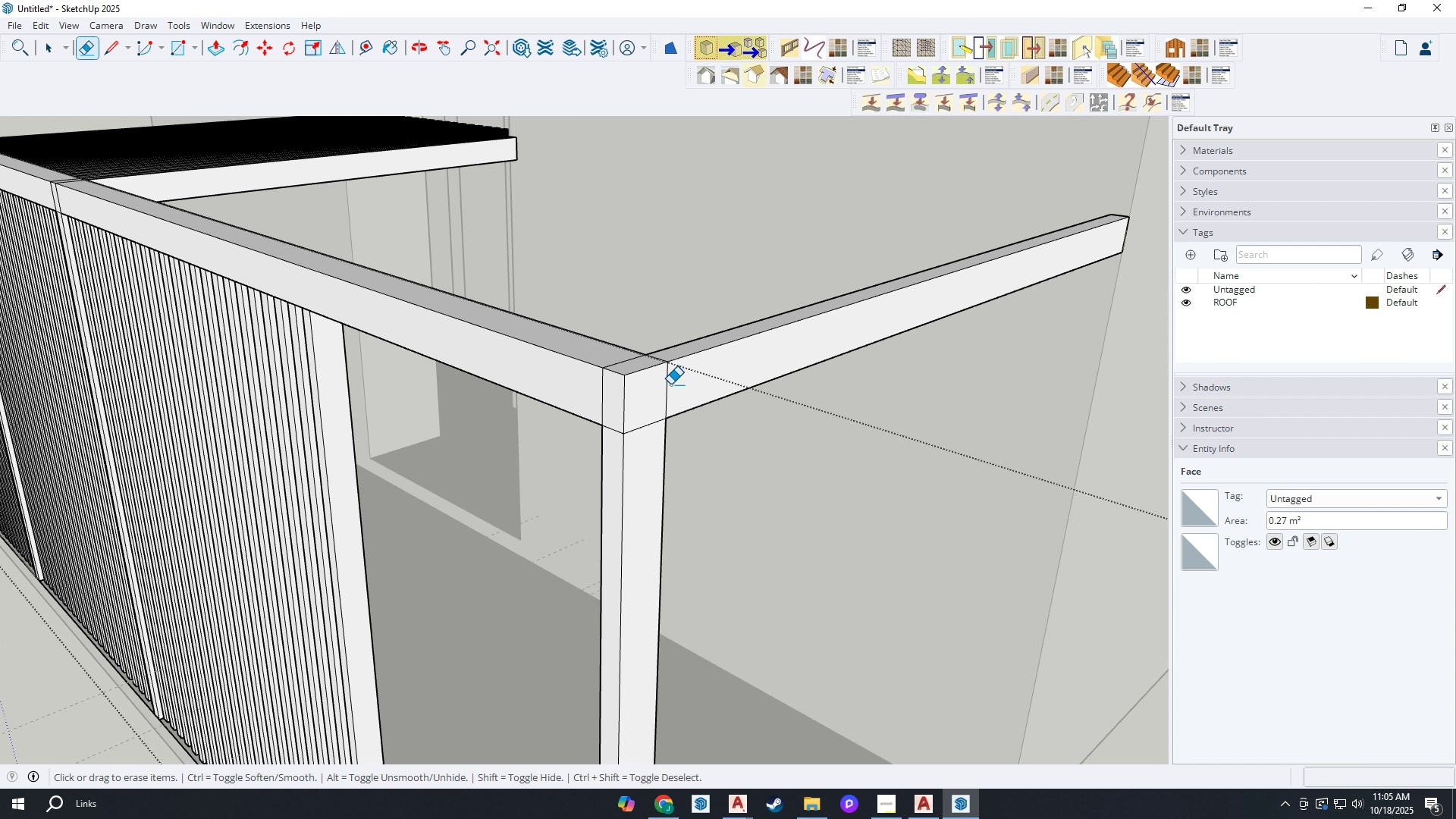 
left_click_drag(start_coordinate=[666, 384], to_coordinate=[671, 384])
 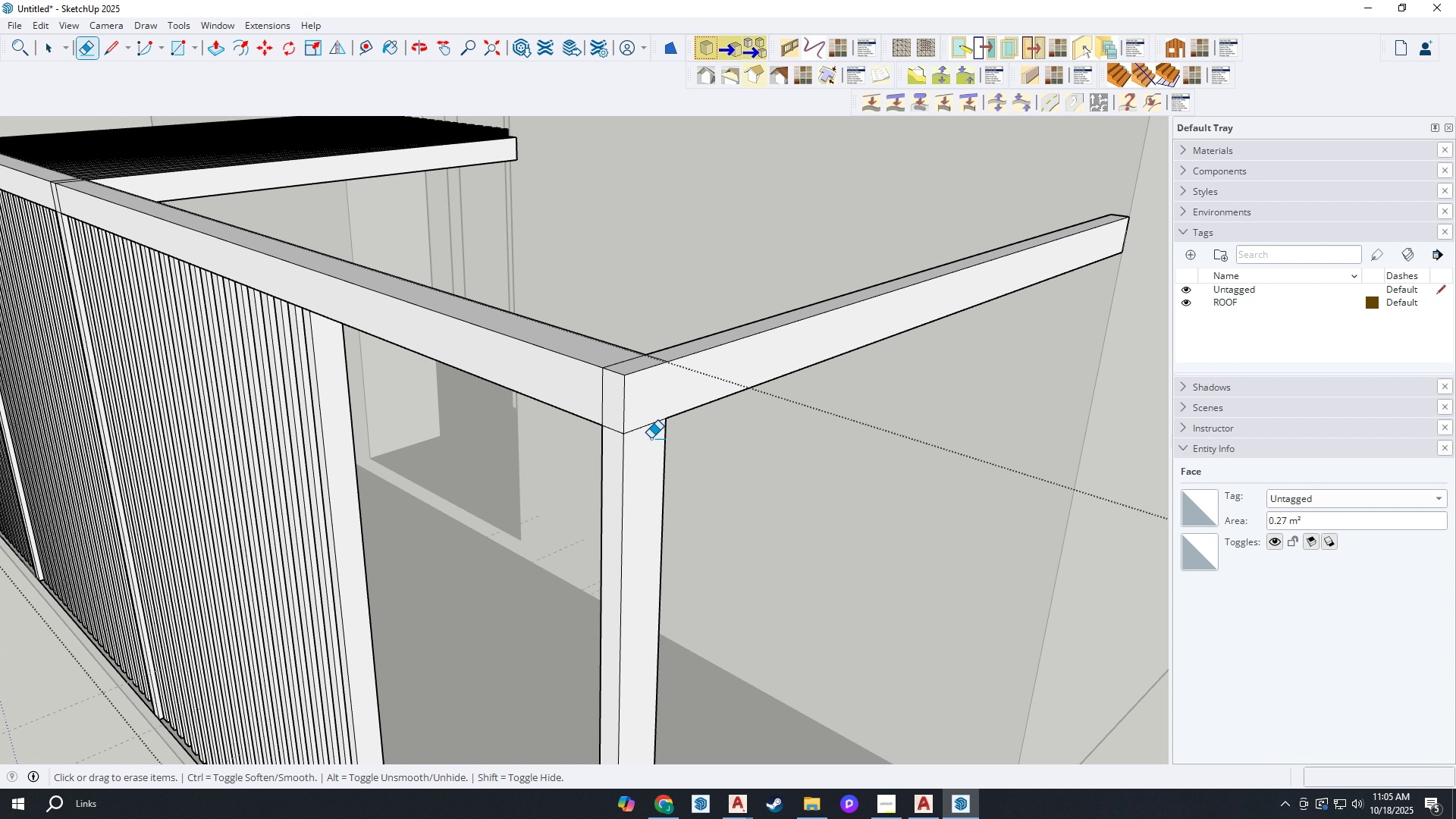 
left_click_drag(start_coordinate=[649, 416], to_coordinate=[651, 456])
 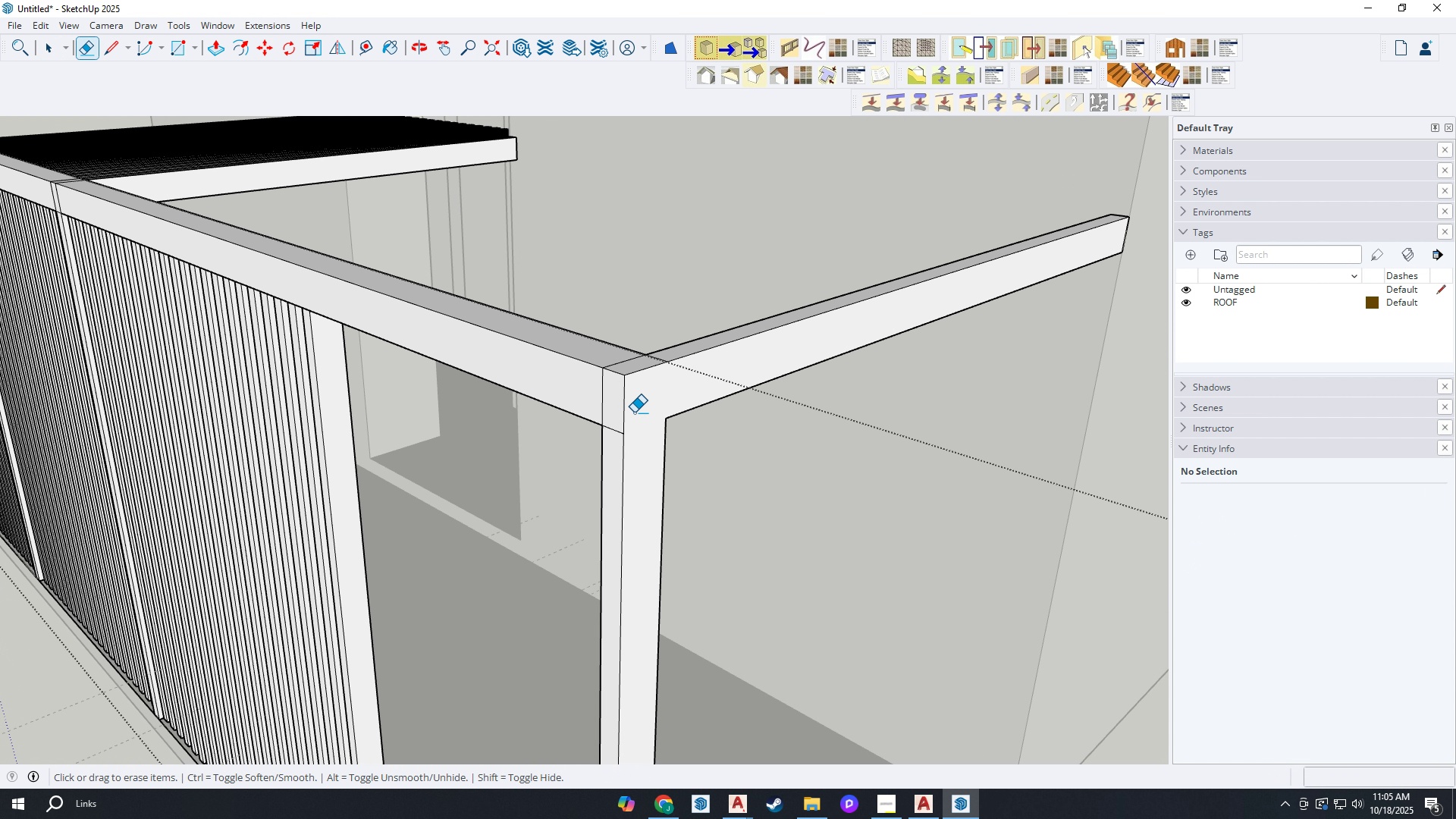 
scroll: coordinate [620, 418], scroll_direction: none, amount: 0.0
 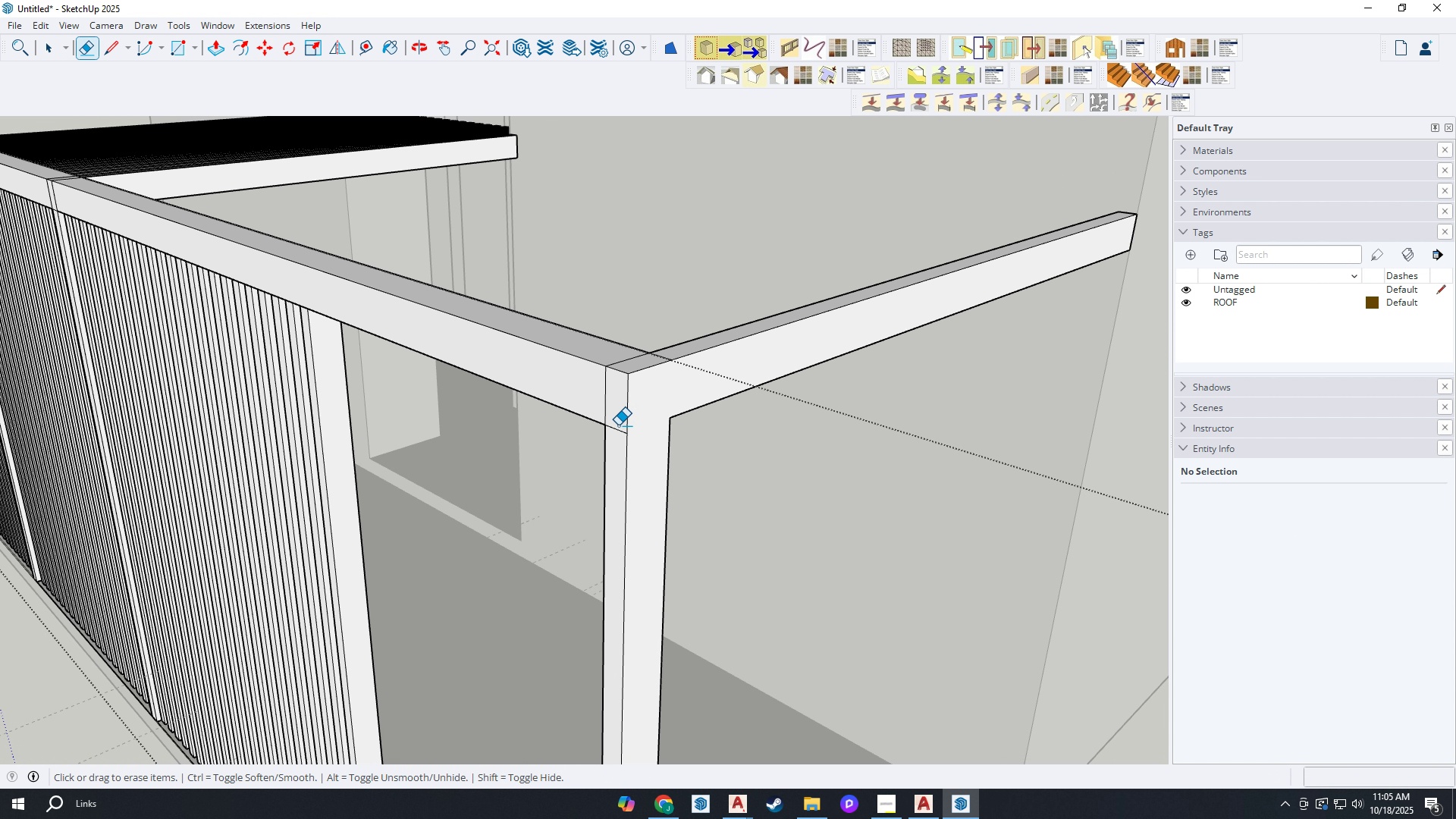 
left_click_drag(start_coordinate=[618, 426], to_coordinate=[619, 431])
 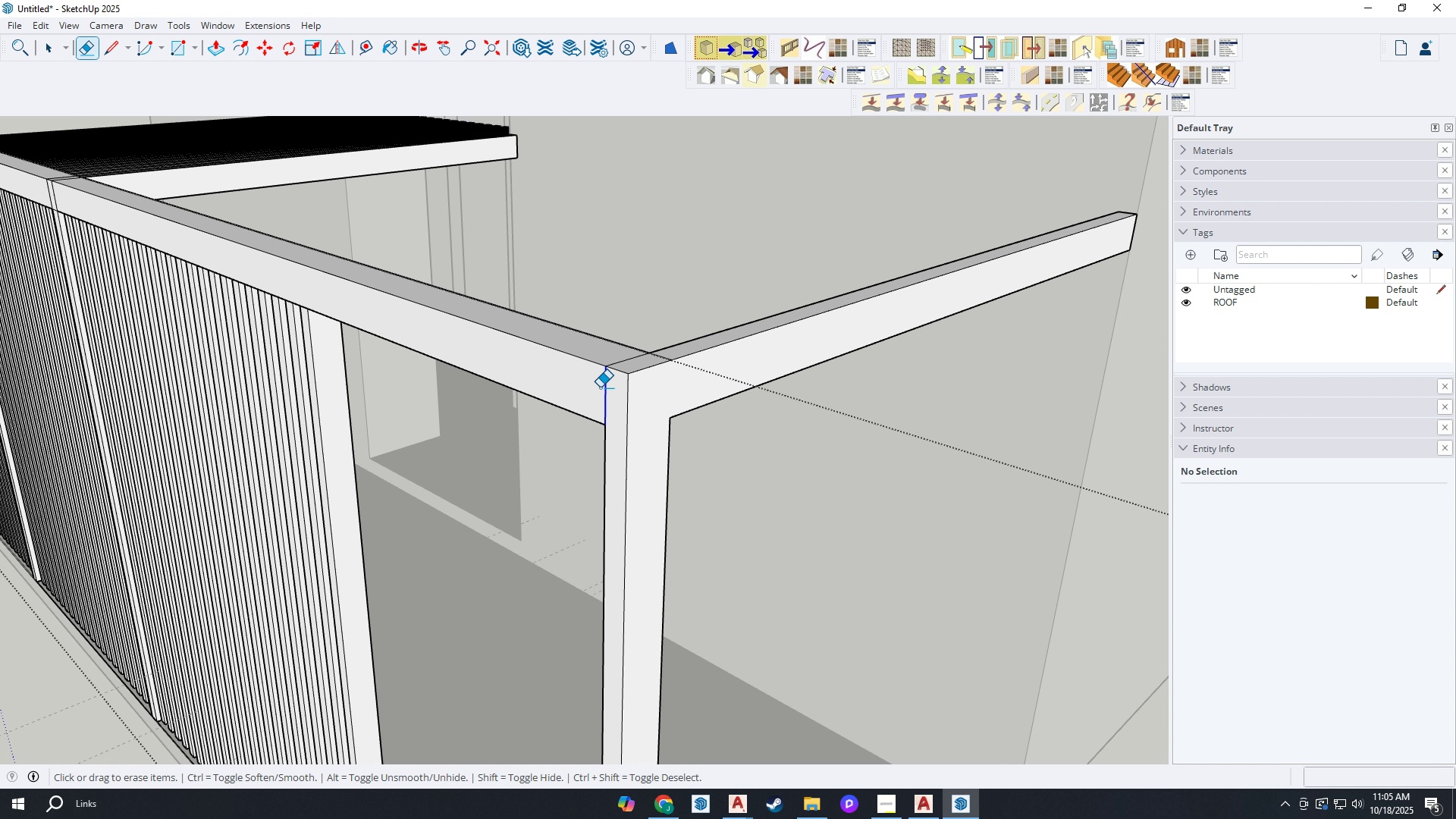 
left_click_drag(start_coordinate=[607, 391], to_coordinate=[590, 381])
 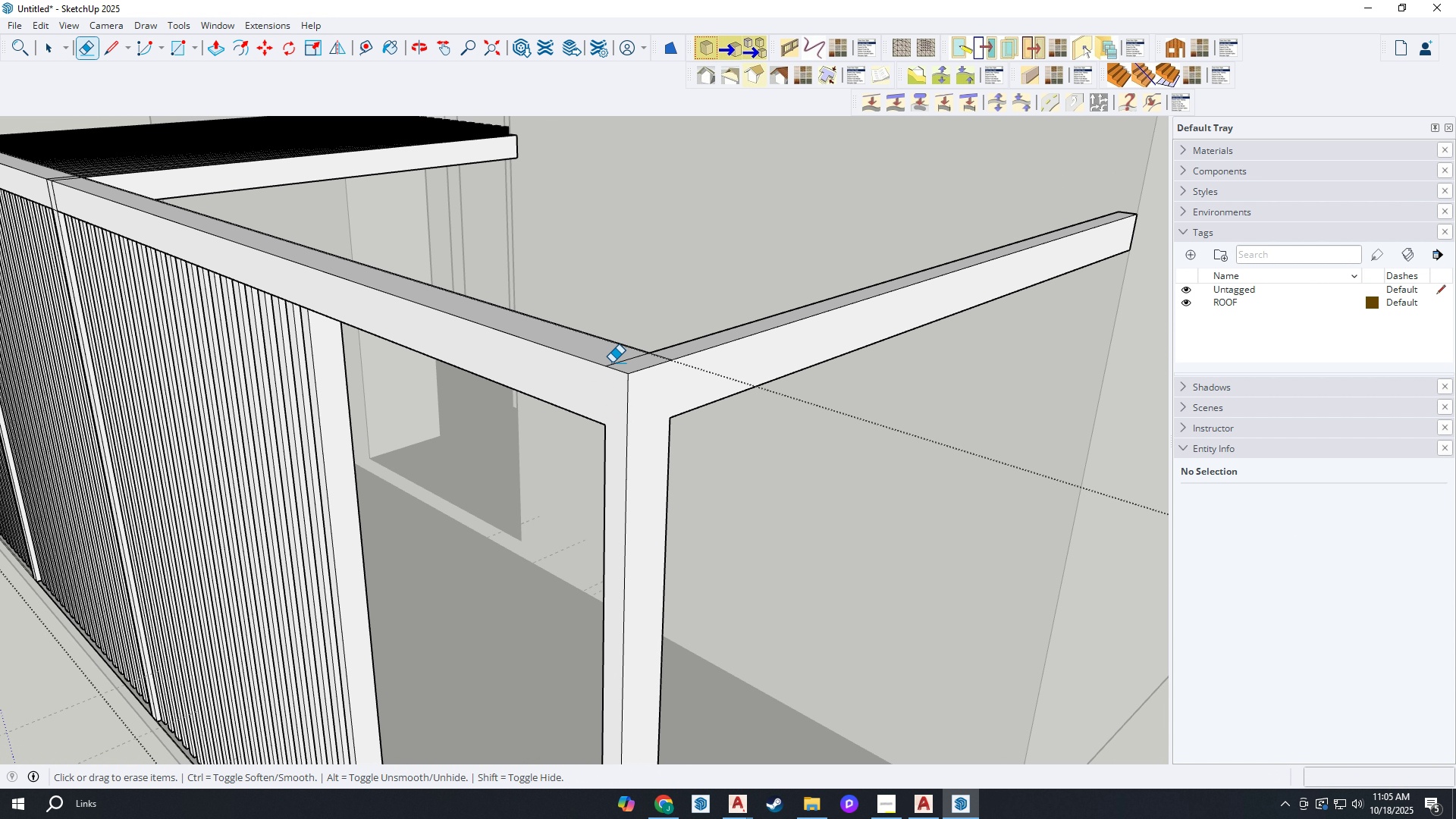 
left_click_drag(start_coordinate=[612, 362], to_coordinate=[621, 361])
 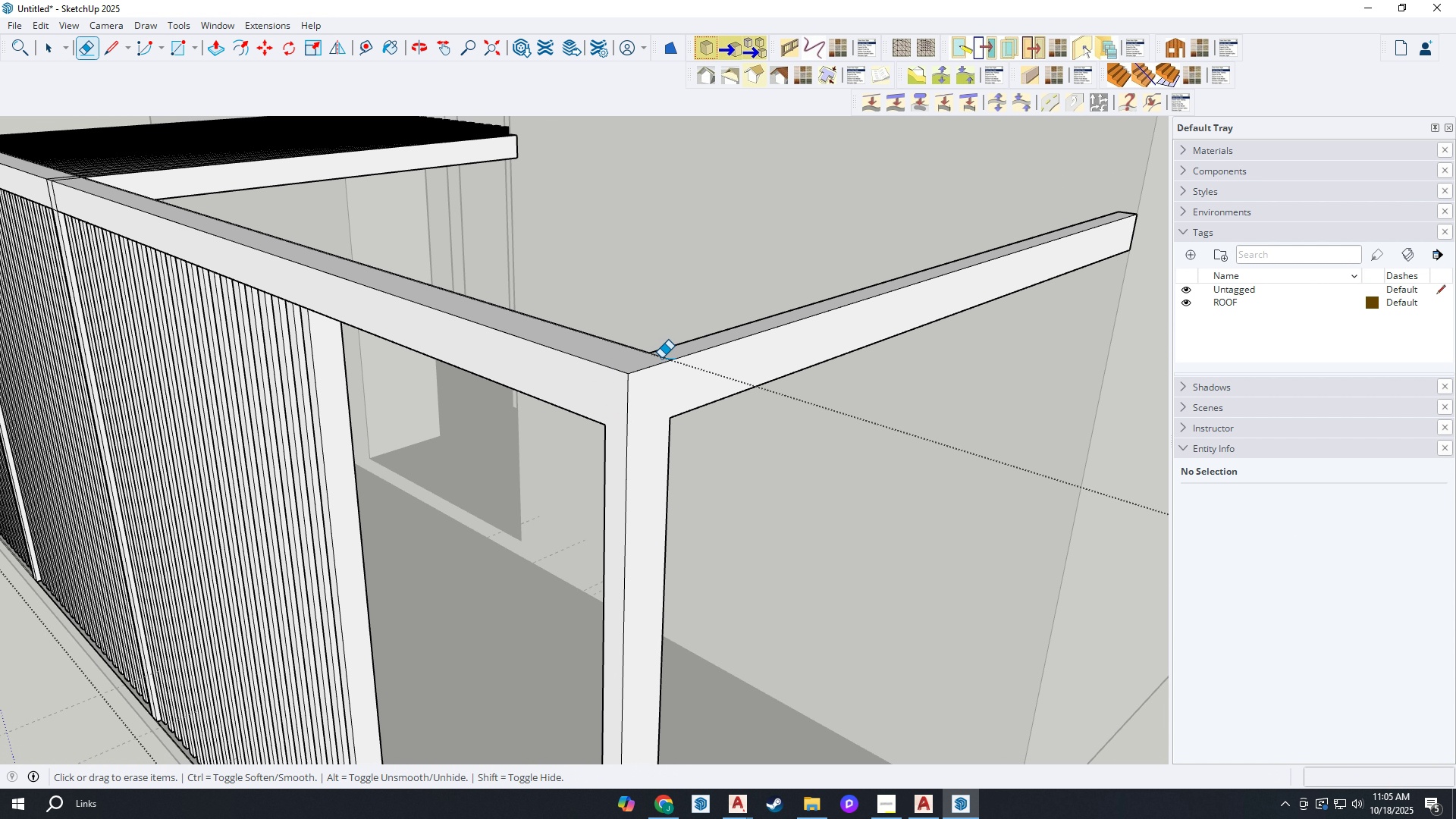 
left_click_drag(start_coordinate=[662, 358], to_coordinate=[667, 354])
 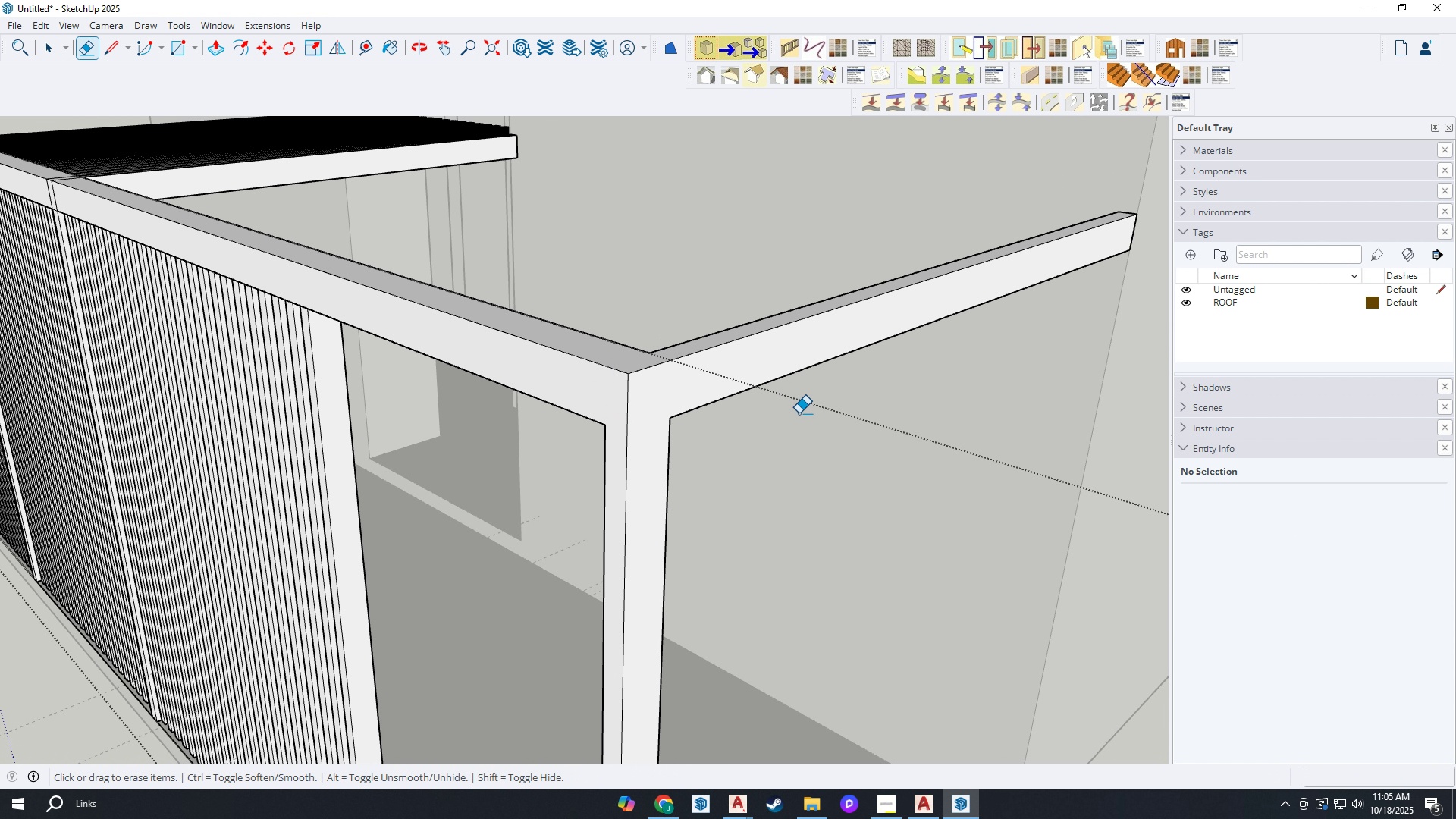 
scroll: coordinate [441, 316], scroll_direction: up, amount: 5.0
 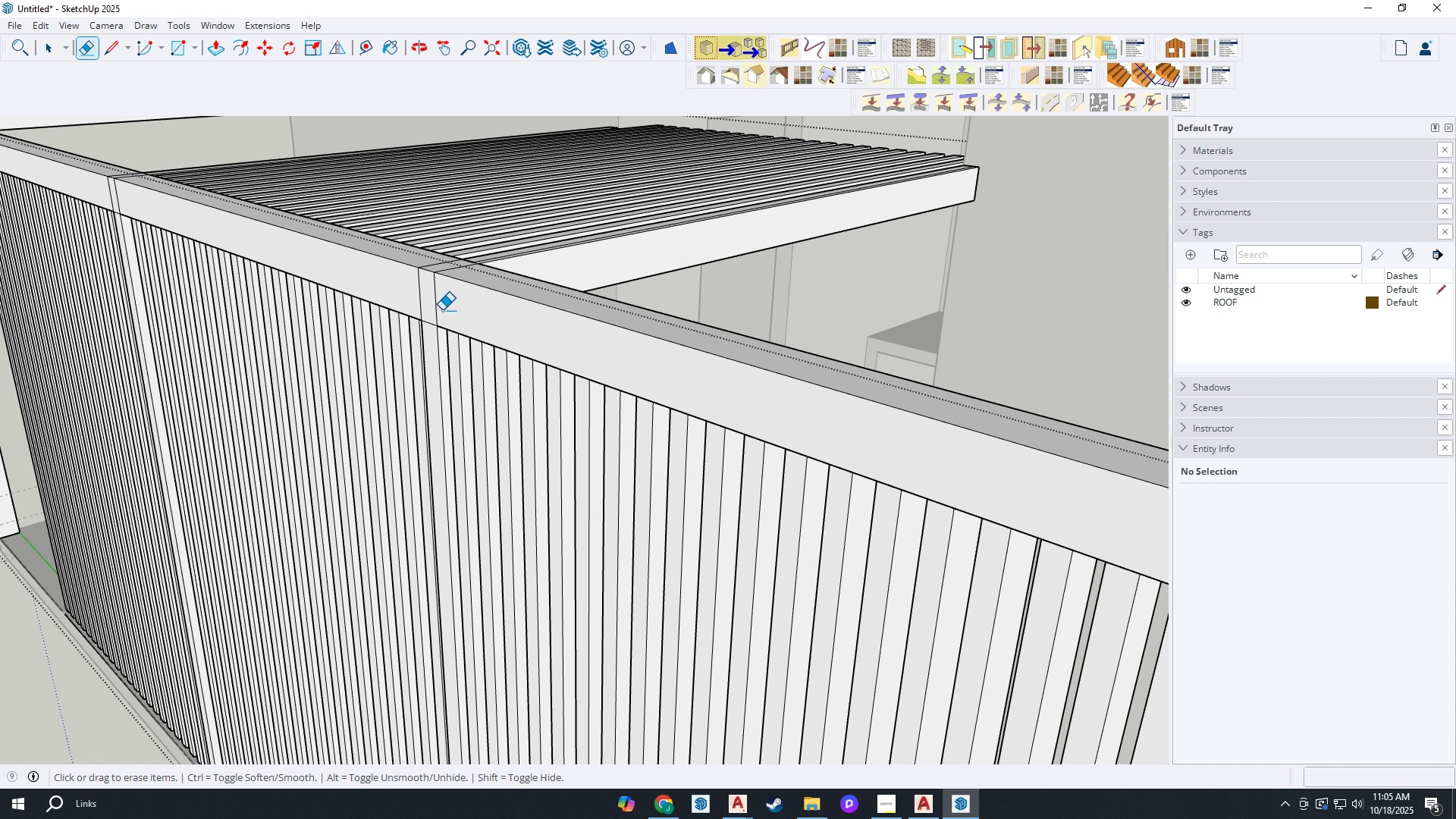 
left_click_drag(start_coordinate=[442, 310], to_coordinate=[403, 284])
 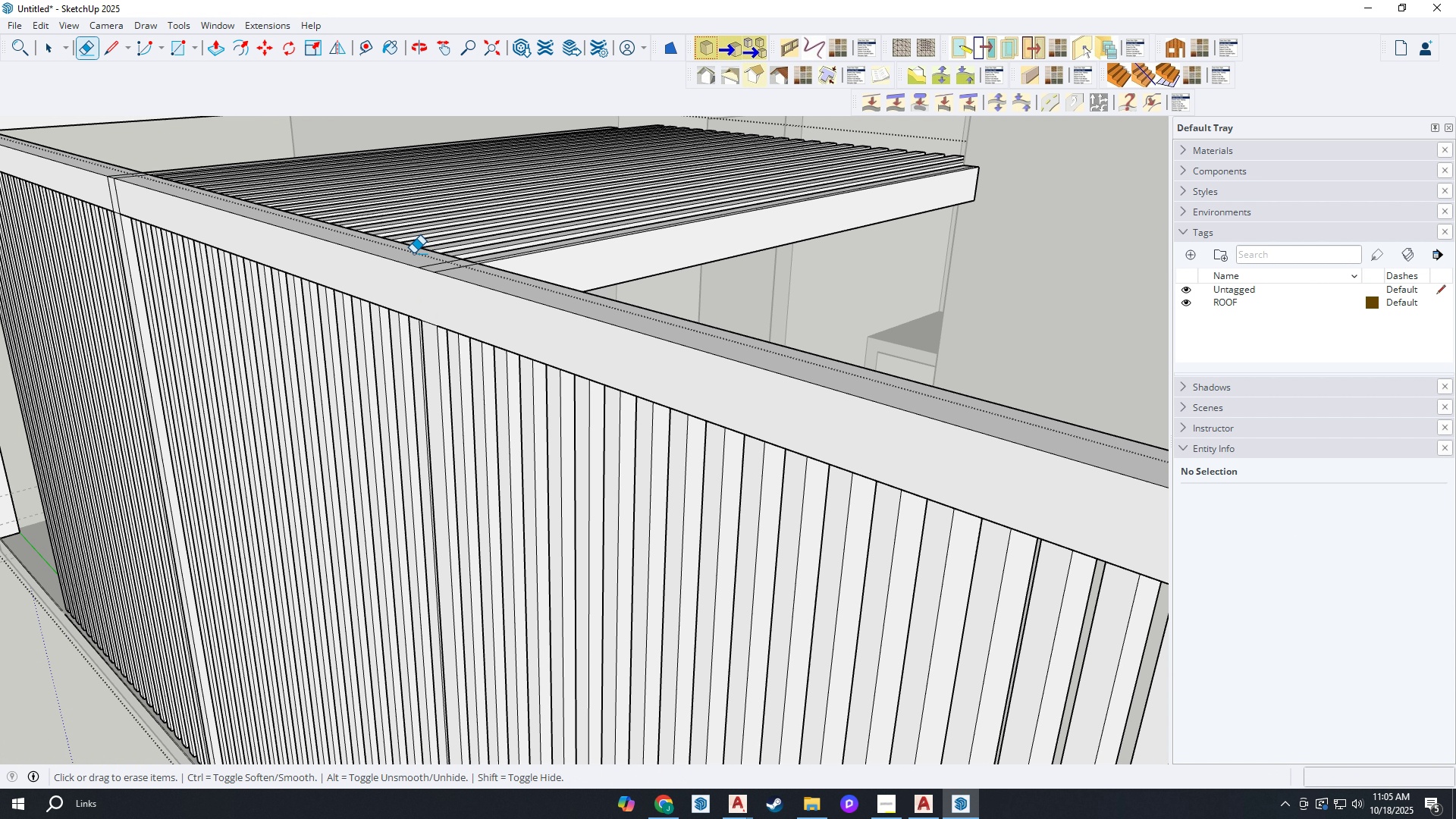 
scroll: coordinate [420, 256], scroll_direction: up, amount: 3.0
 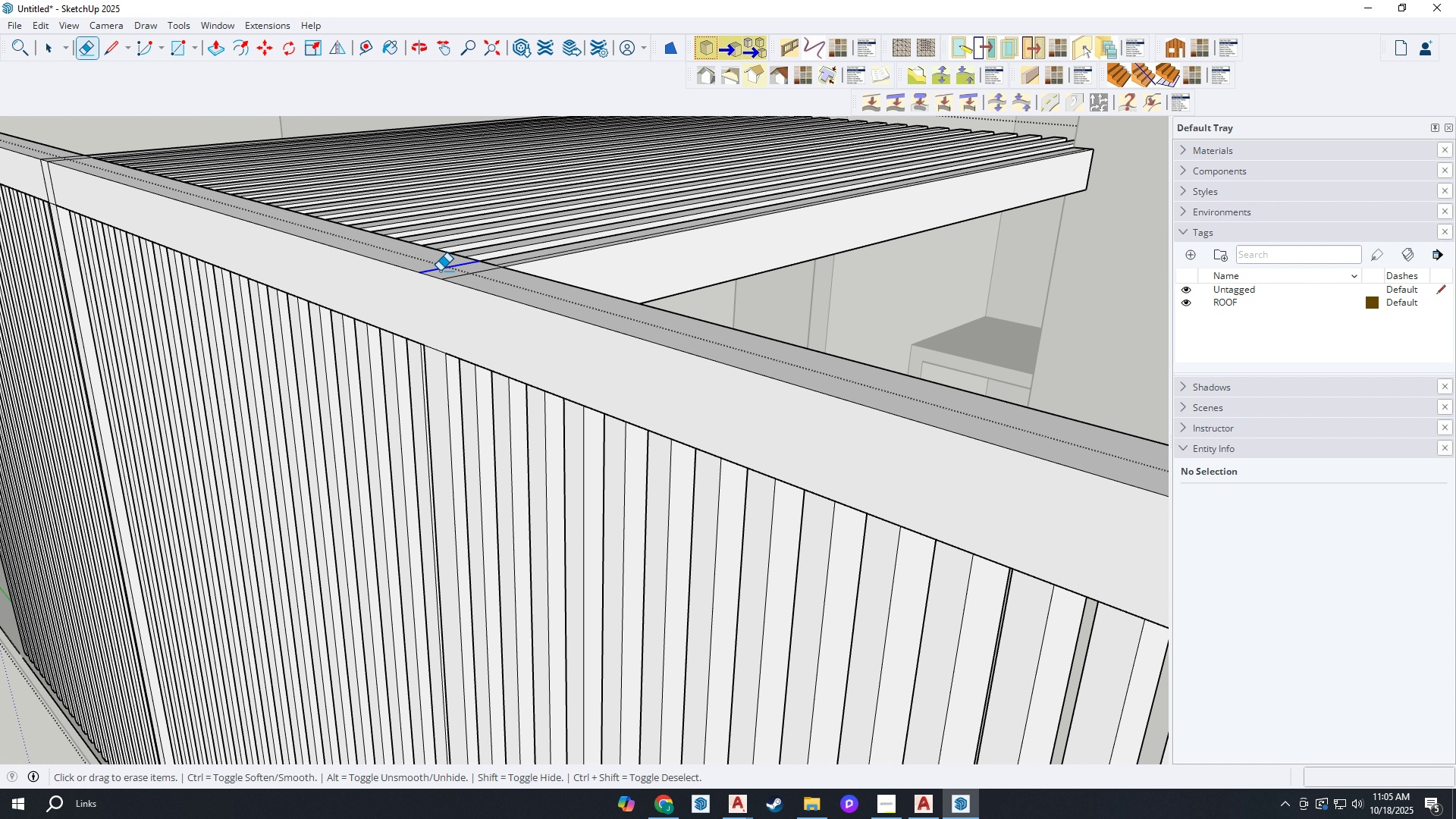 
left_click_drag(start_coordinate=[434, 268], to_coordinate=[489, 281])
 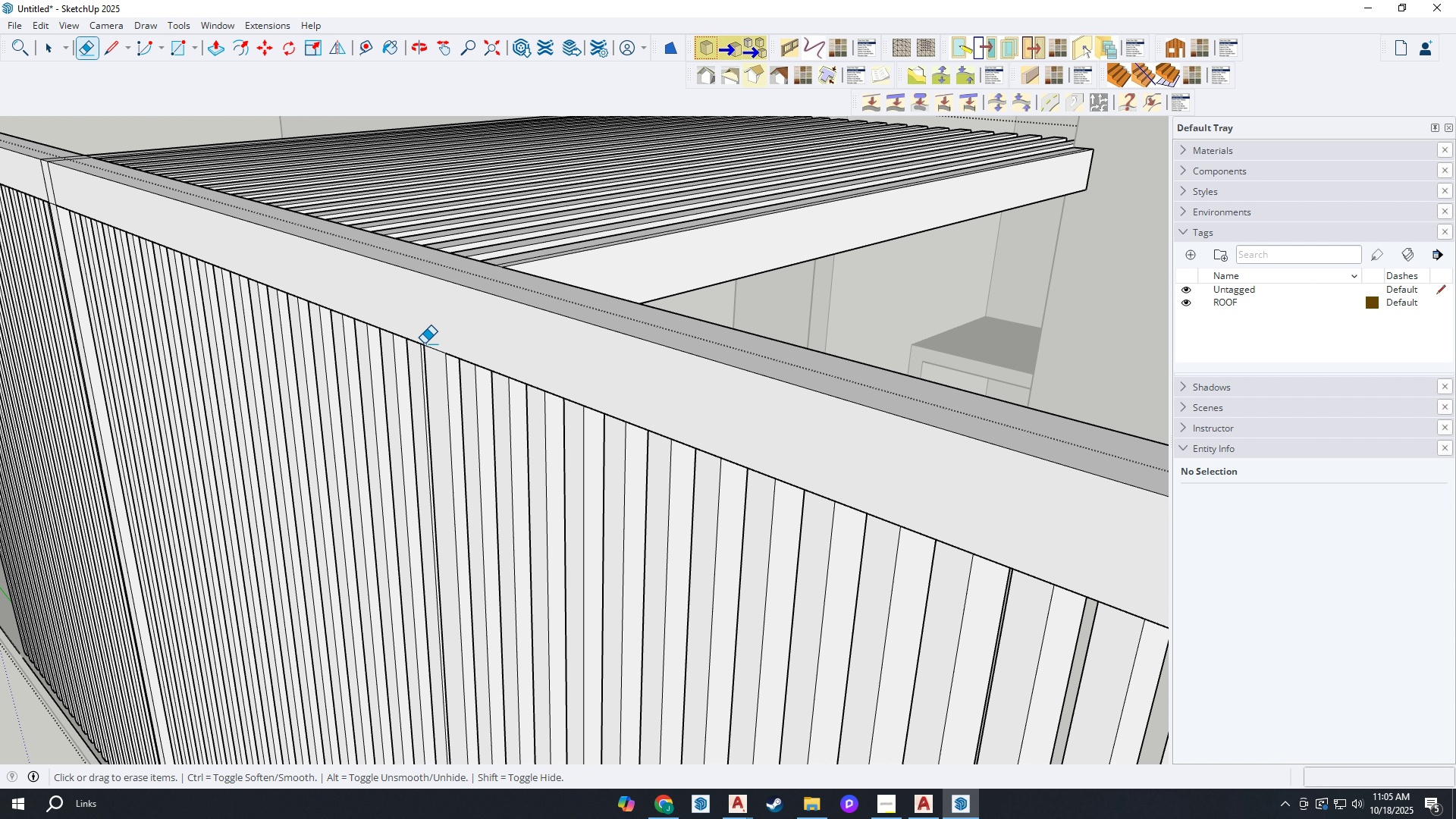 
scroll: coordinate [425, 344], scroll_direction: up, amount: 2.0
 